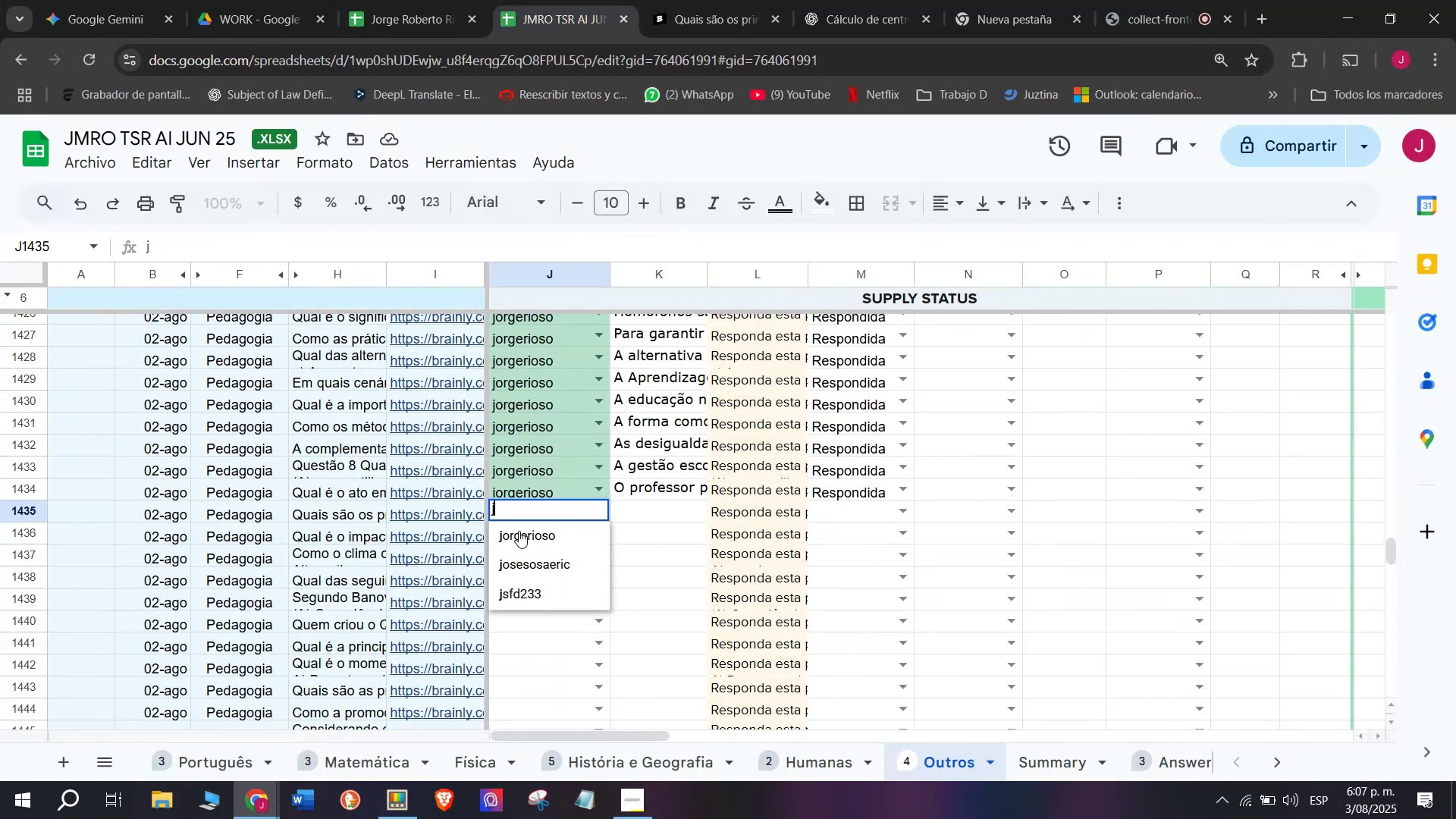 
left_click([519, 531])
 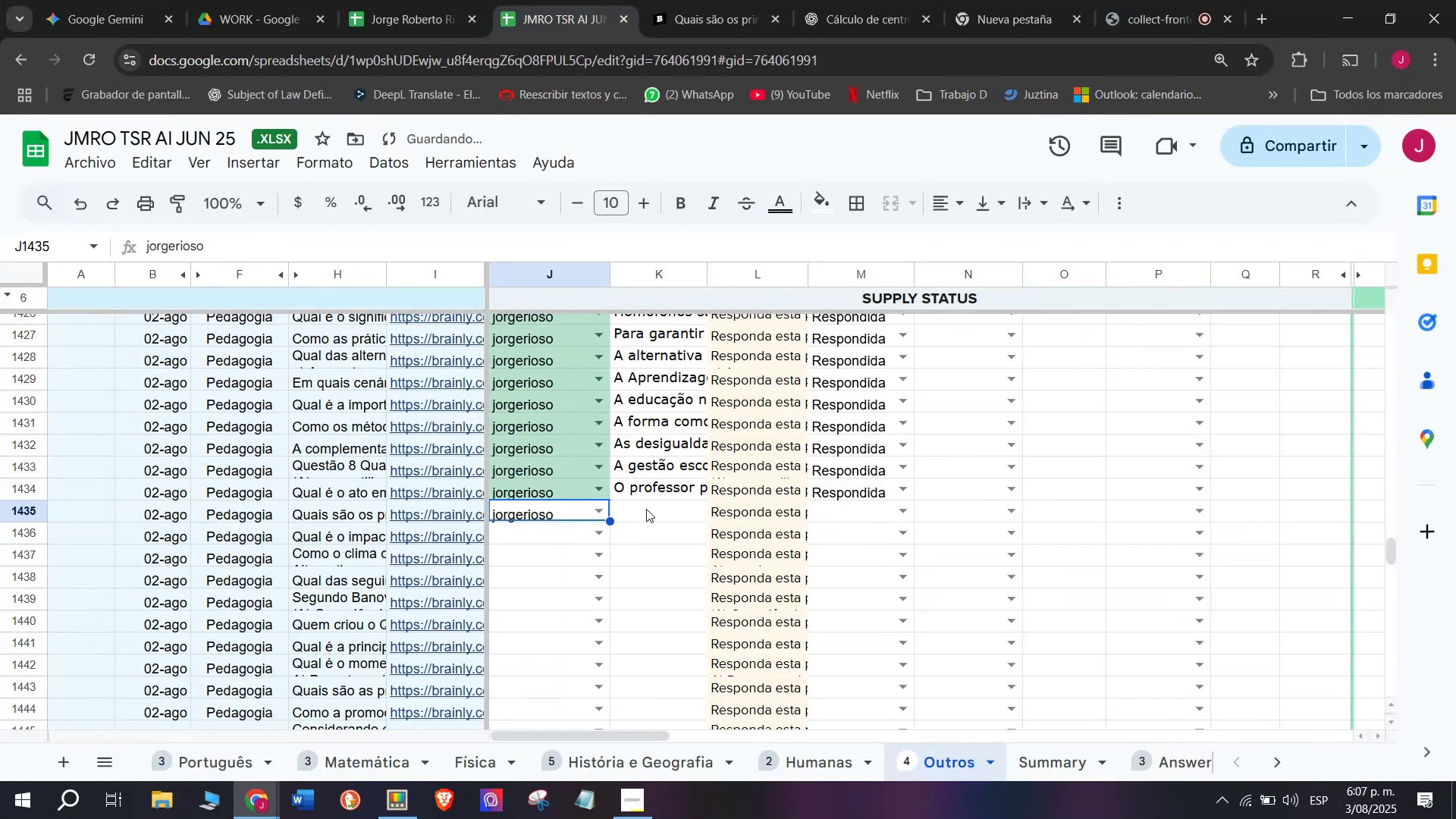 
double_click([646, 509])
 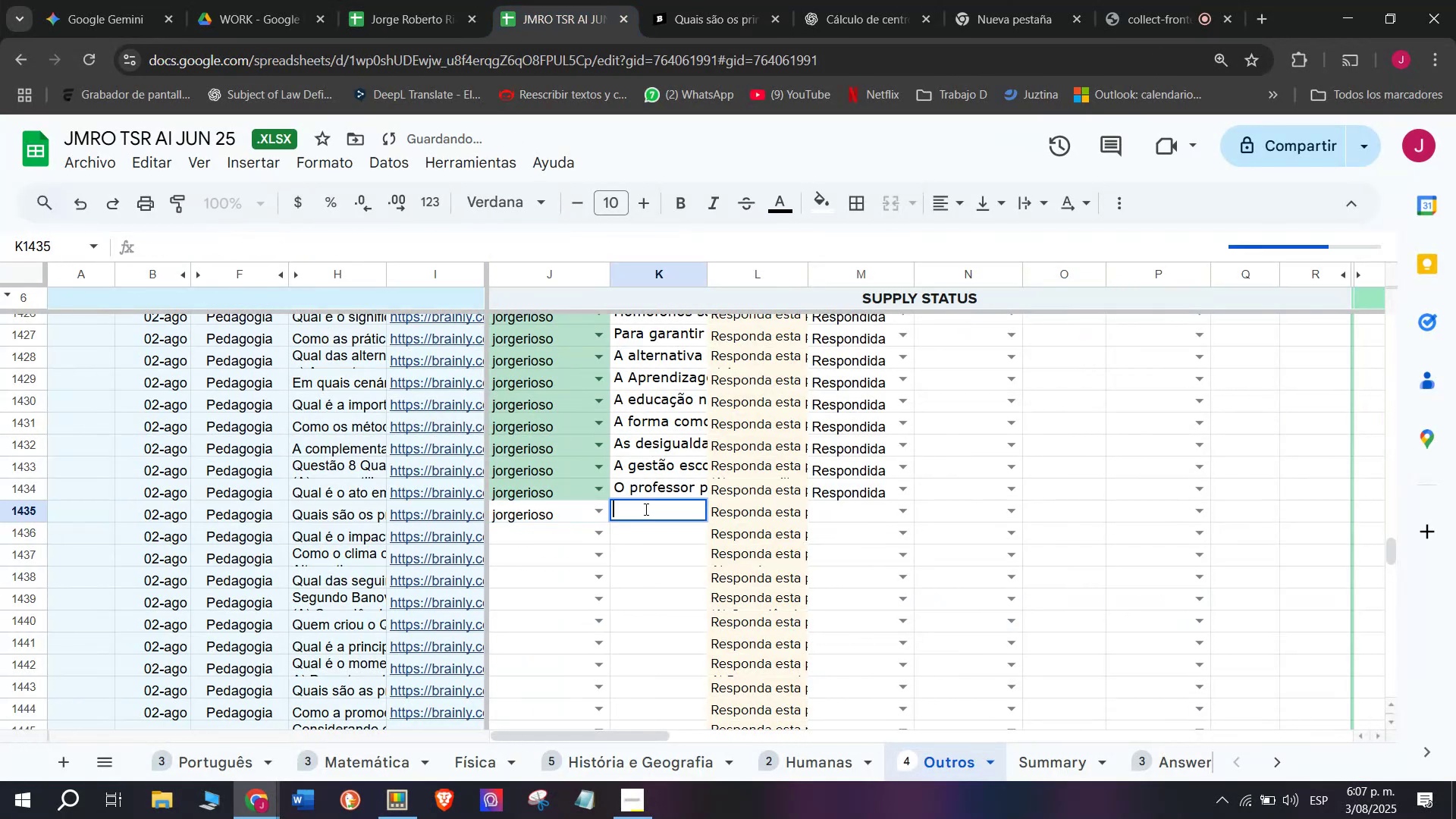 
key(Control+V)
 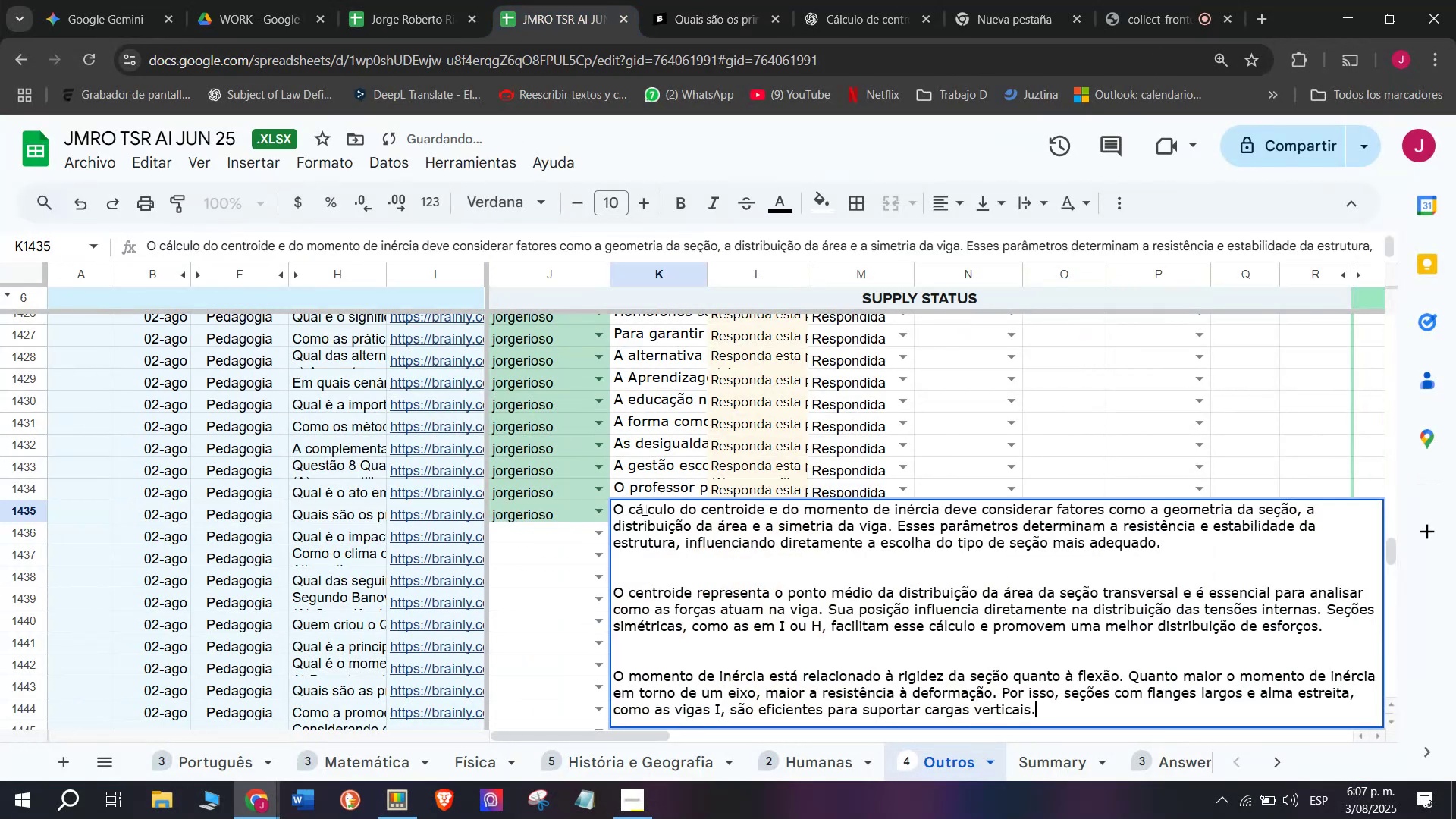 
key(Enter)
 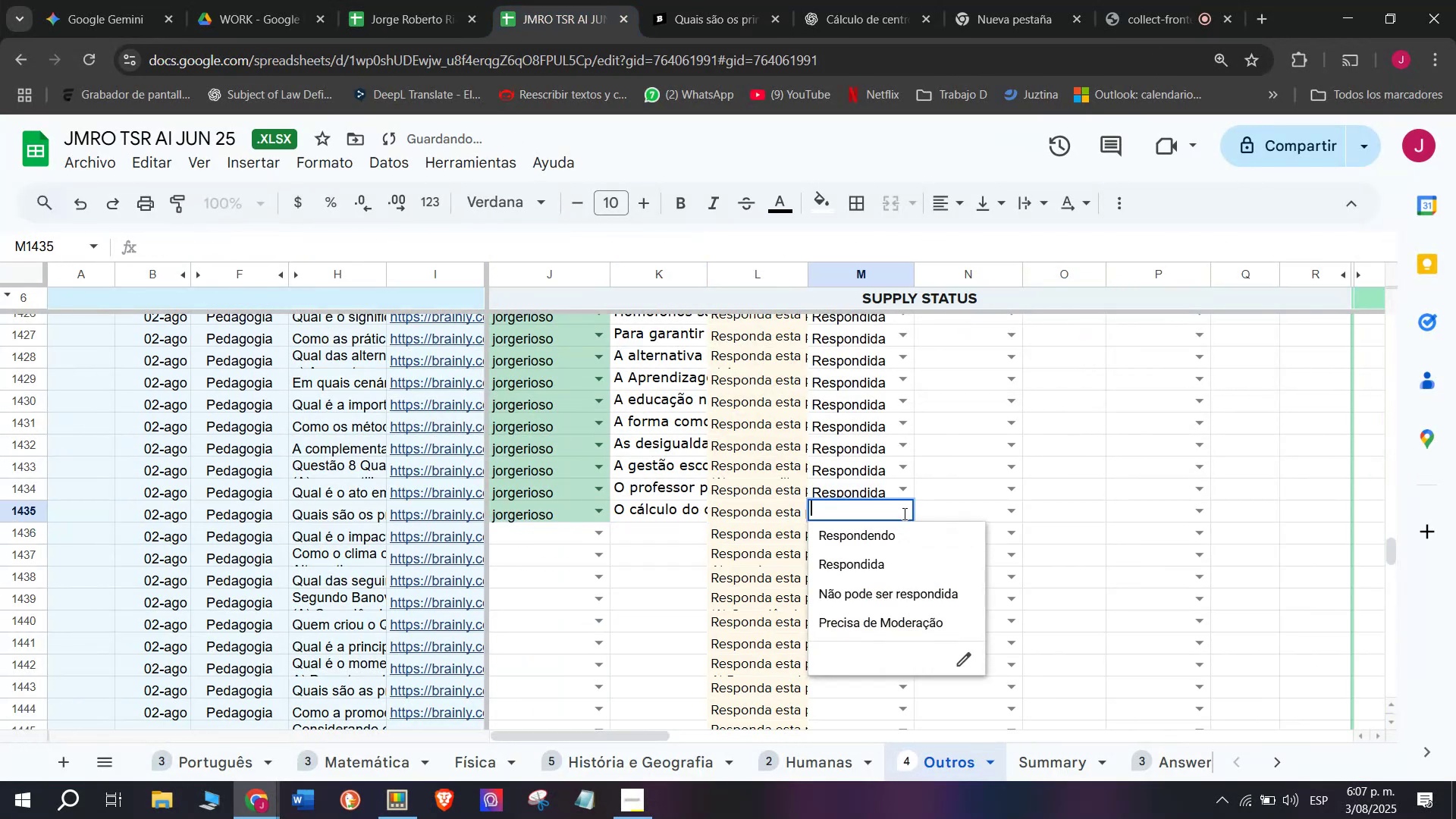 
left_click([864, 564])
 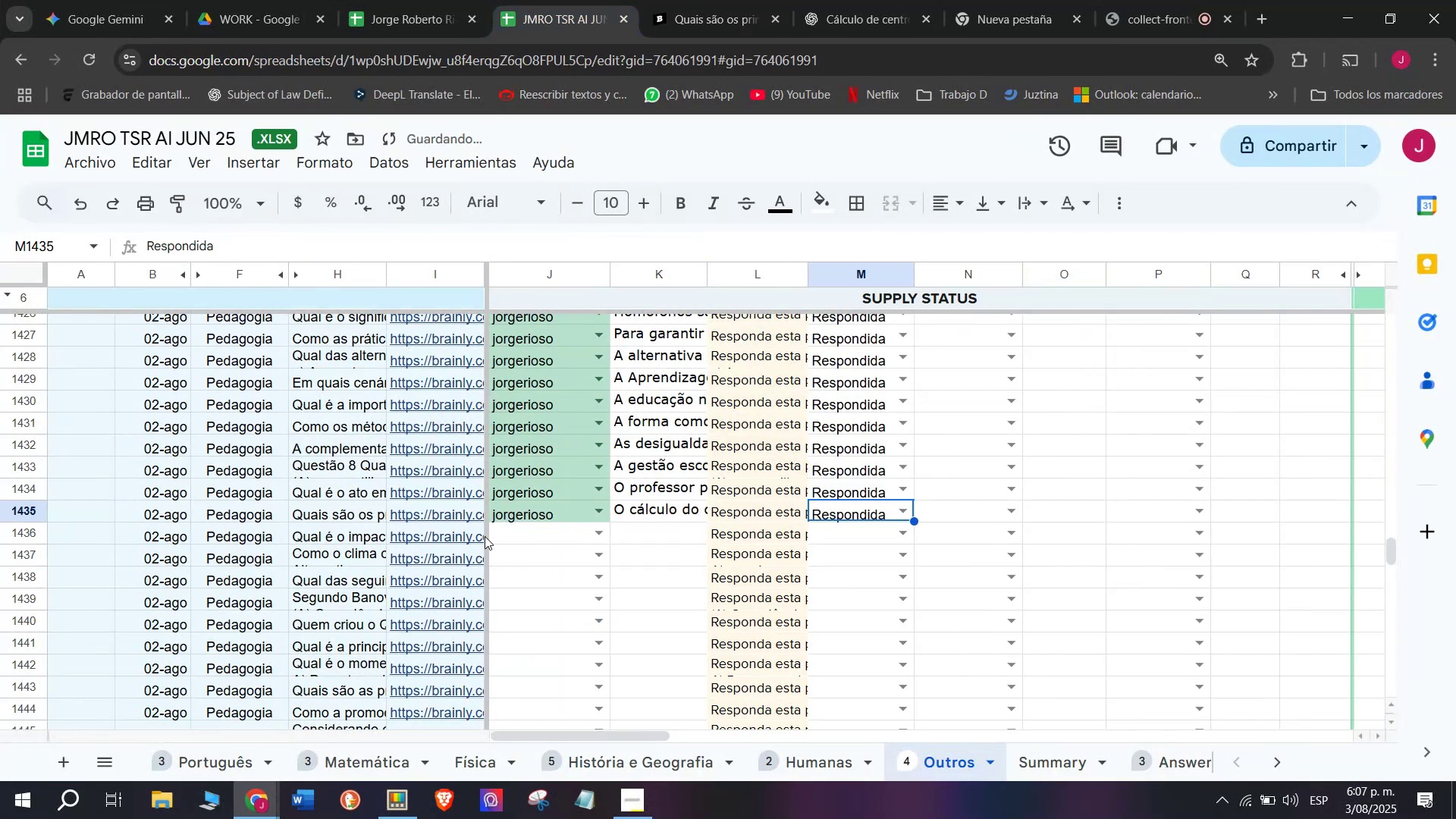 
left_click([466, 536])
 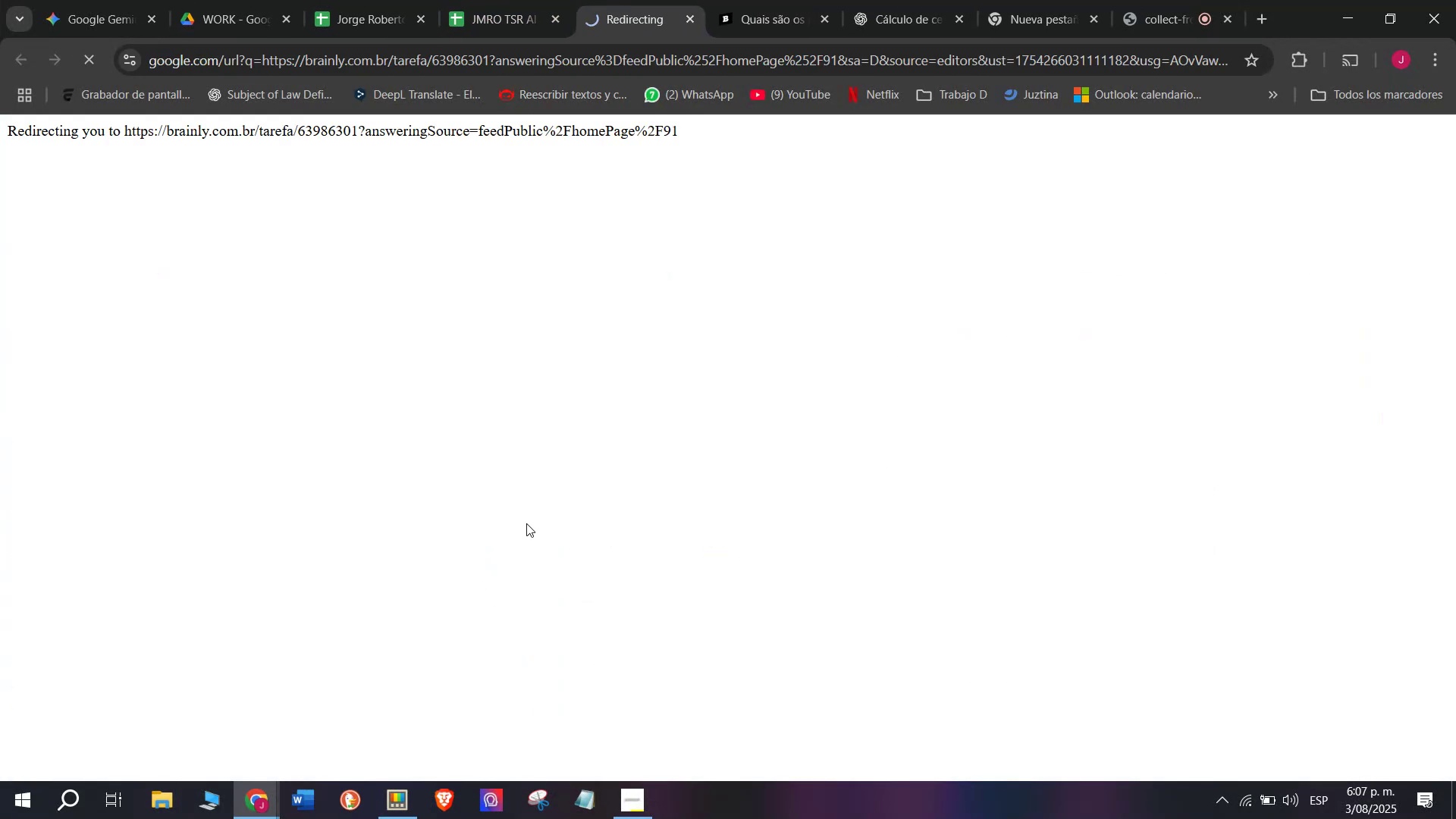 
left_click([778, 0])
 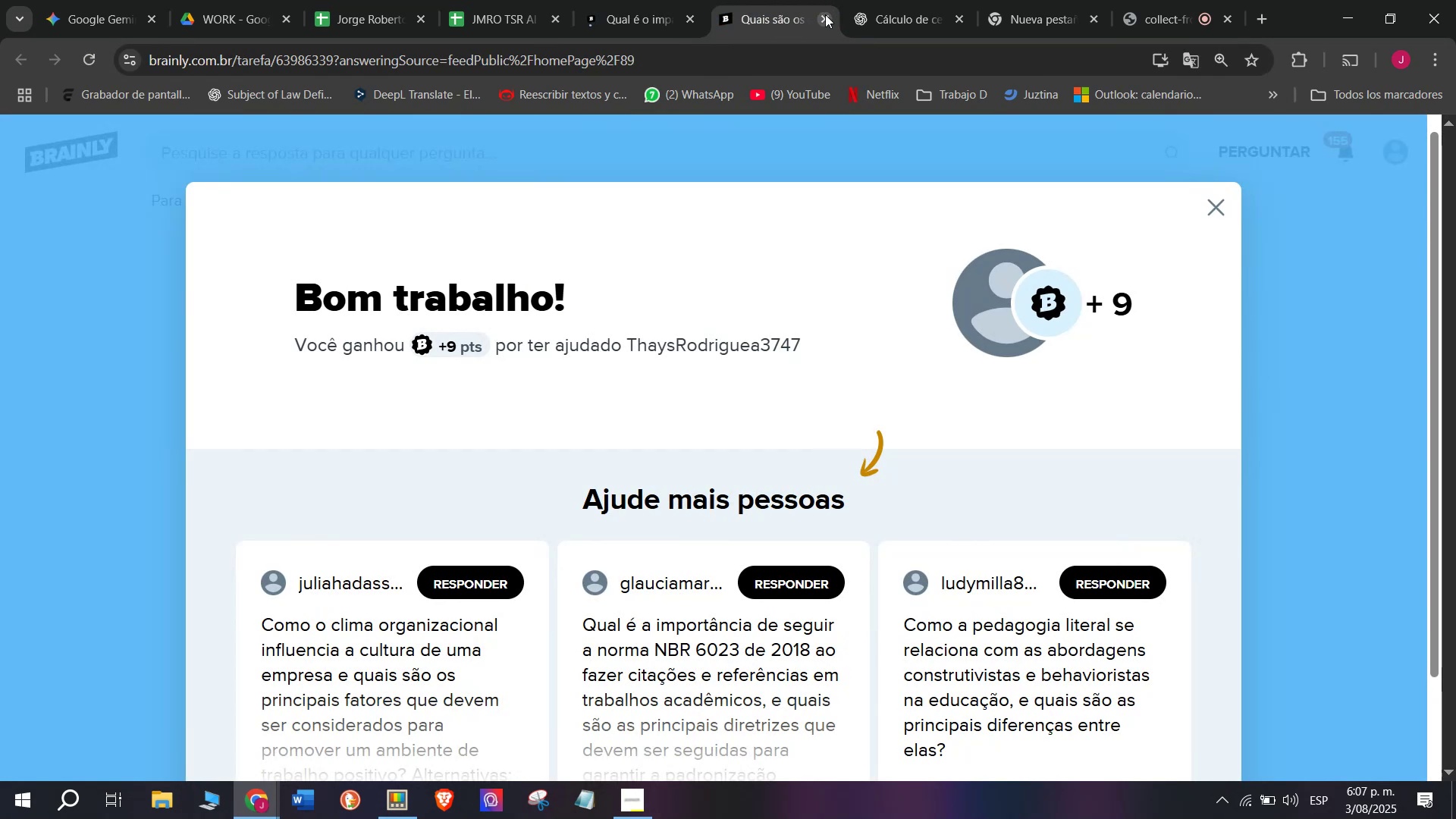 
left_click([824, 18])
 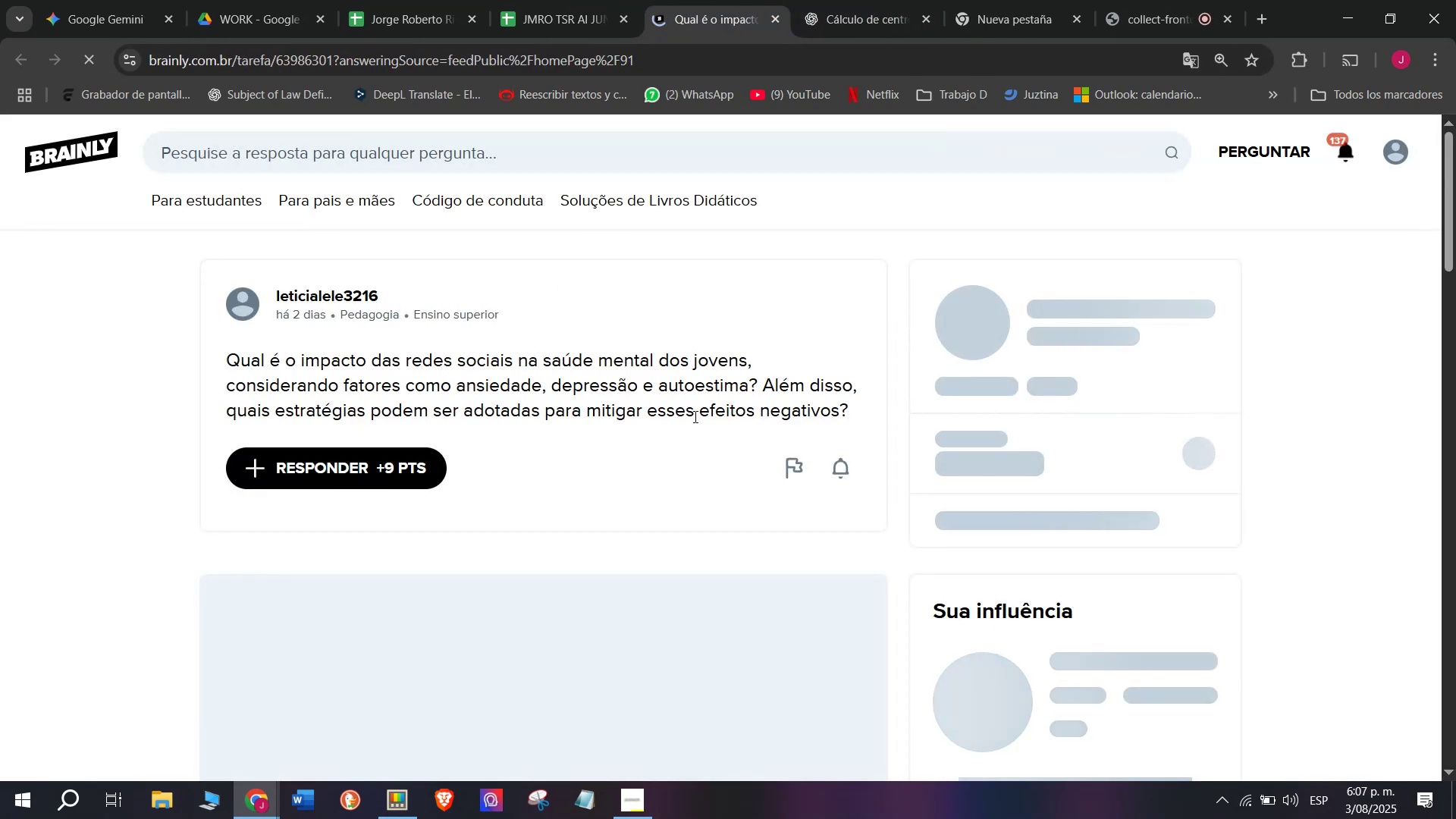 
left_click_drag(start_coordinate=[855, 408], to_coordinate=[210, 371])
 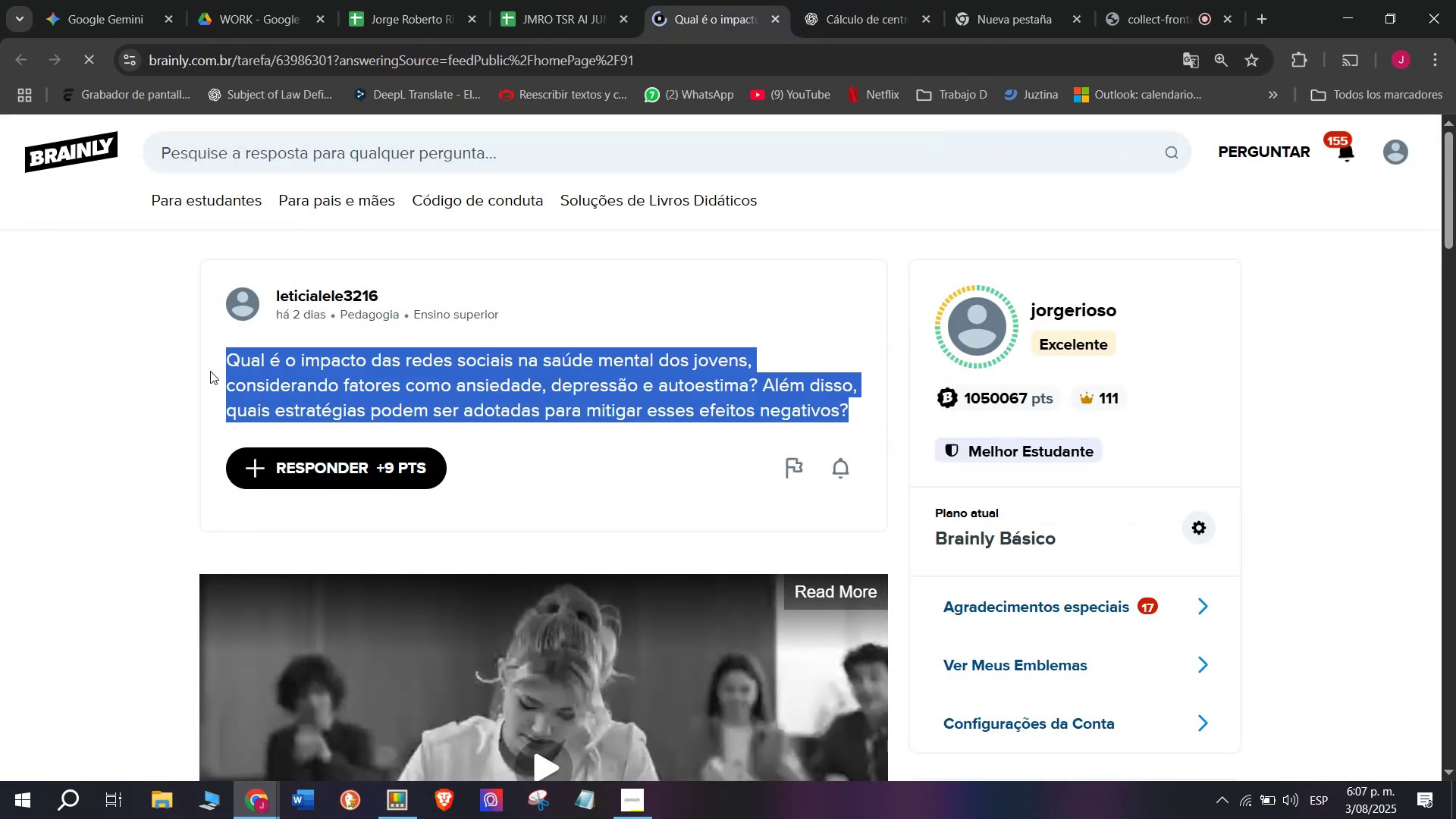 
key(Control+C)
 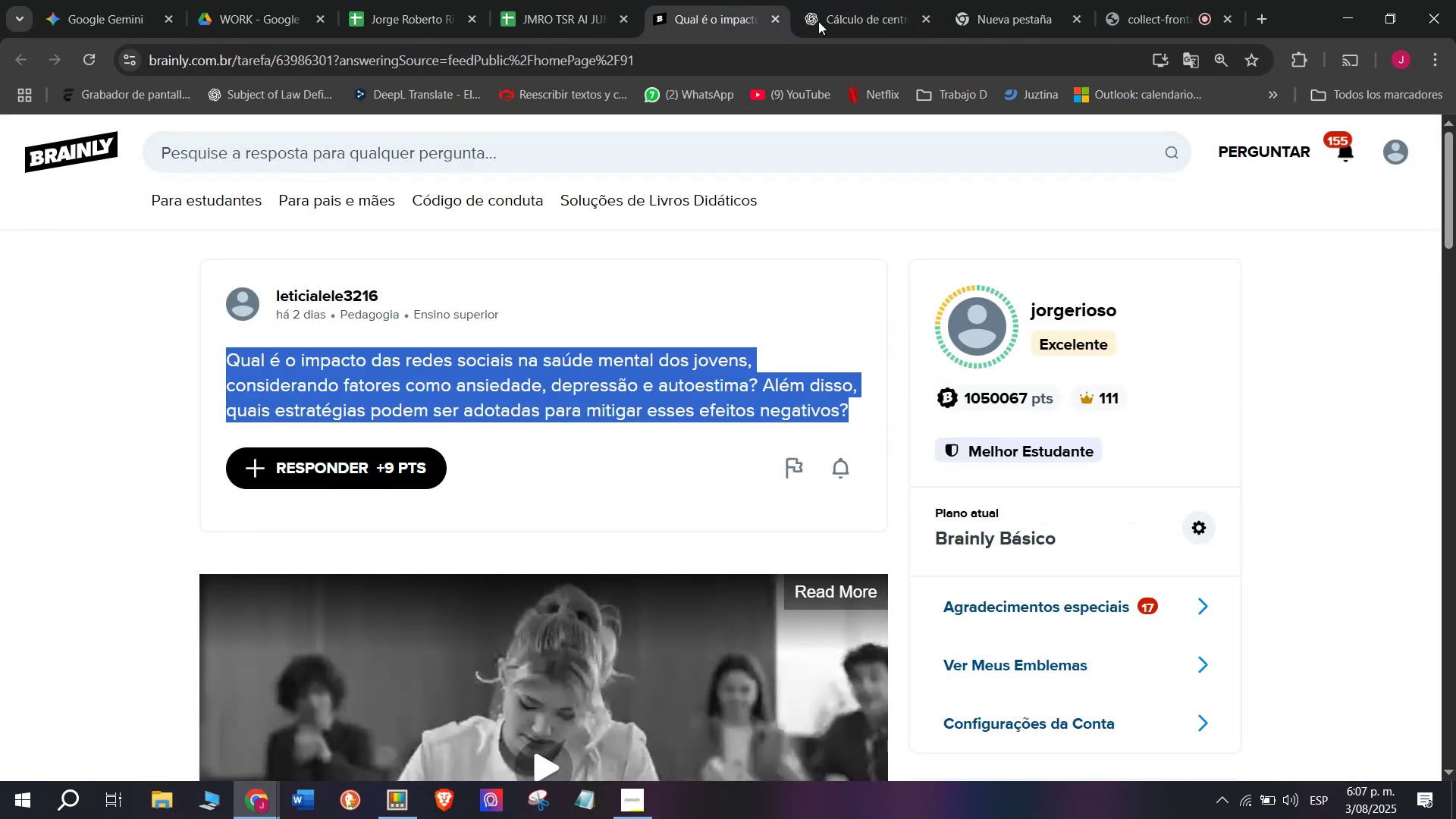 
left_click([881, 0])
 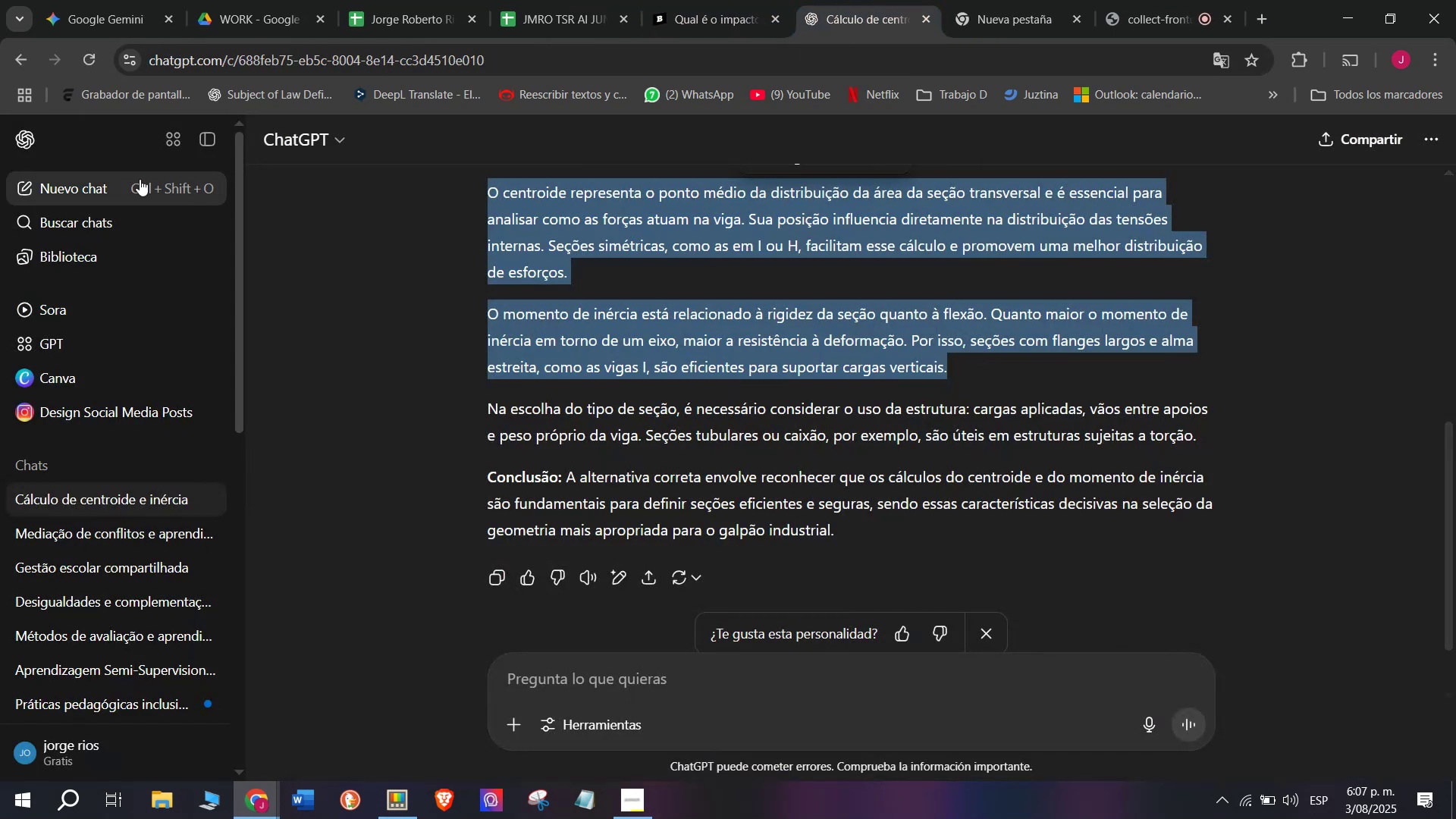 
left_click([93, 179])
 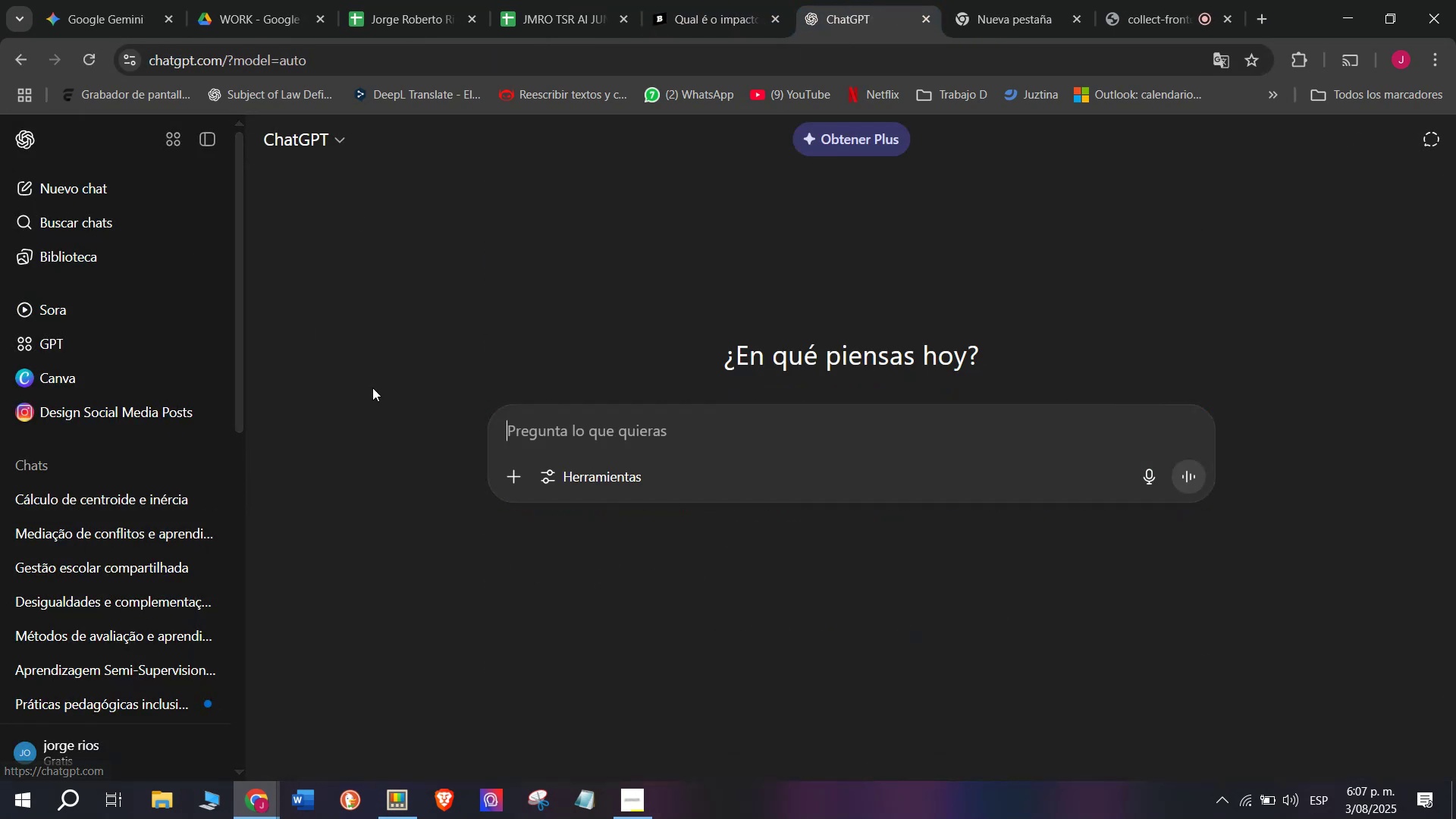 
key(Meta+MetaLeft)
 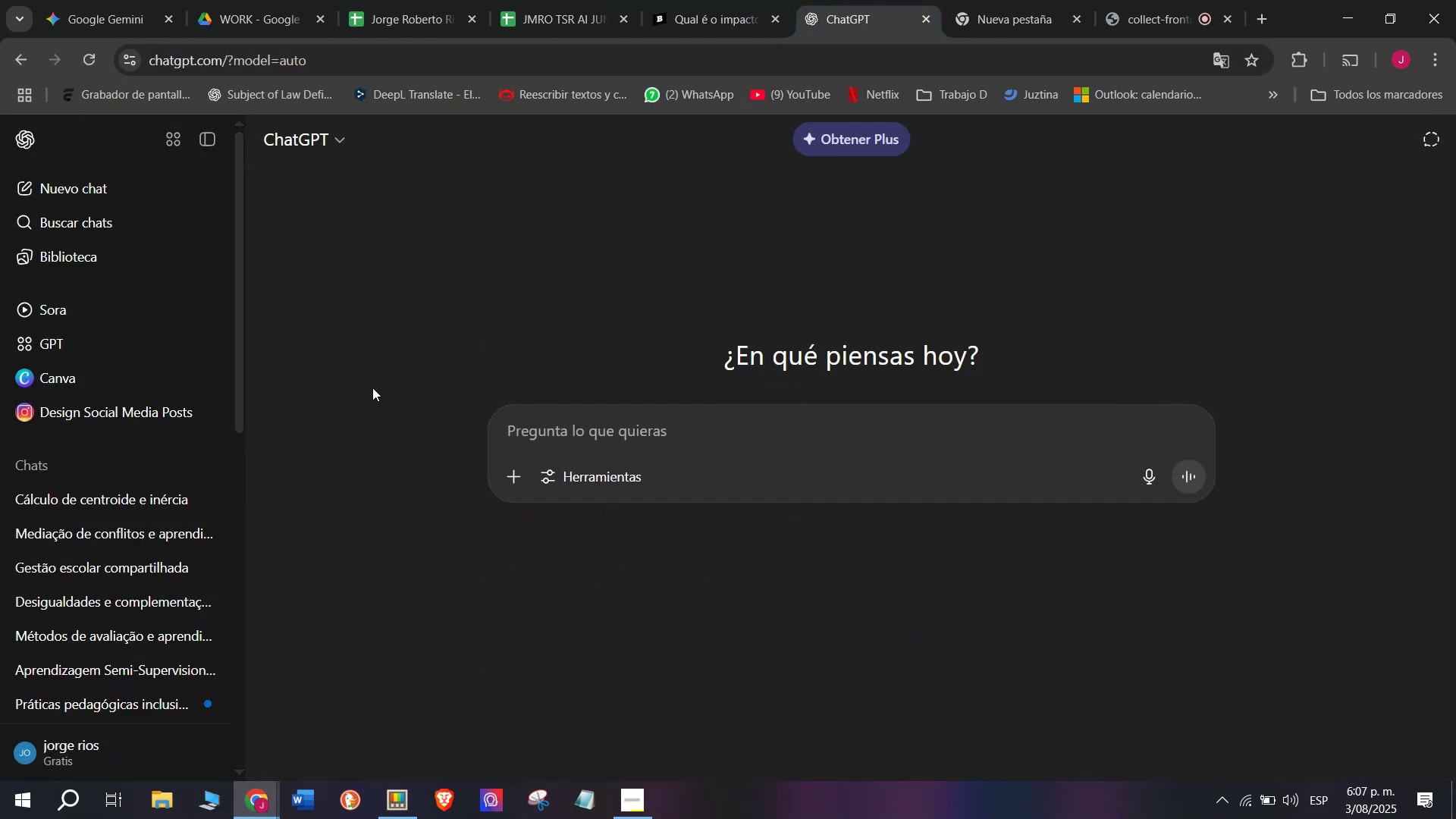 
key(Meta+V)
 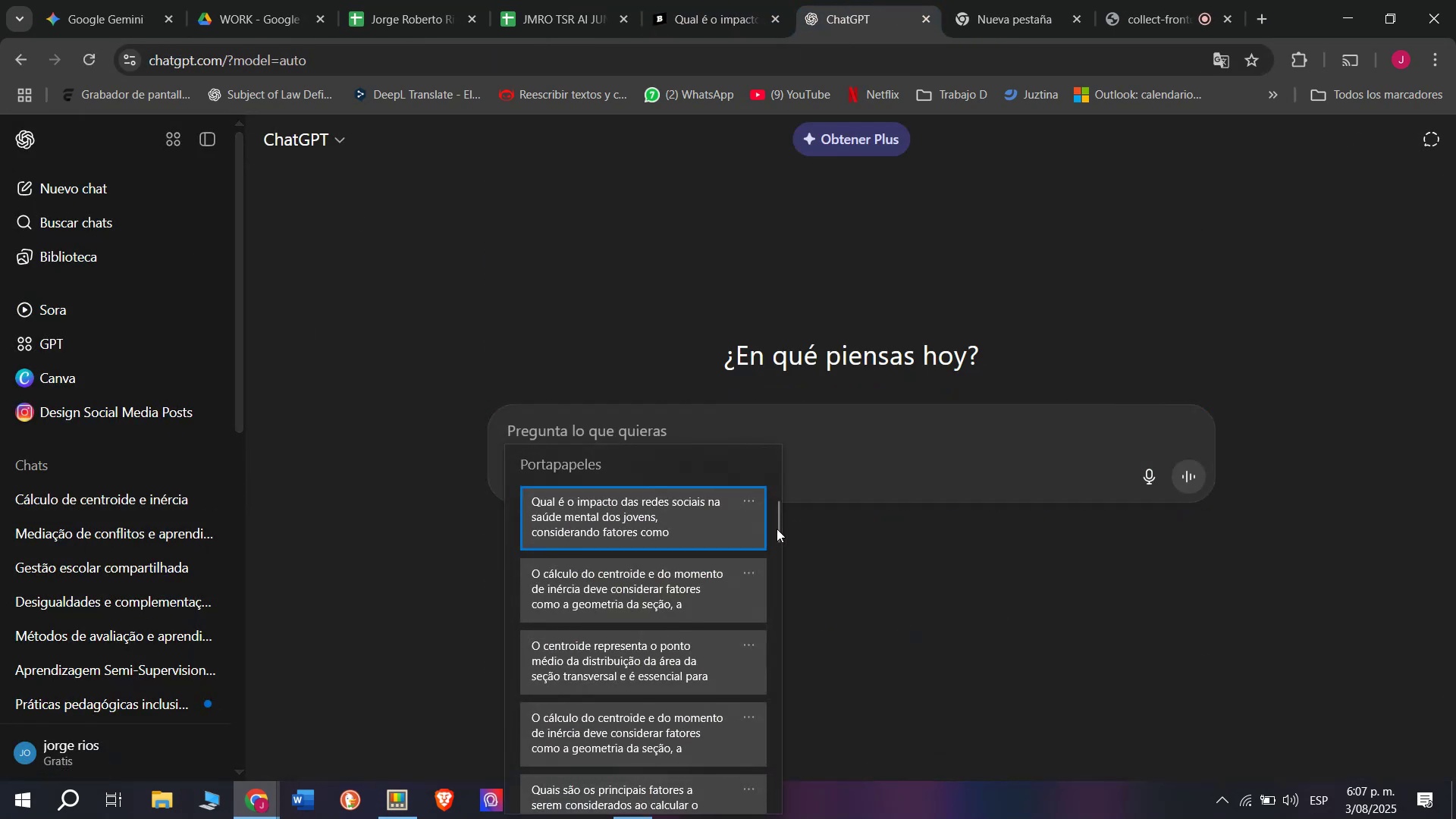 
left_click_drag(start_coordinate=[778, 529], to_coordinate=[754, 818])
 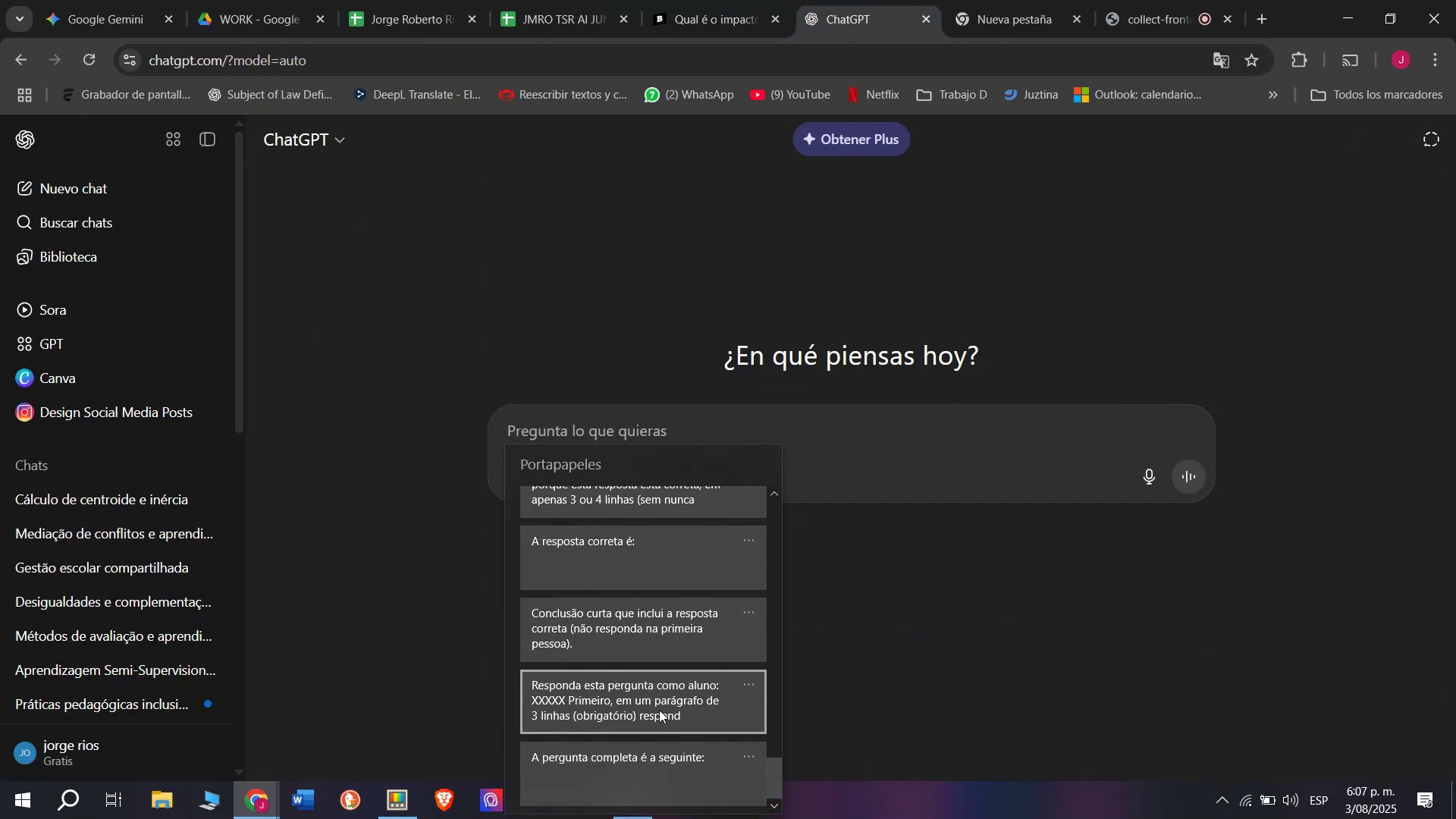 
left_click([659, 708])
 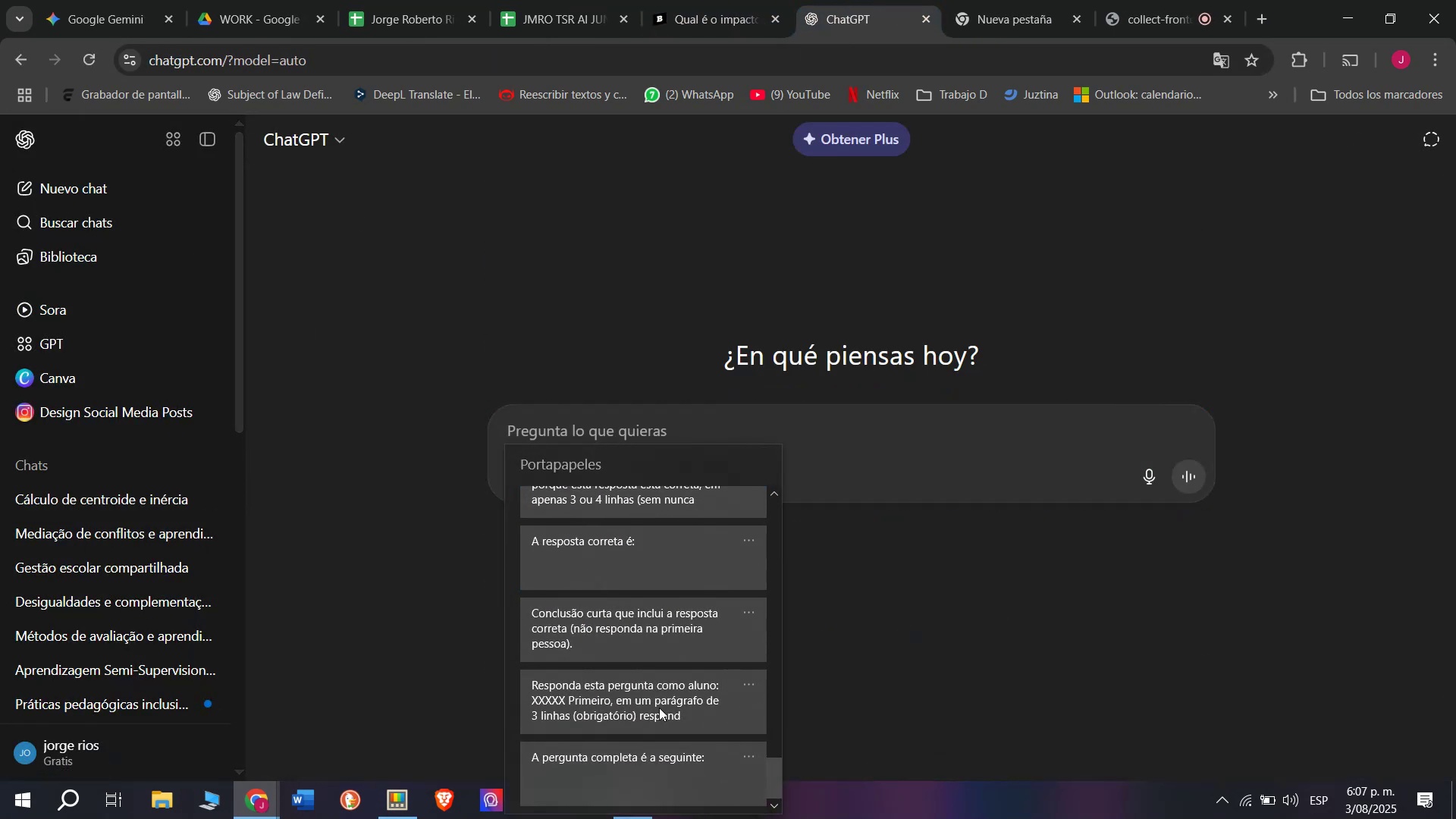 
key(Control+ControlLeft)
 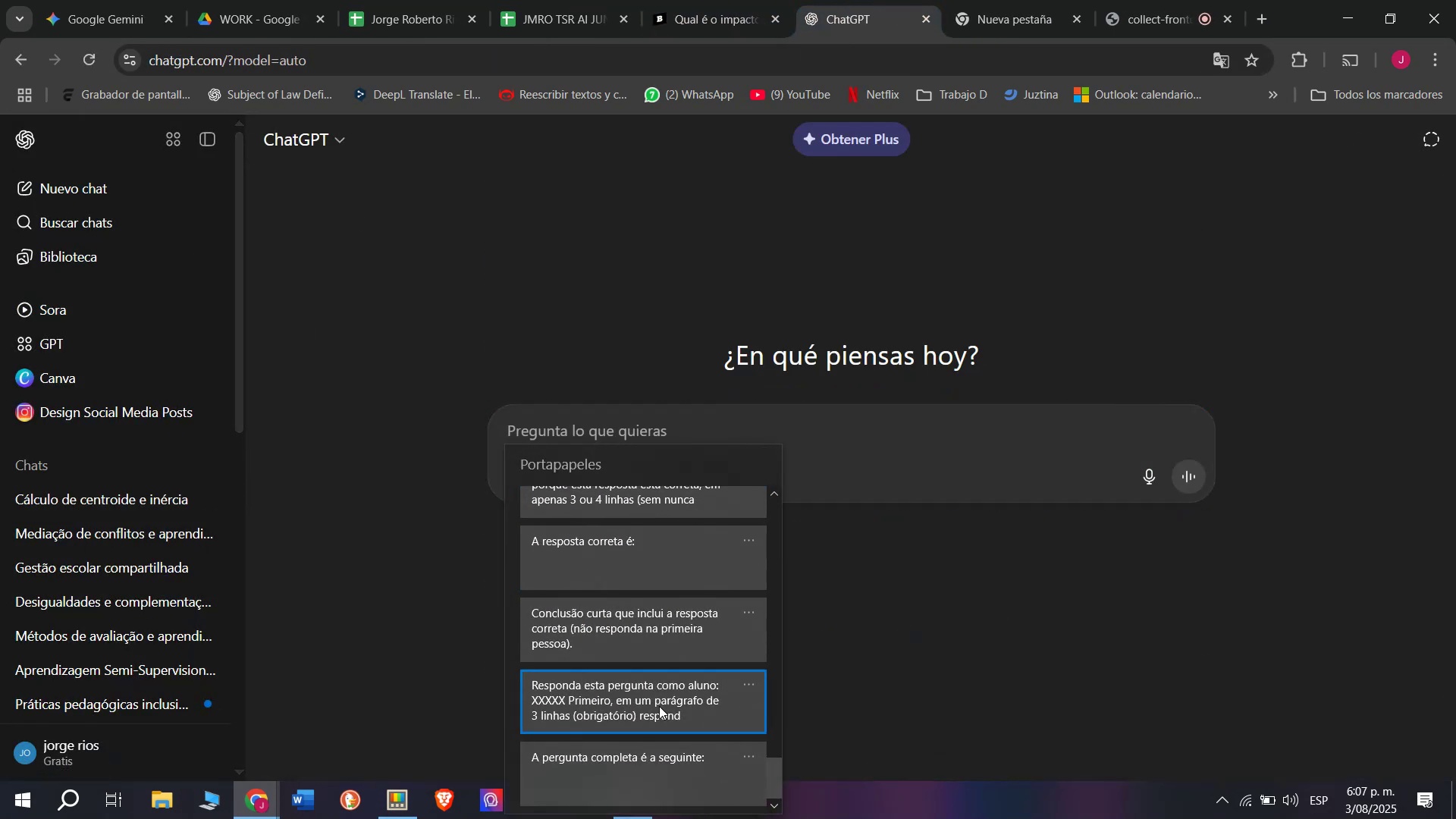 
key(Control+V)
 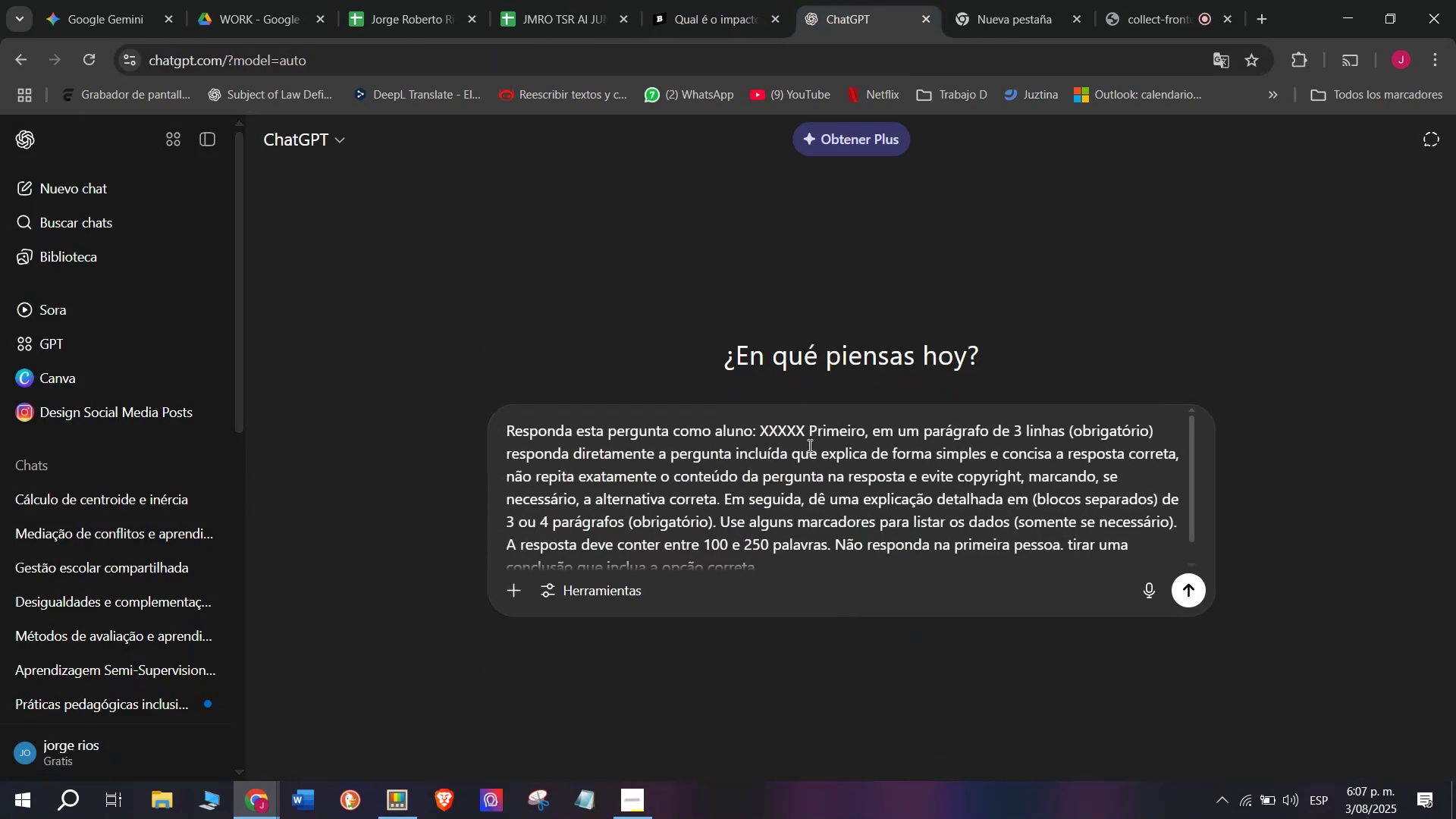 
left_click_drag(start_coordinate=[806, 437], to_coordinate=[761, 433])
 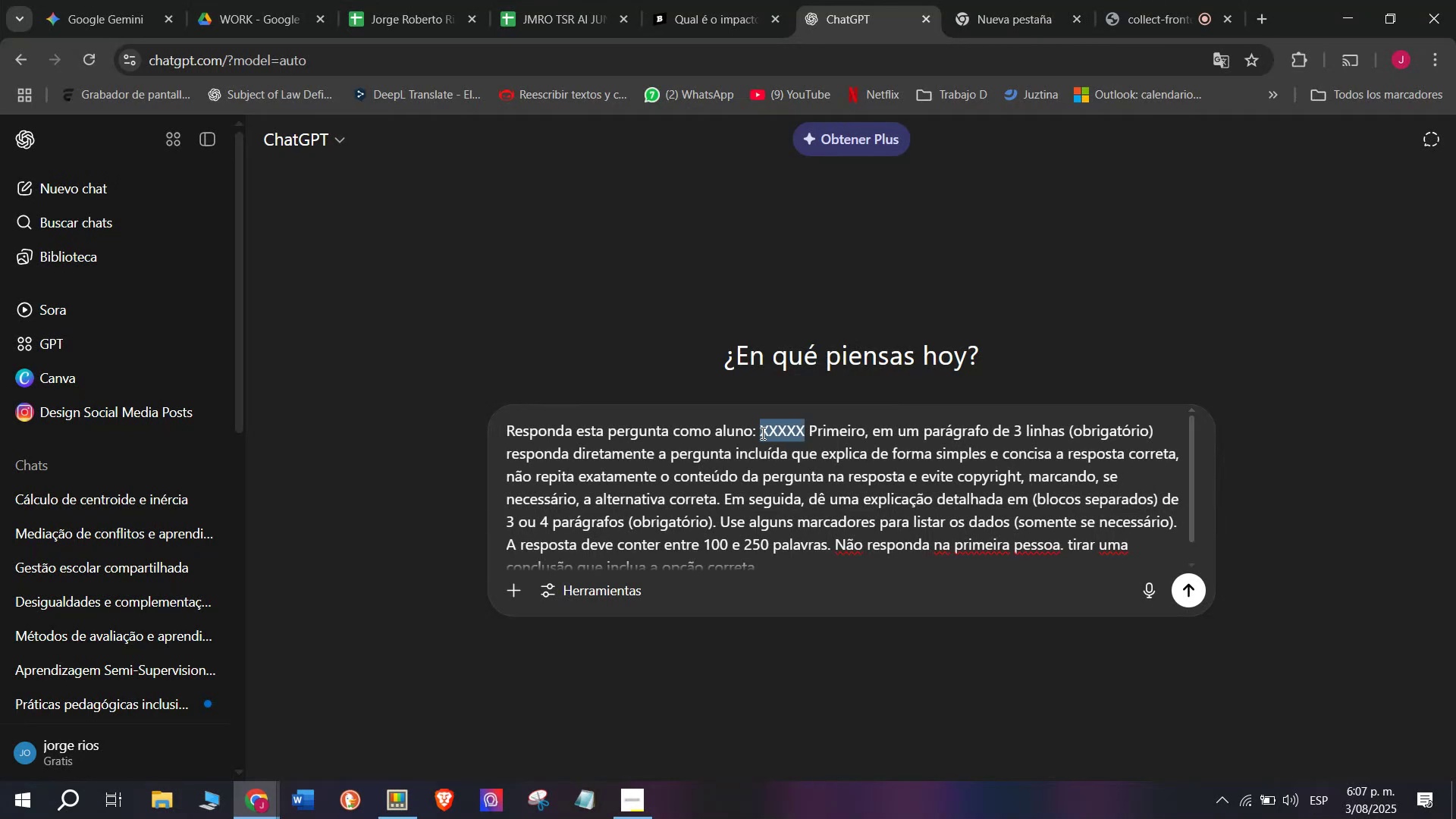 
key(Meta+MetaLeft)
 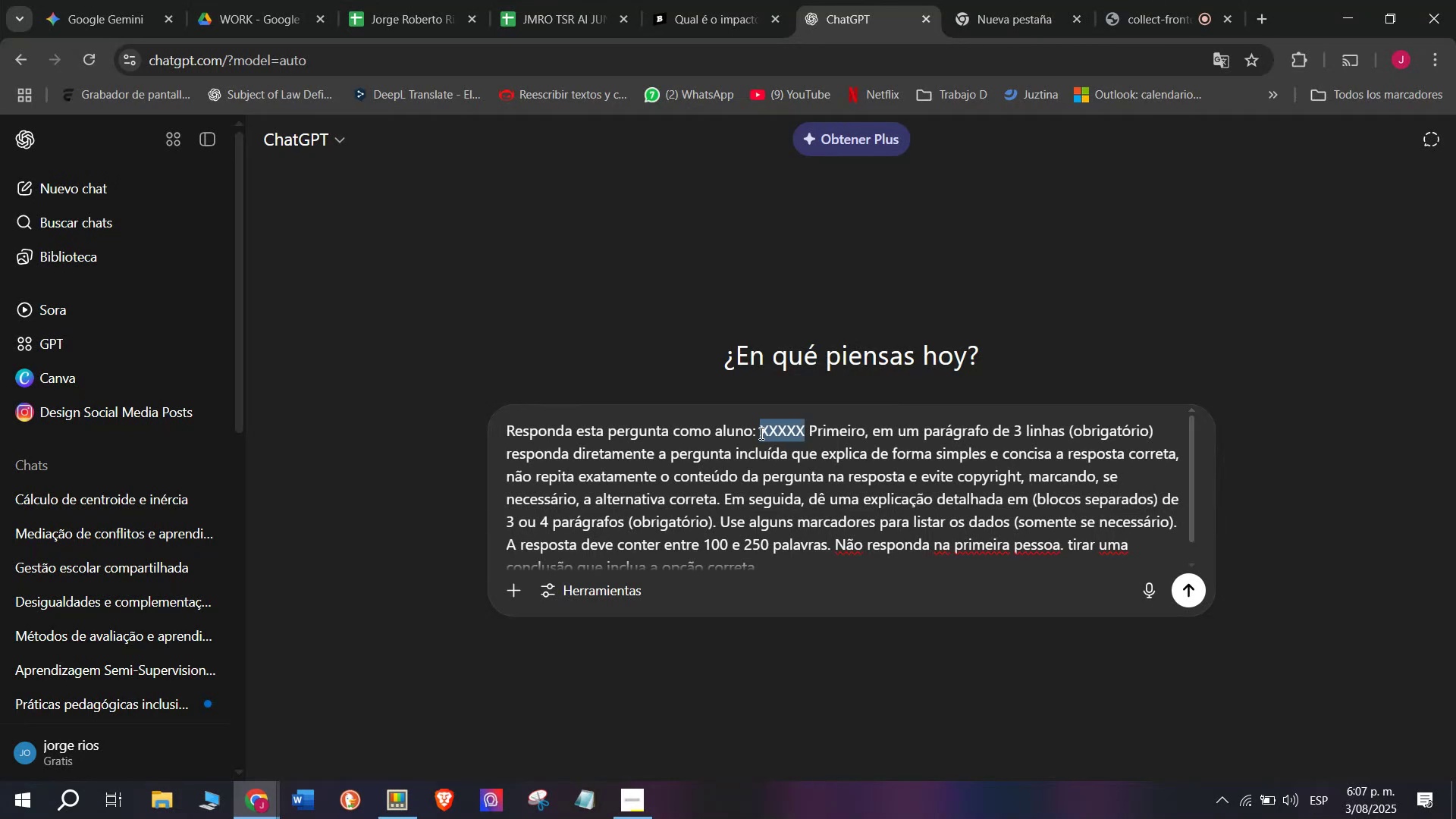 
key(Meta+V)
 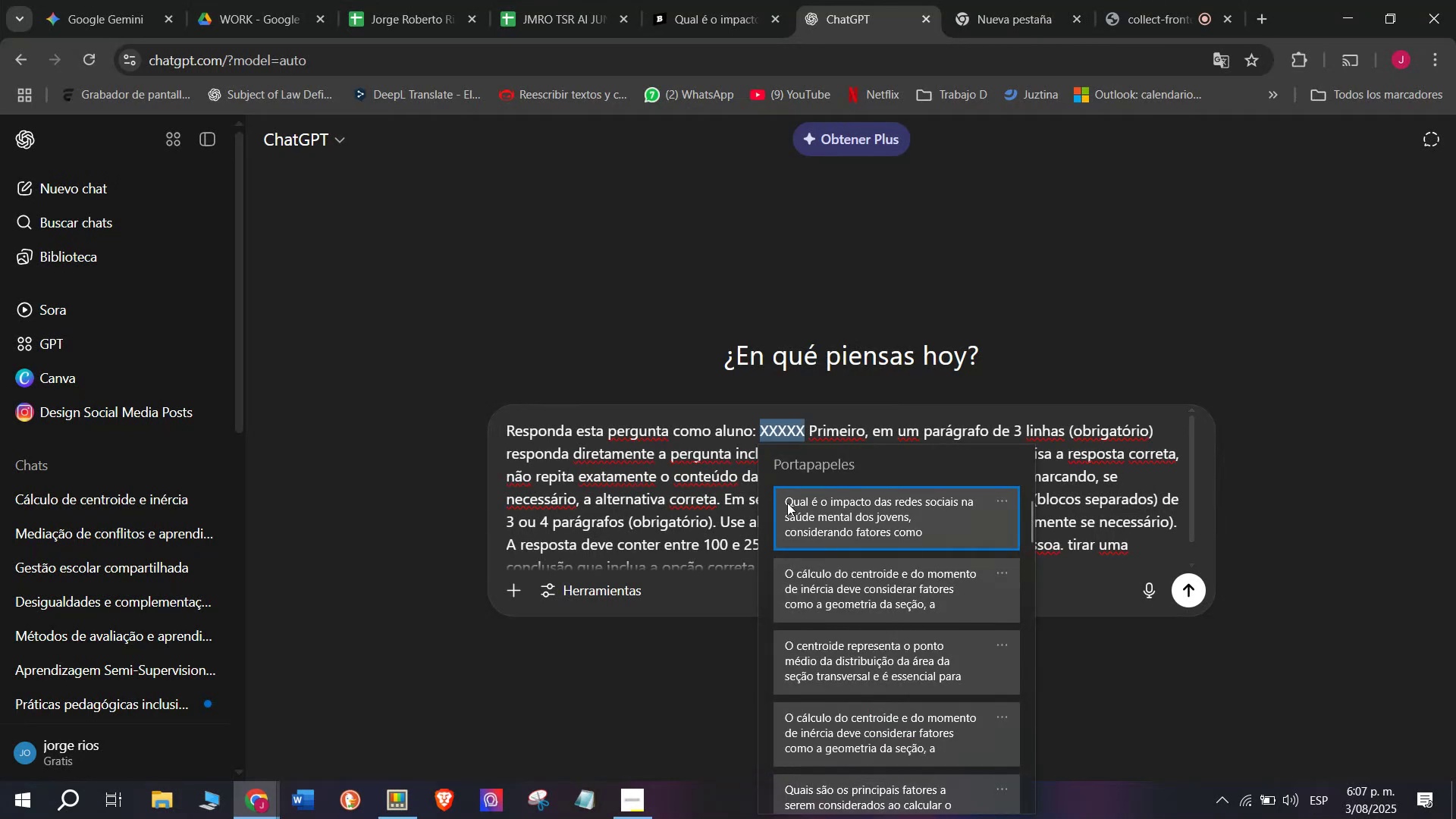 
key(Control+ControlLeft)
 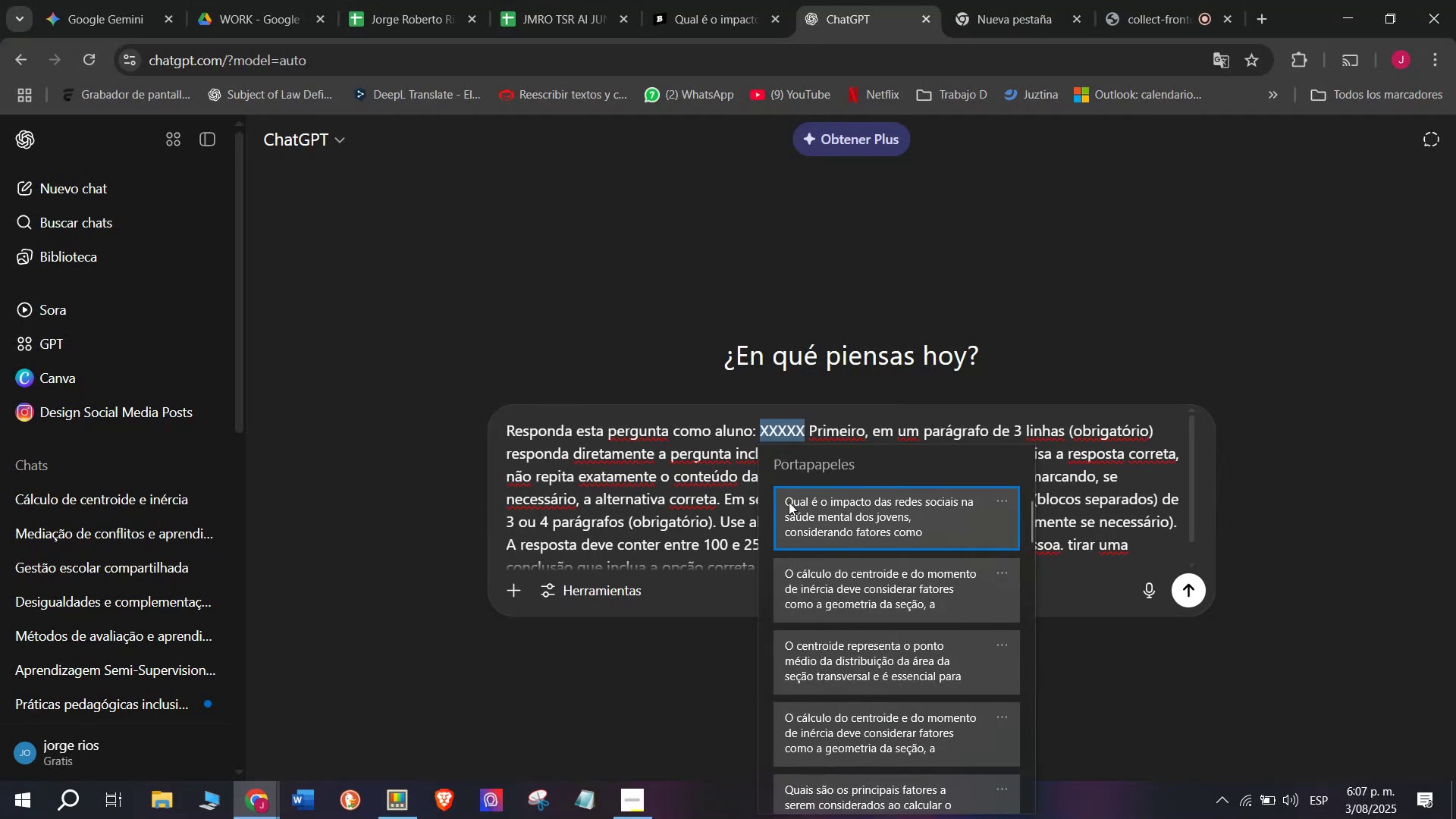 
hold_key(key=V, duration=20.09)
 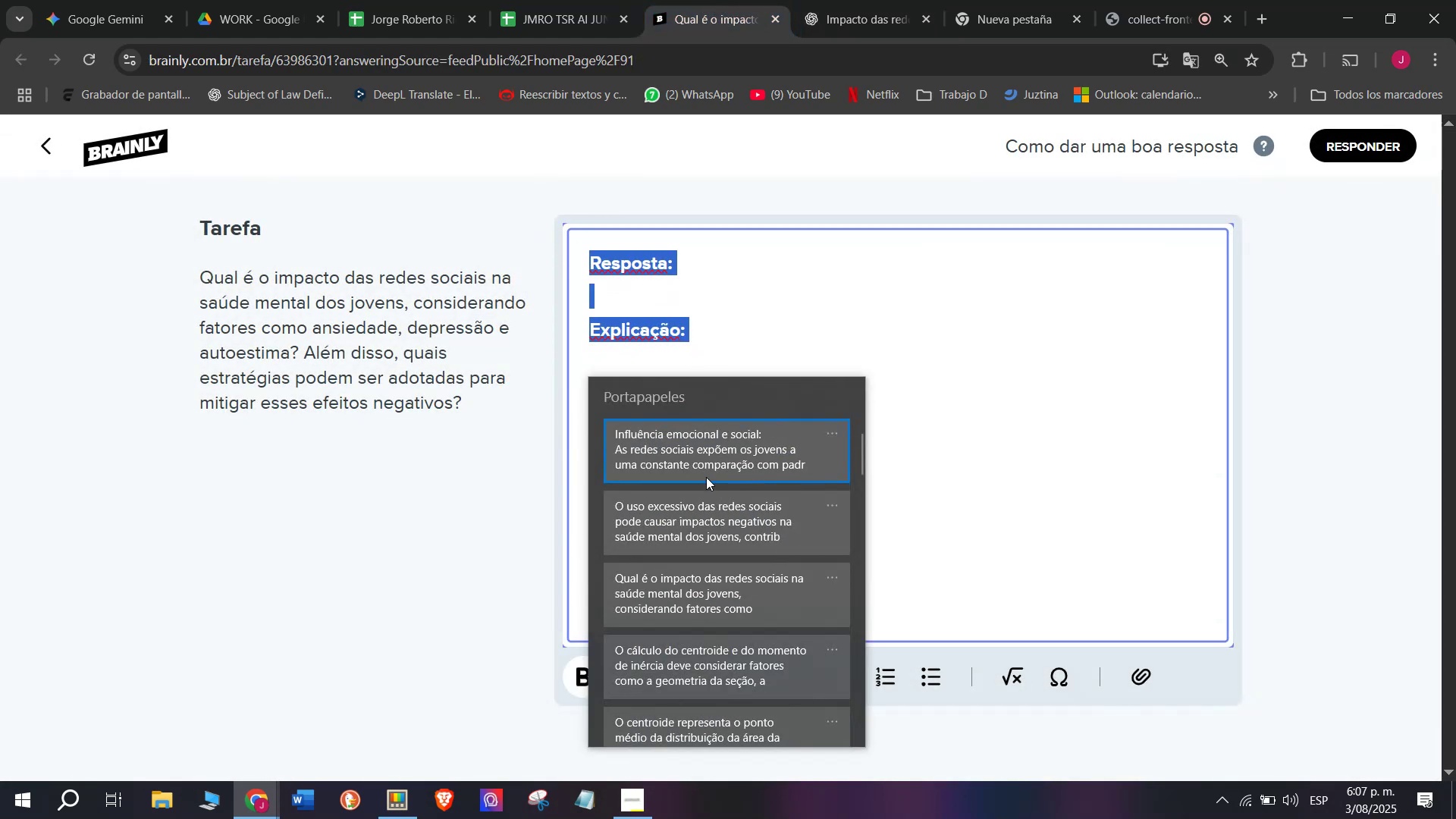 
key(Enter)
 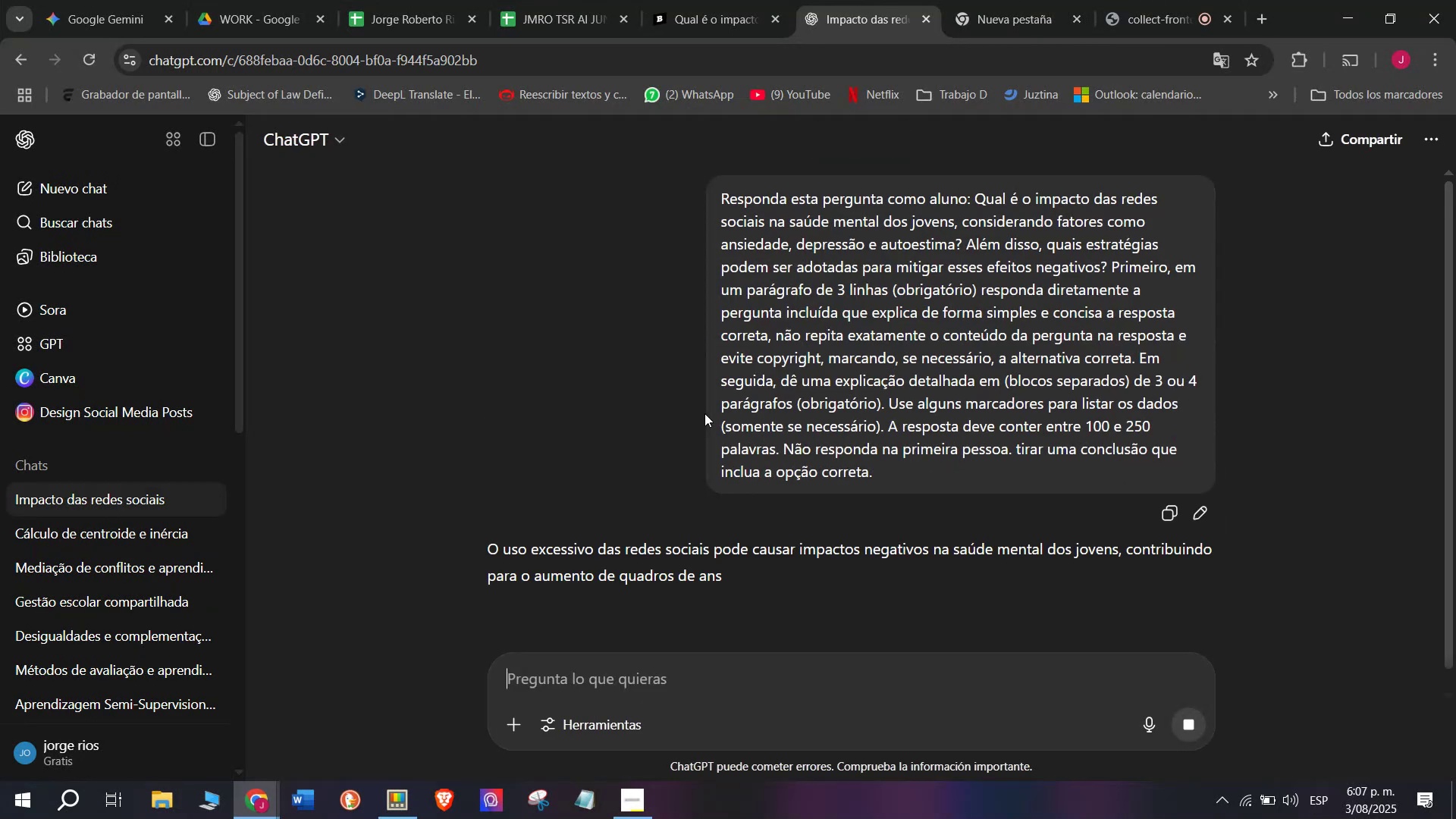 
scroll: coordinate [912, 456], scroll_direction: down, amount: 2.0
 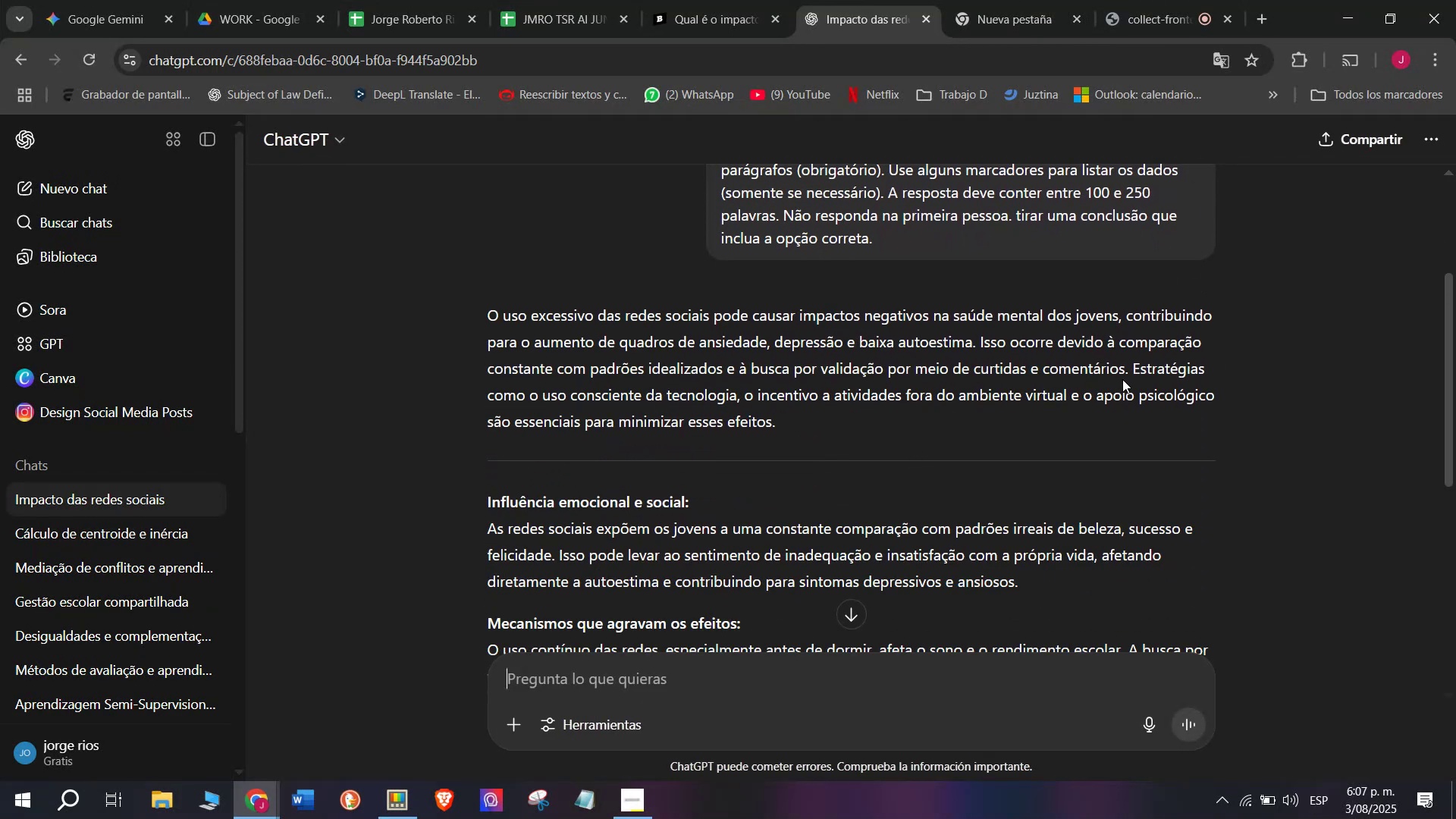 
left_click_drag(start_coordinate=[1127, 369], to_coordinate=[467, 315])
 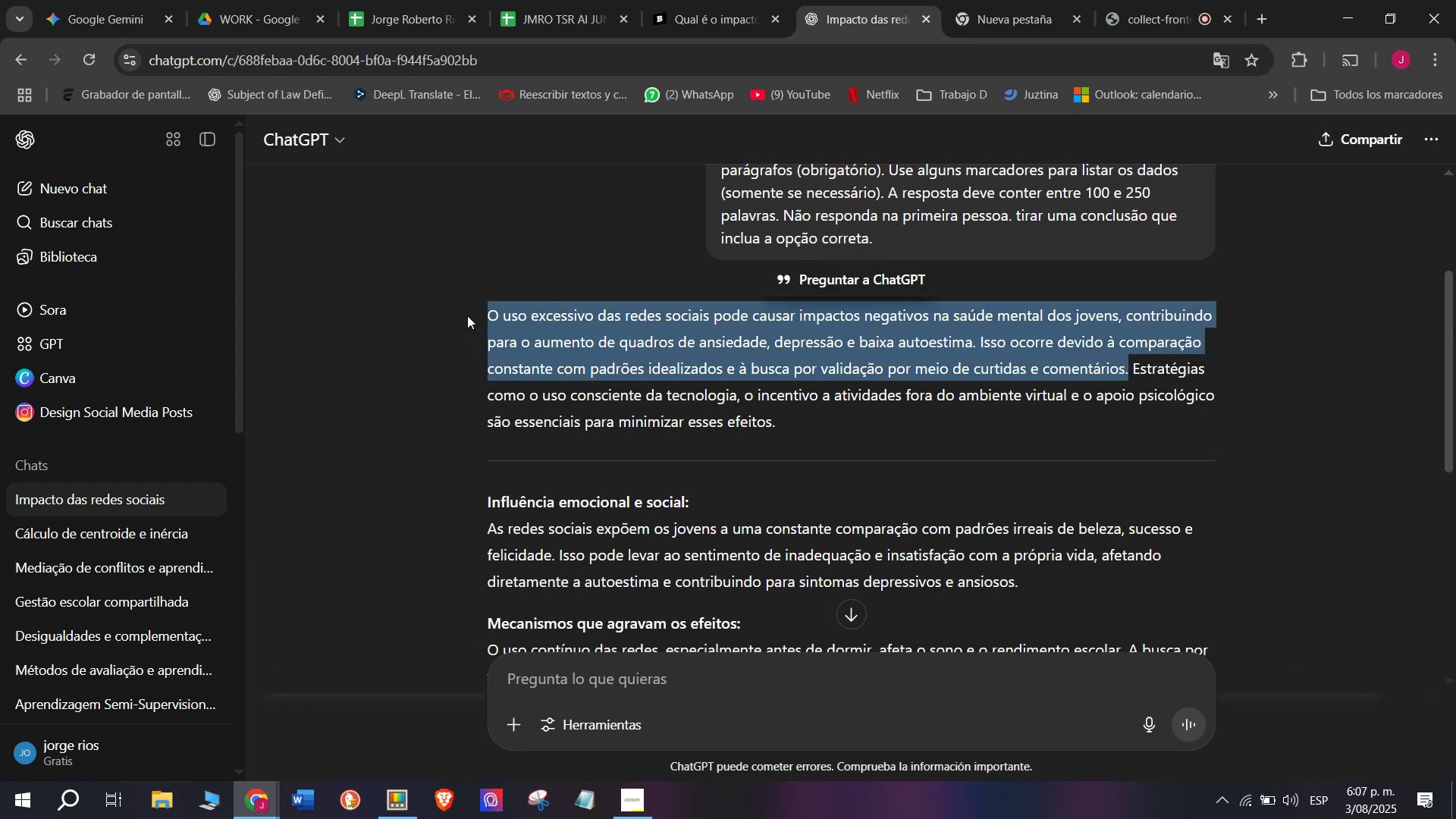 
key(Control+C)
 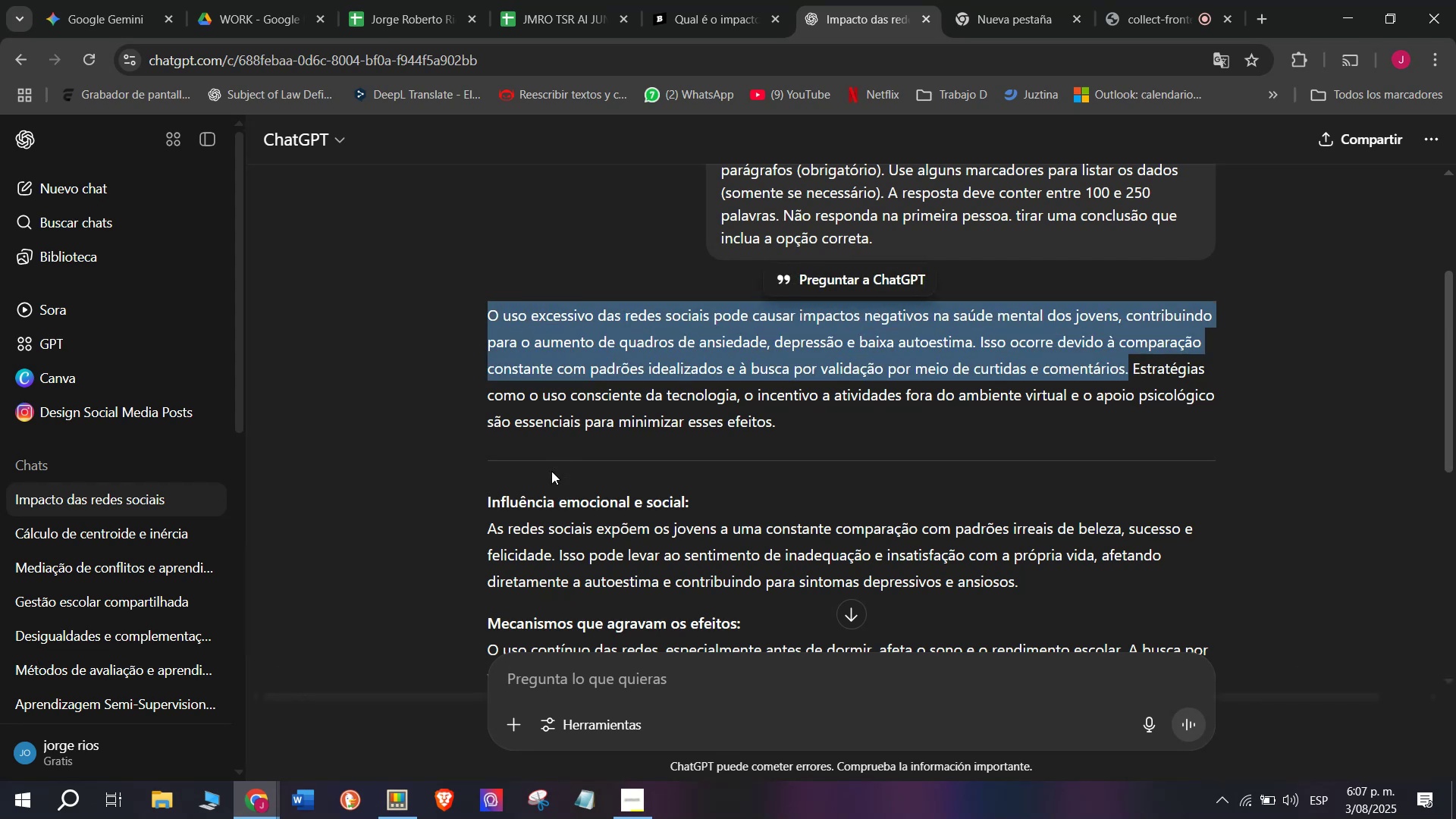 
scroll: coordinate [546, 478], scroll_direction: down, amount: 1.0
 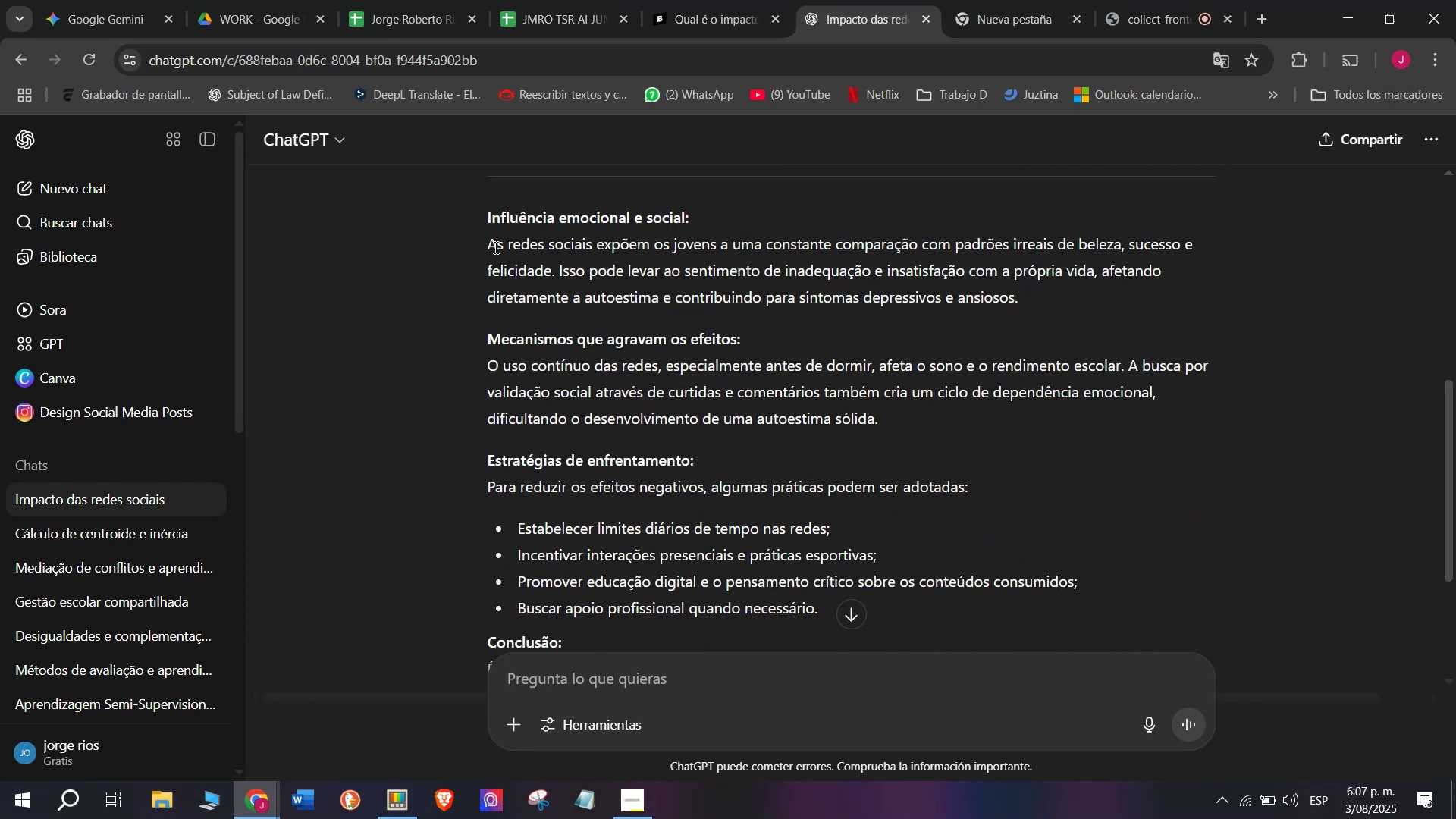 
left_click_drag(start_coordinate=[479, 237], to_coordinate=[933, 410])
 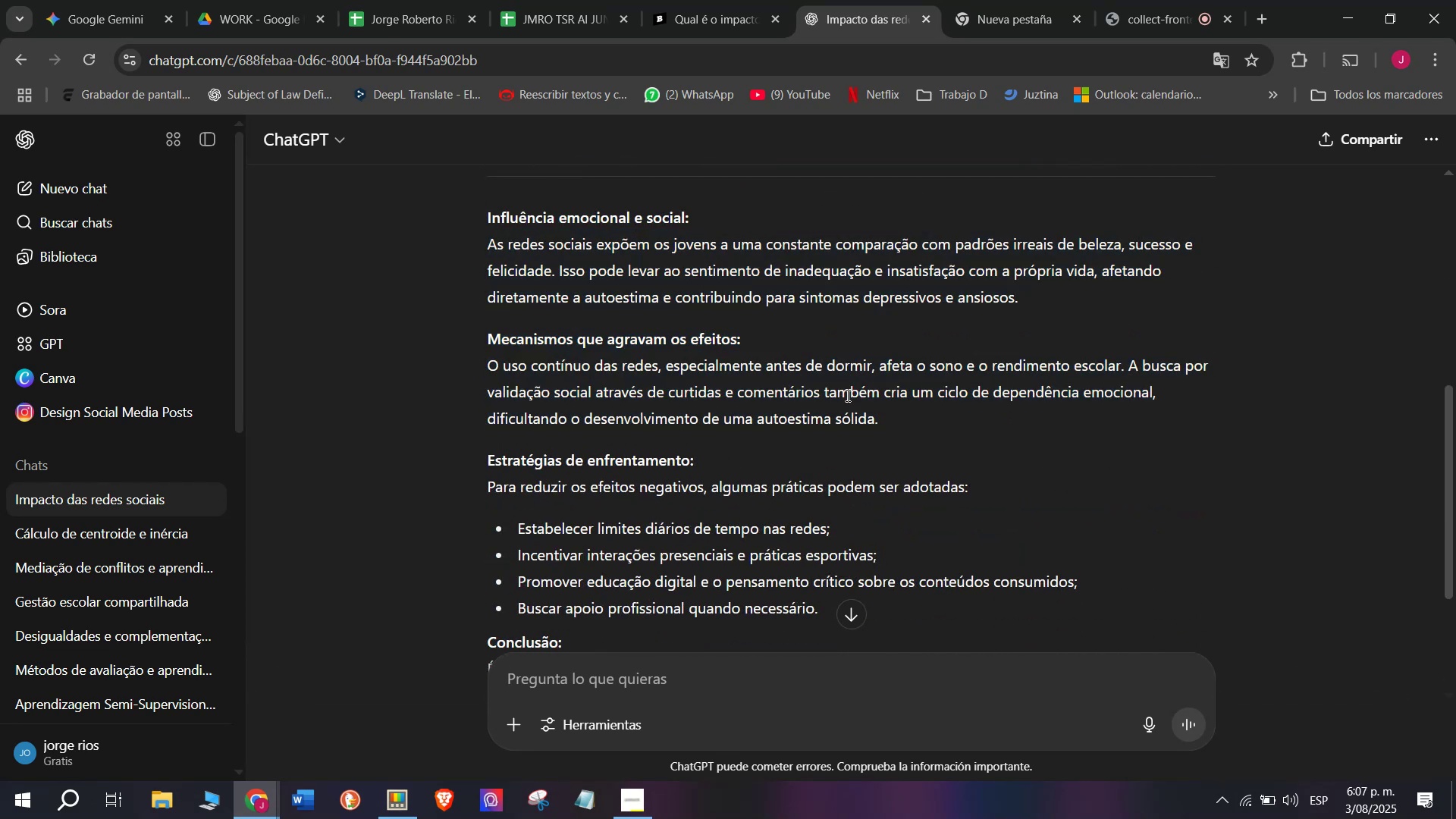 
left_click_drag(start_coordinate=[897, 417], to_coordinate=[472, 223])
 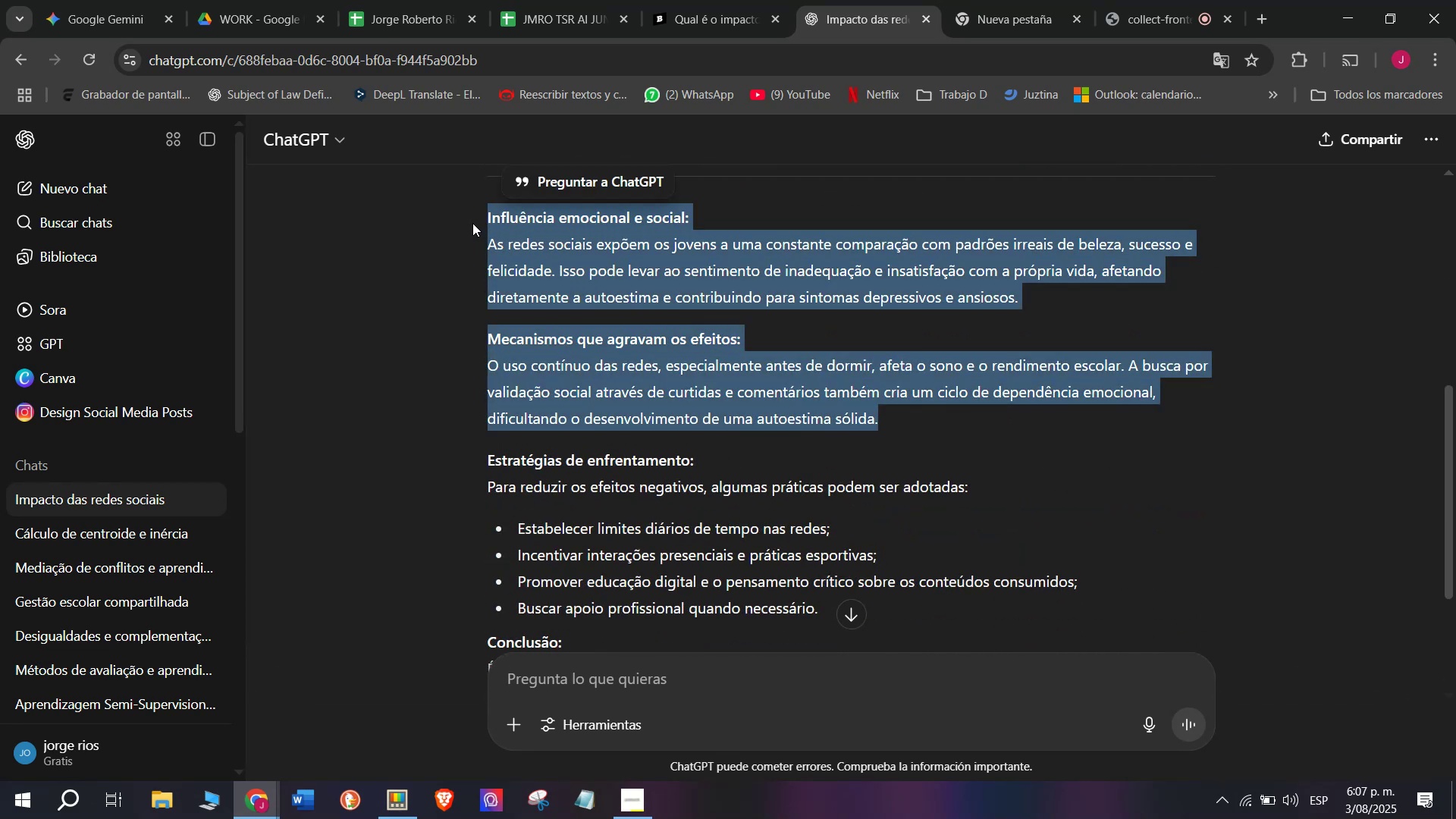 
key(Control+C)
 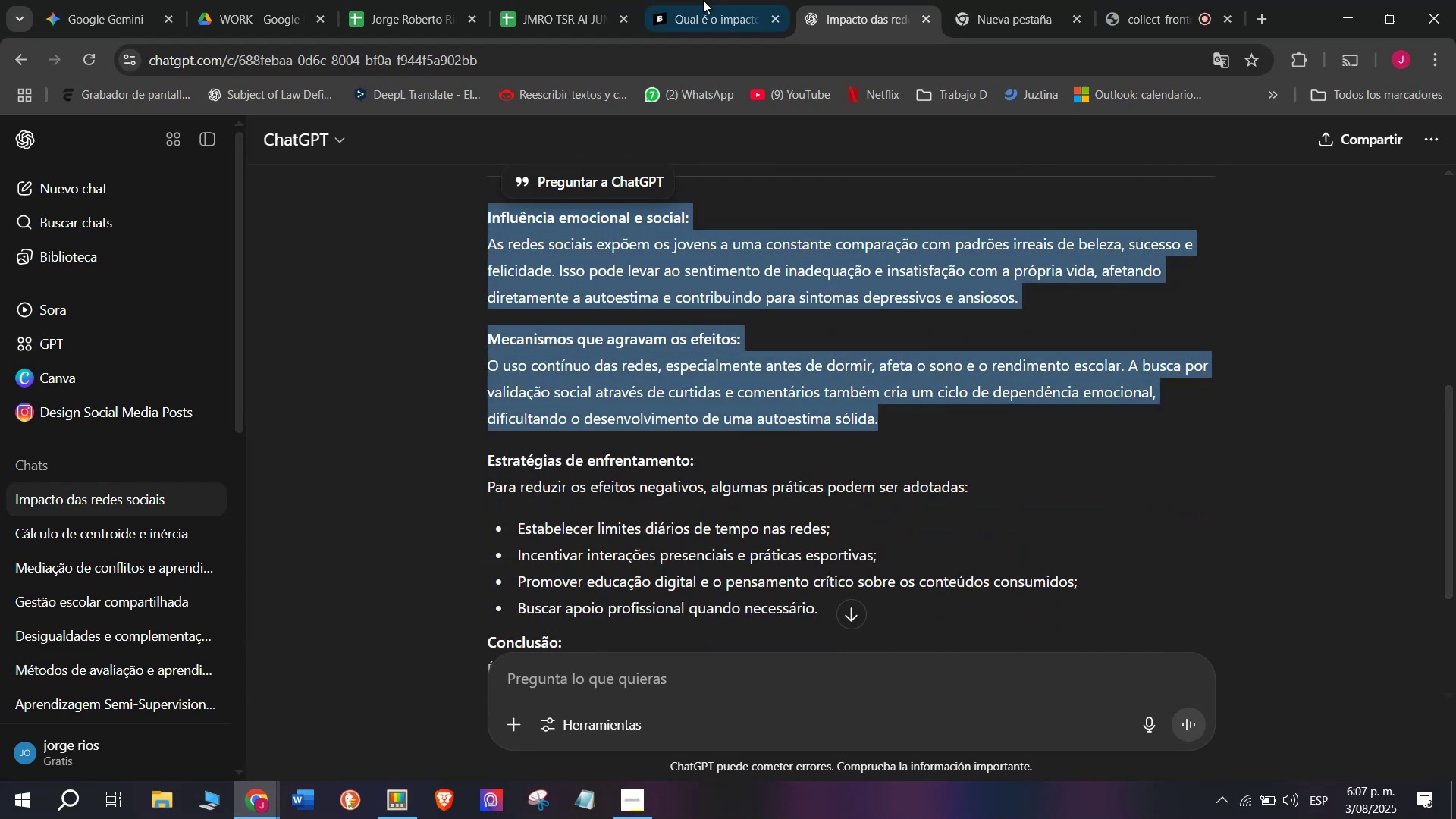 
left_click([728, 0])
 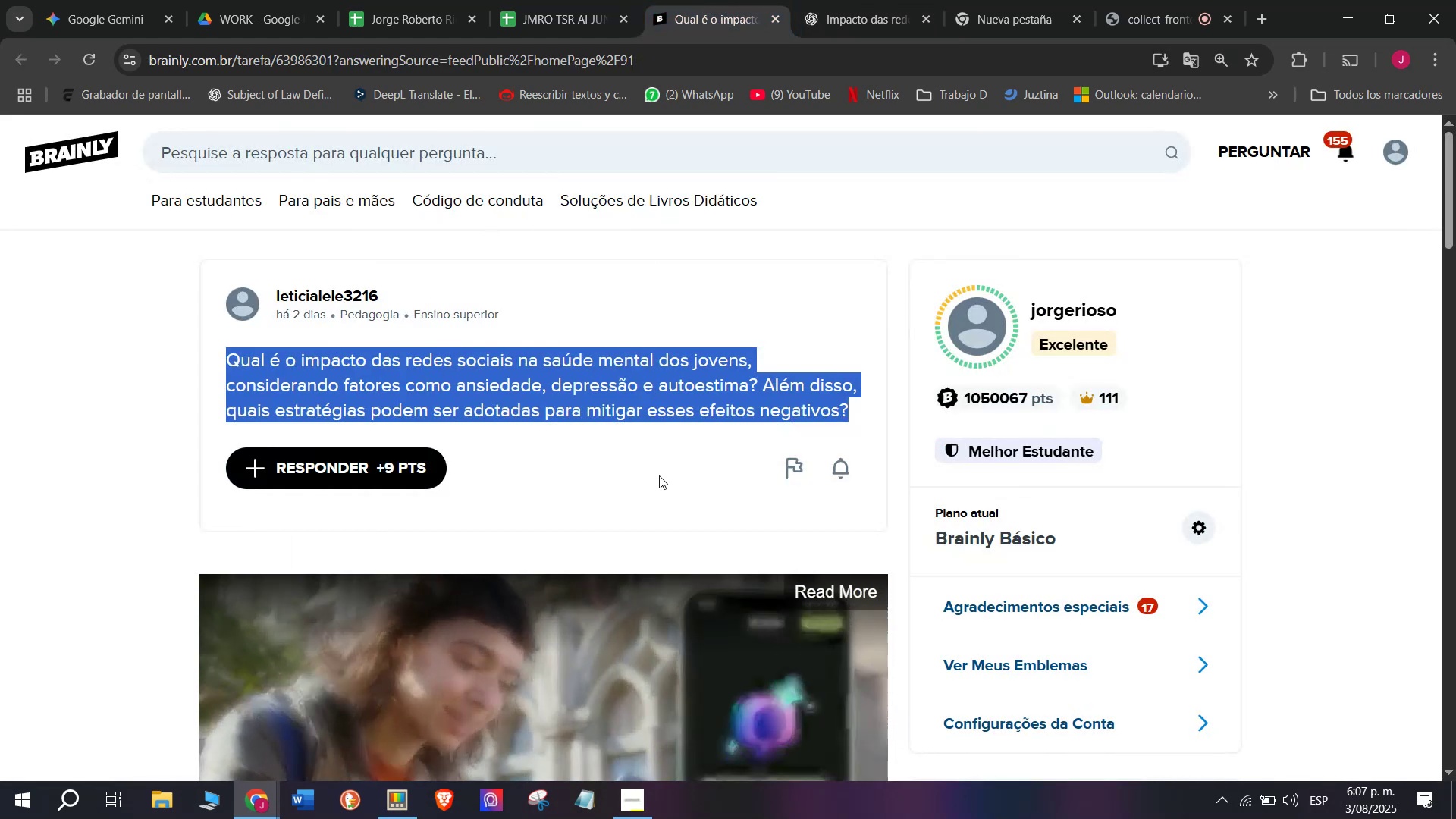 
left_click_drag(start_coordinate=[717, 378], to_coordinate=[571, 215])
 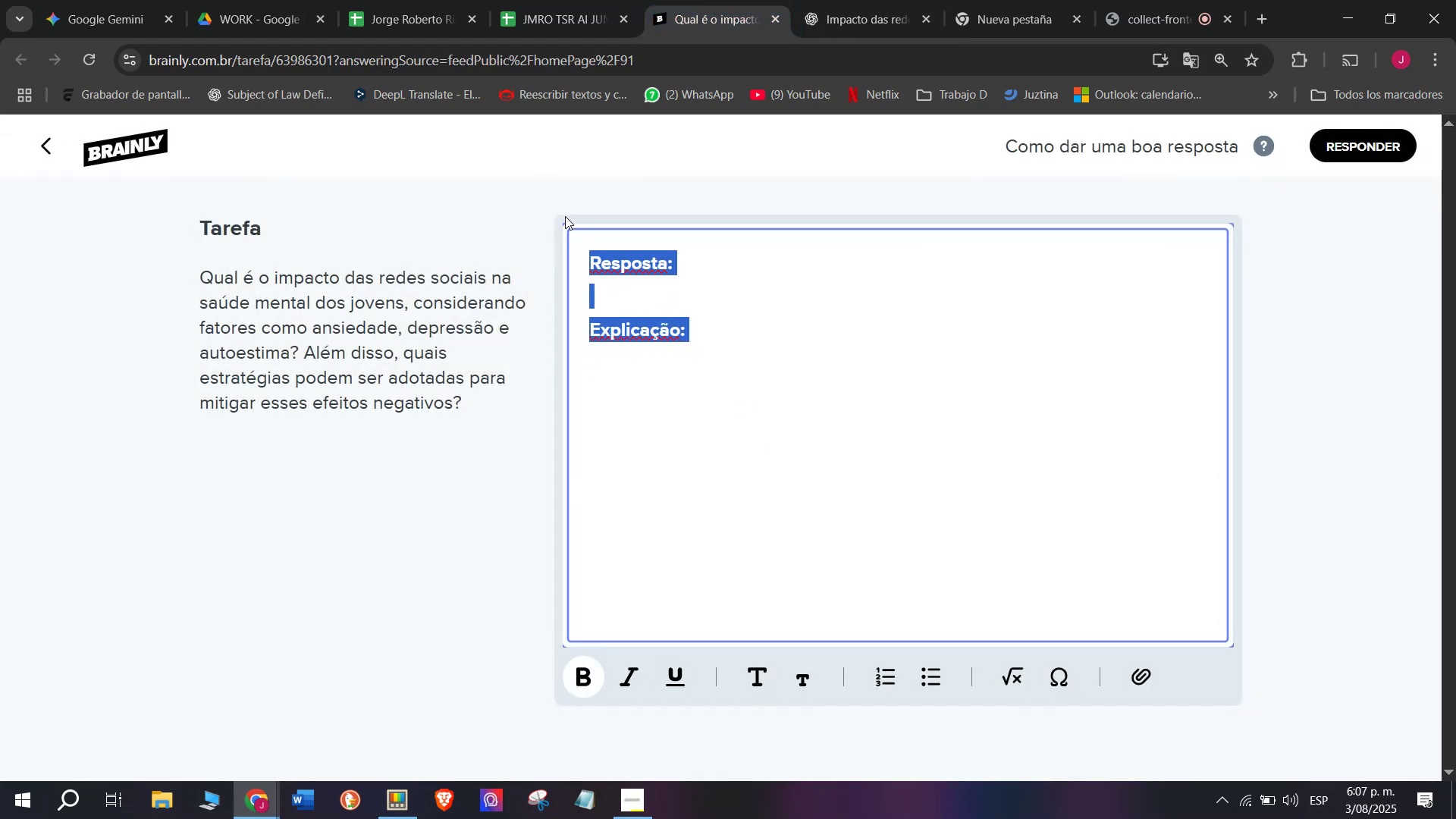 
key(Meta+MetaLeft)
 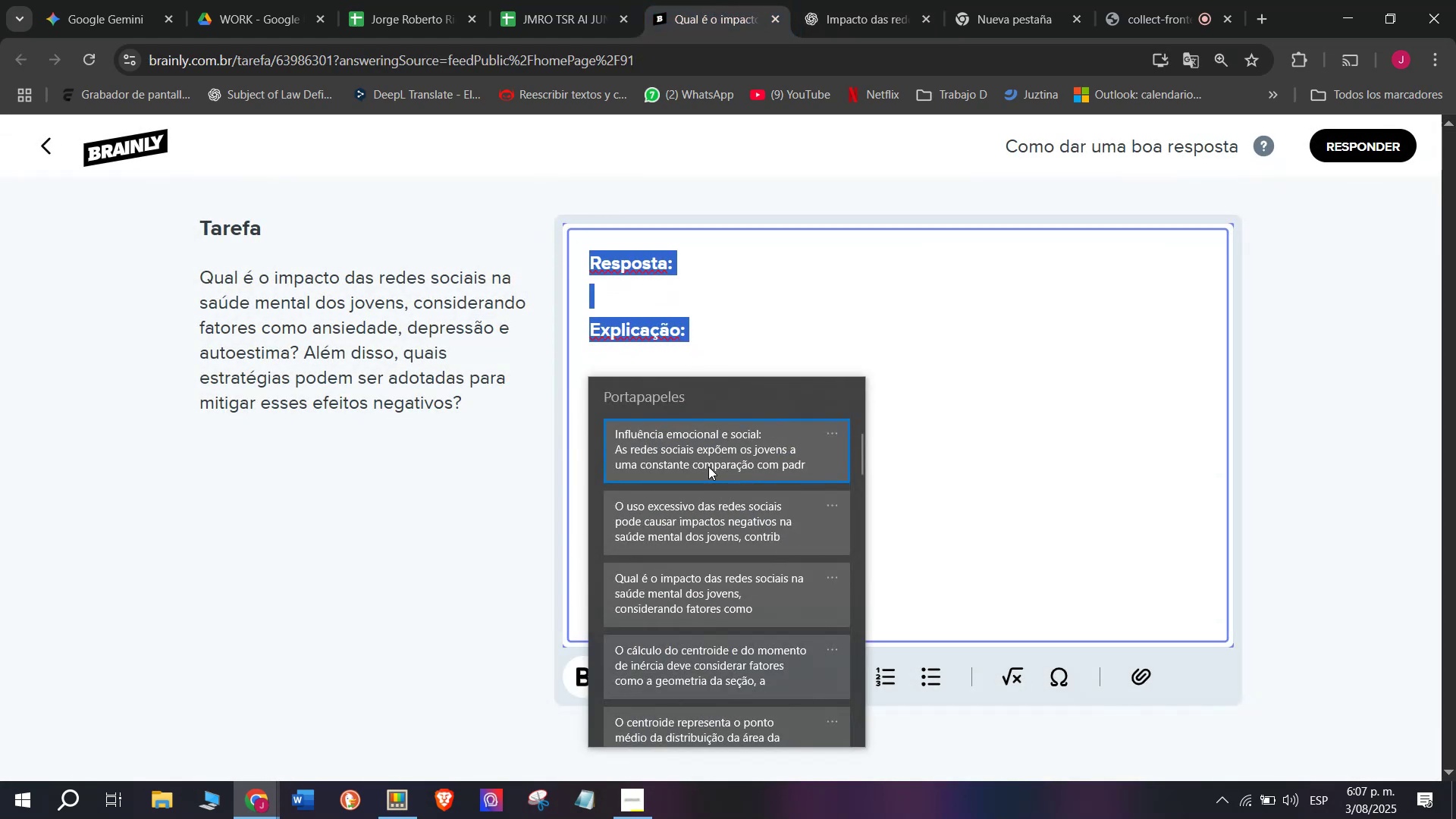 
left_click([704, 497])
 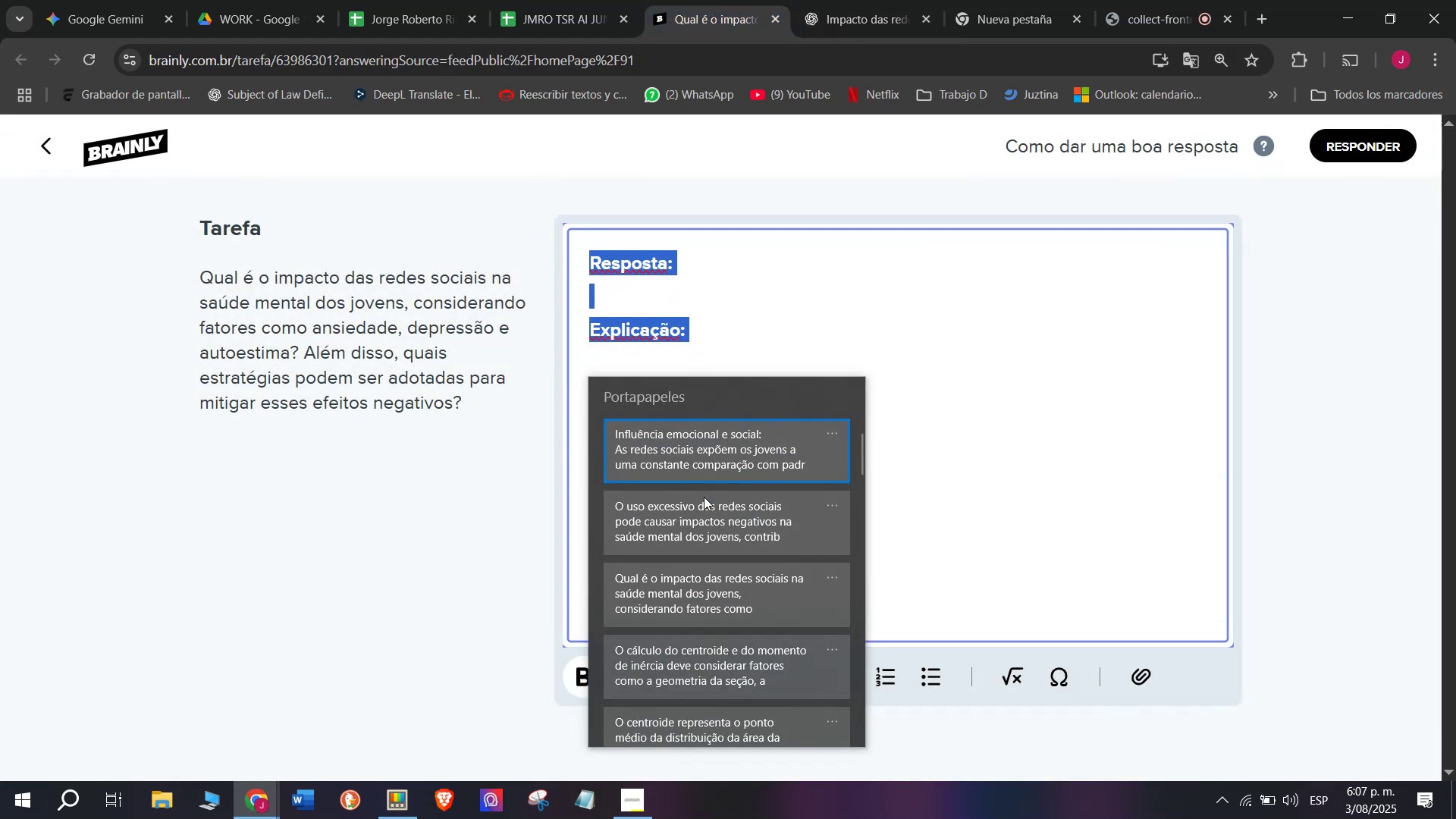 
key(Control+ControlLeft)
 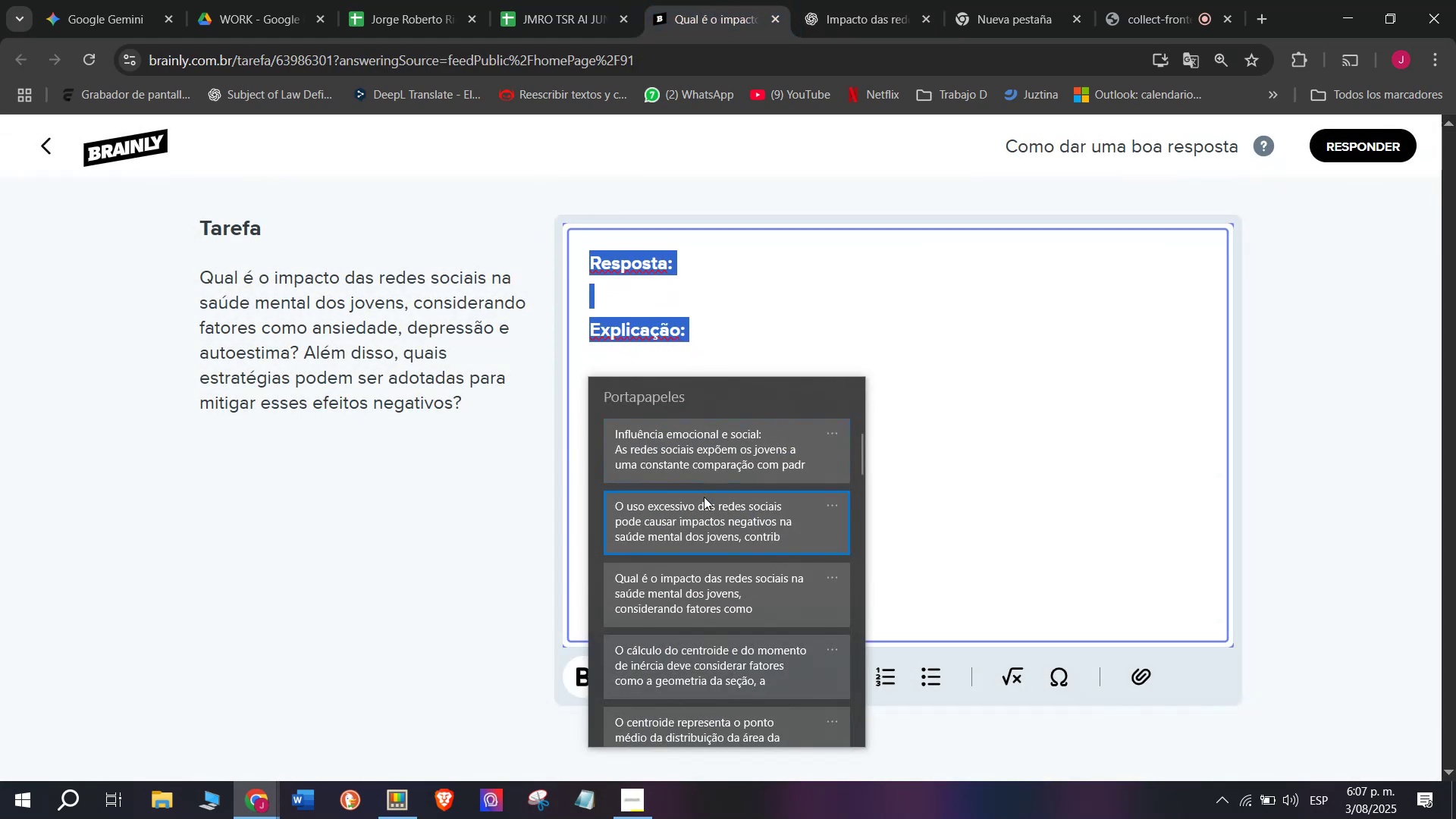 
key(Control+V)
 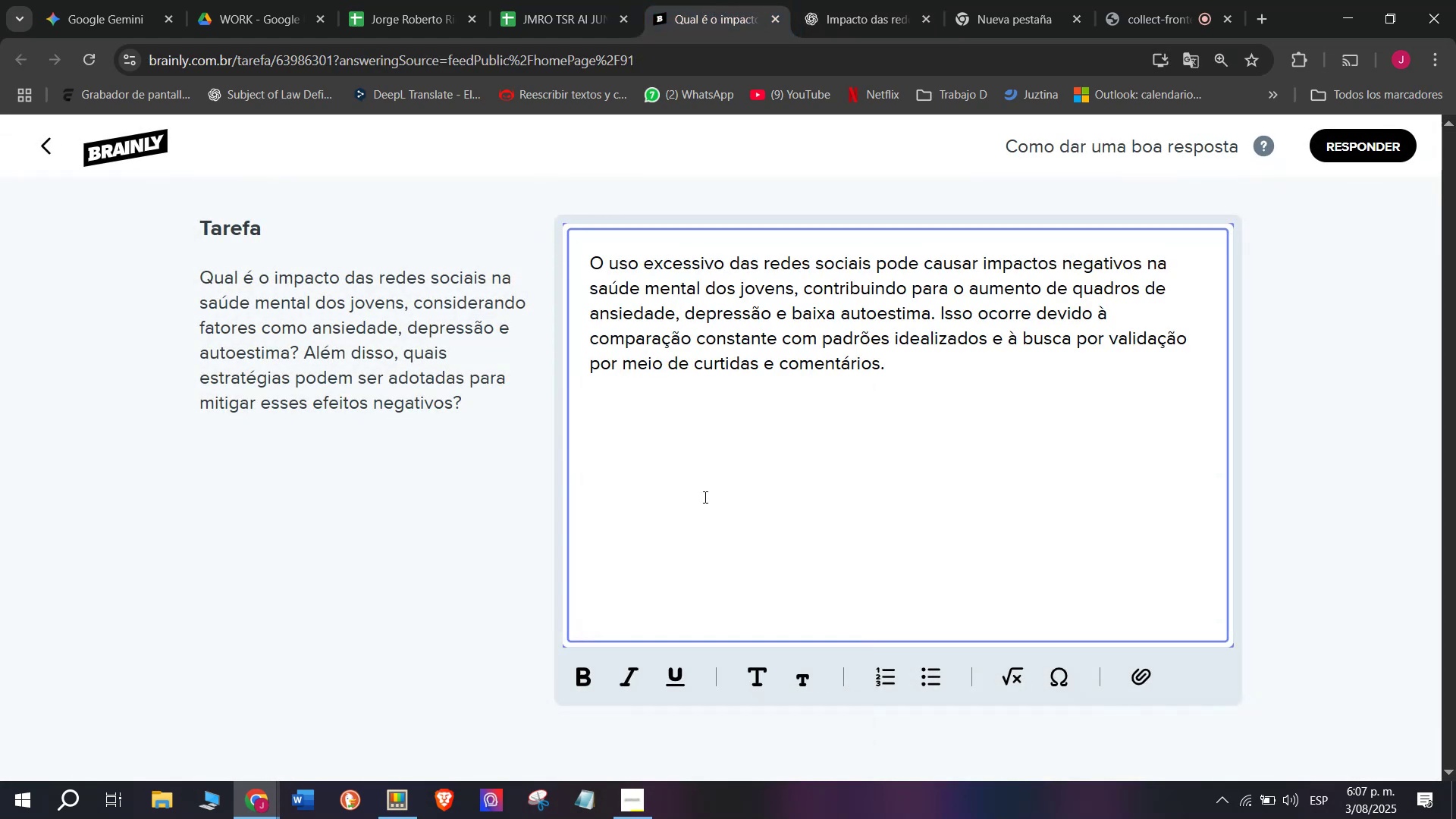 
key(Enter)
 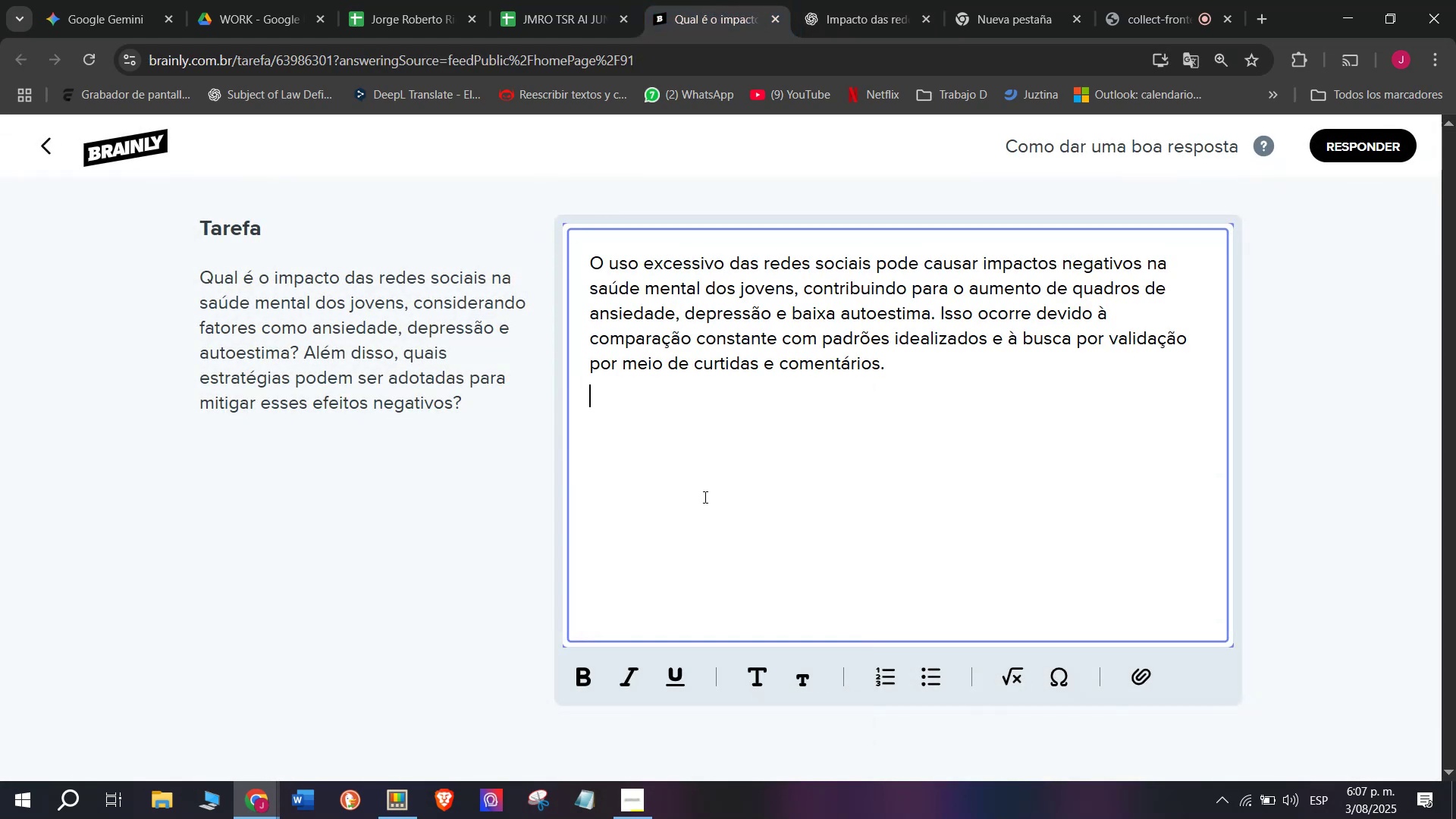 
key(Enter)
 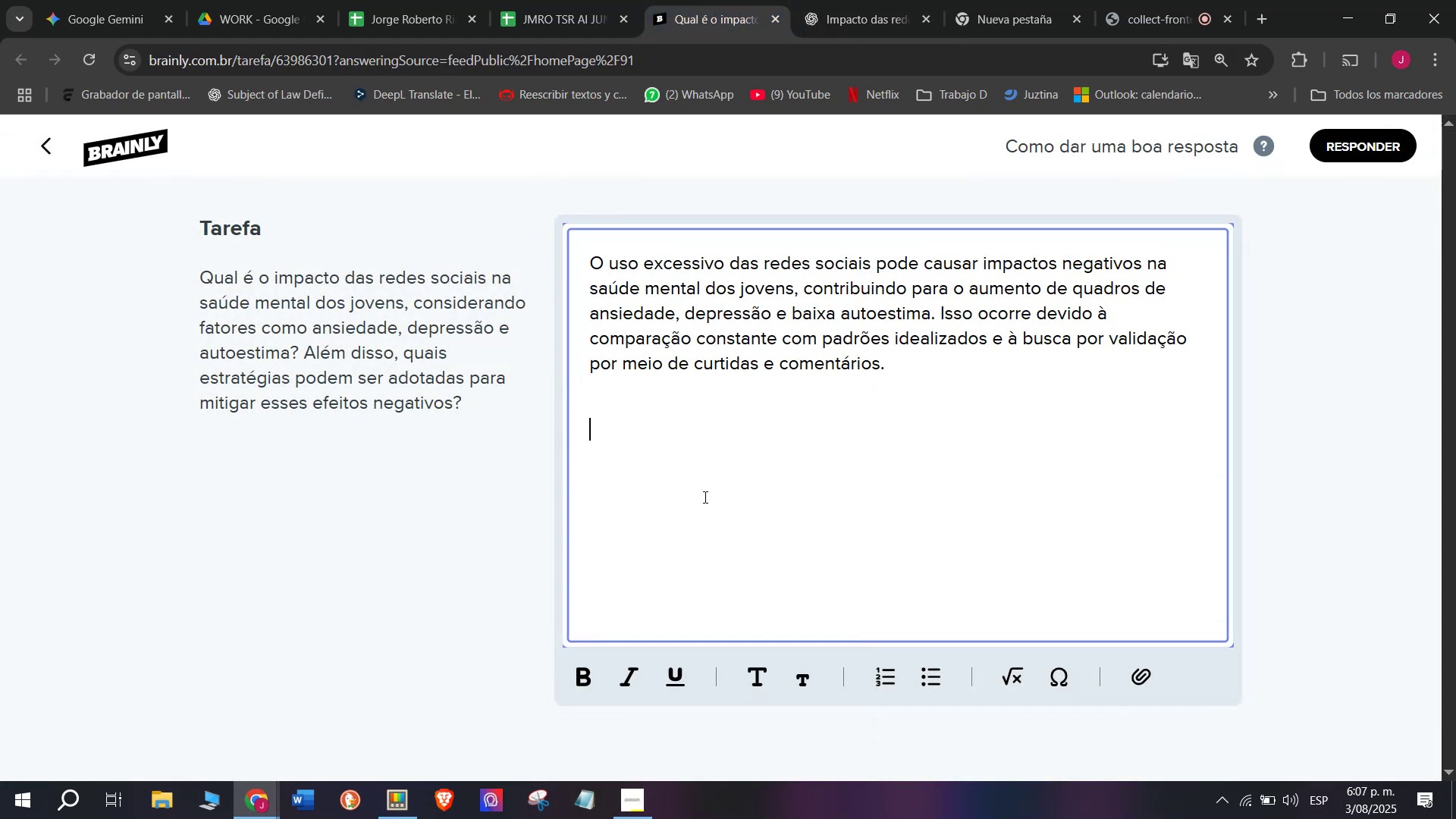 
key(Meta+MetaLeft)
 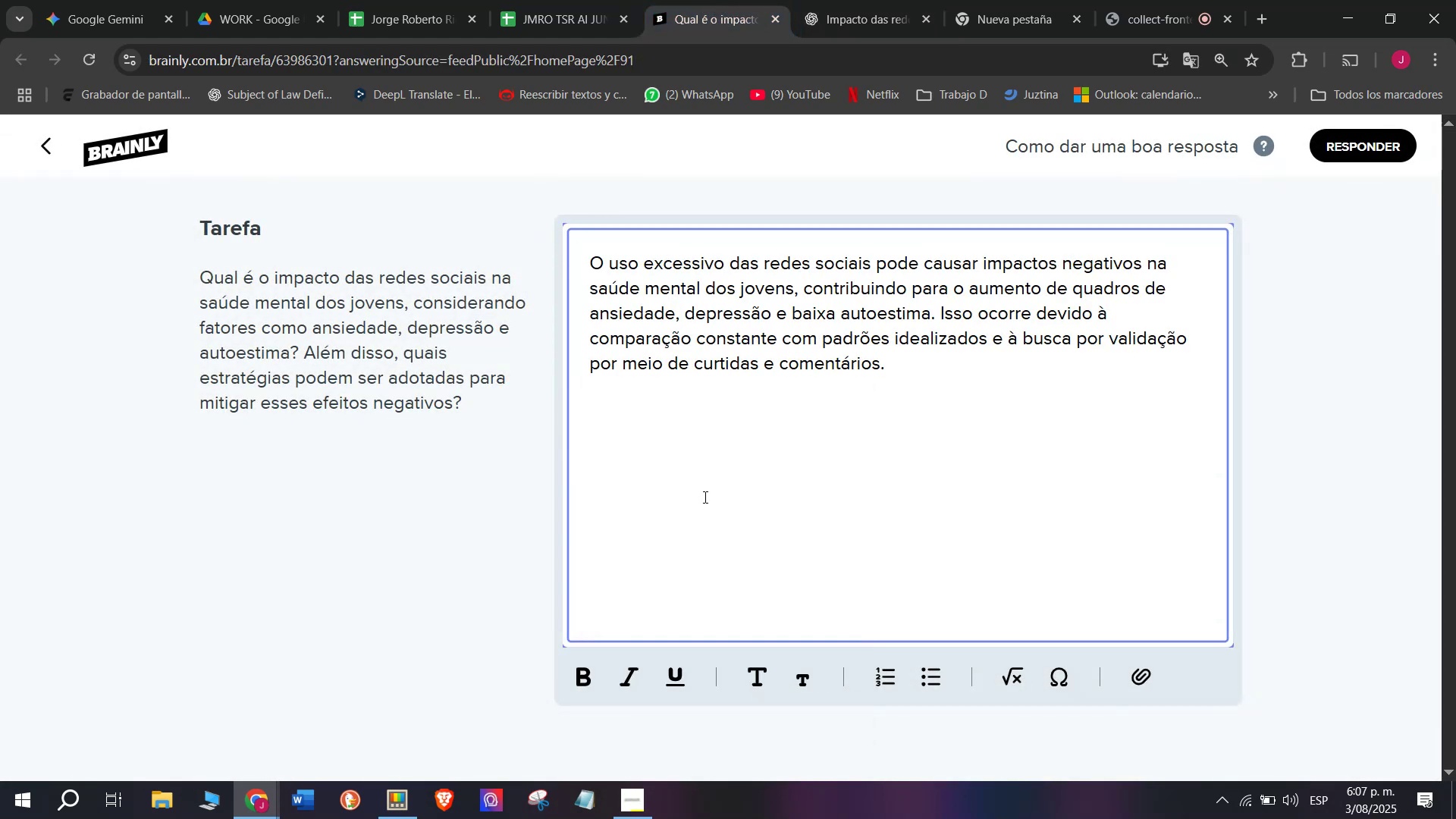 
key(Meta+V)
 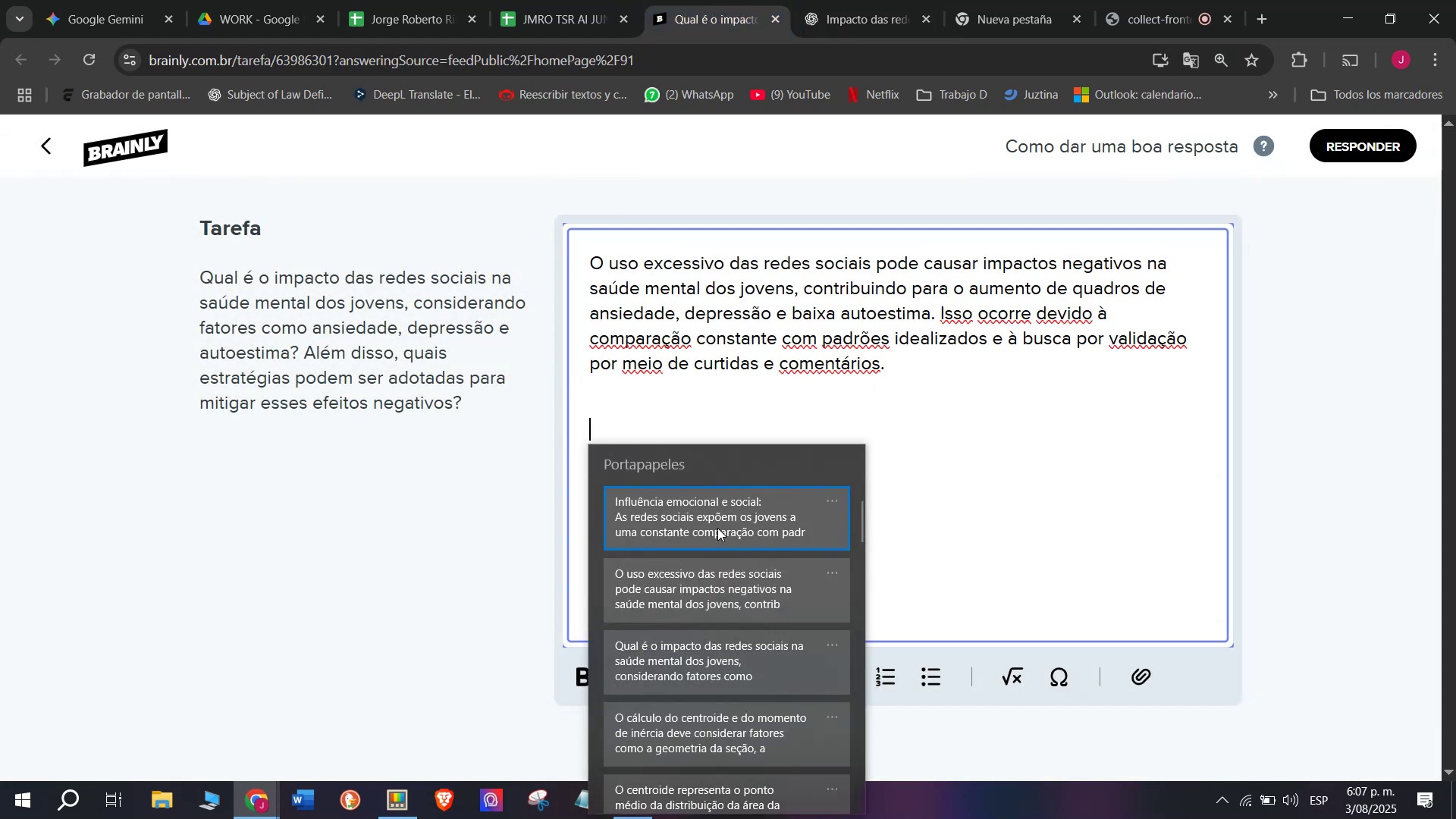 
key(Control+ControlLeft)
 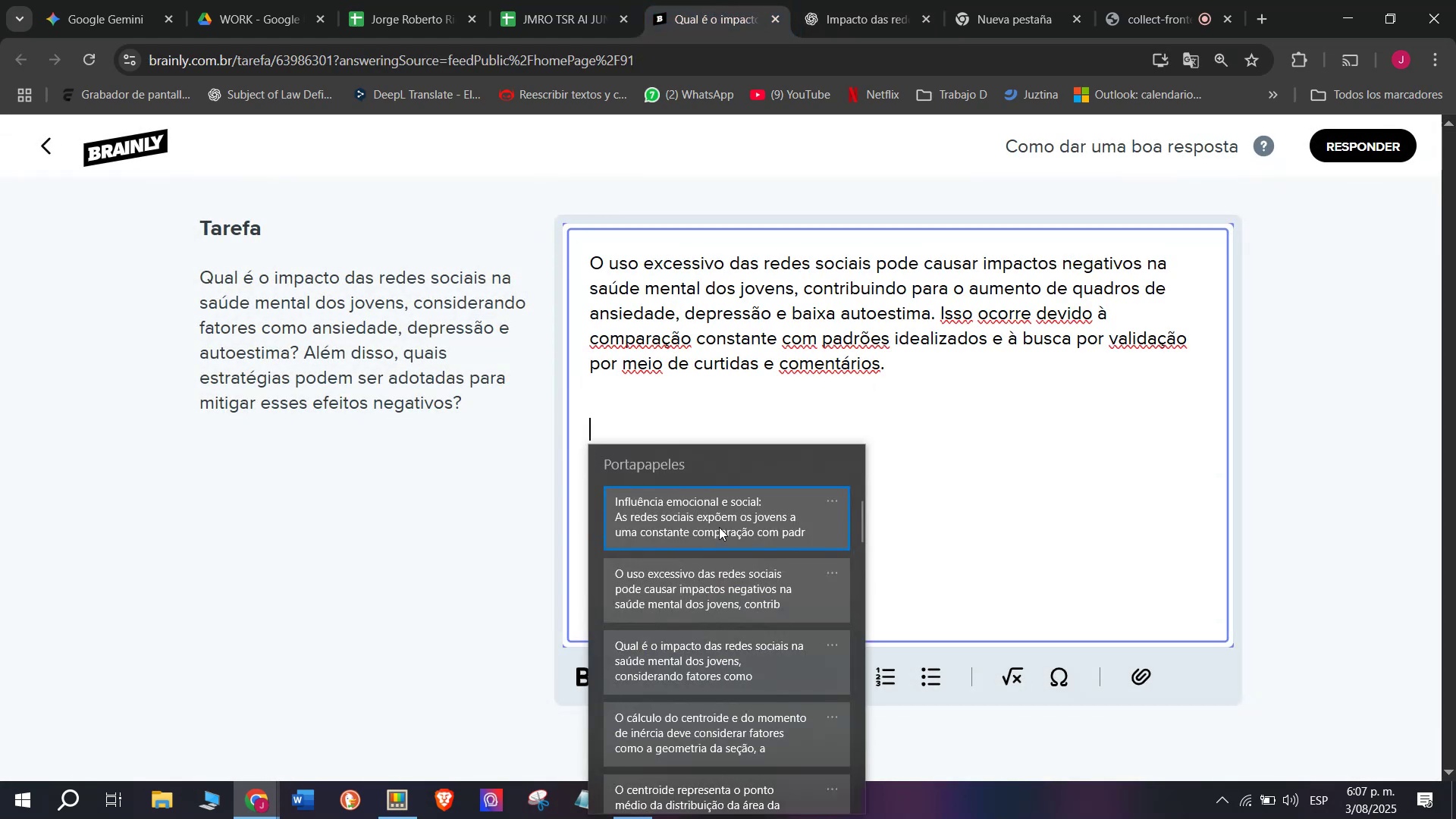 
key(Control+V)
 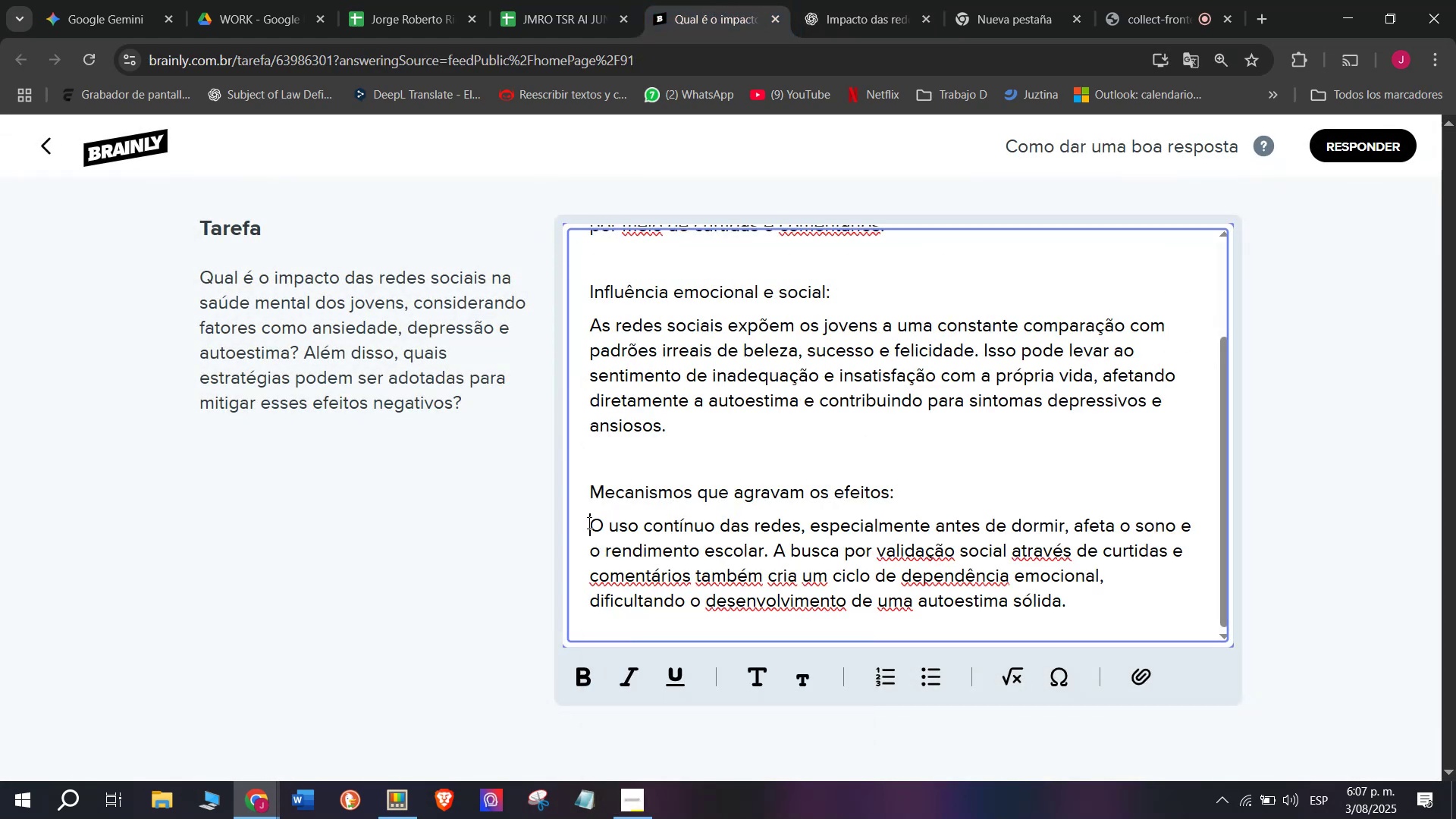 
key(Backspace)
 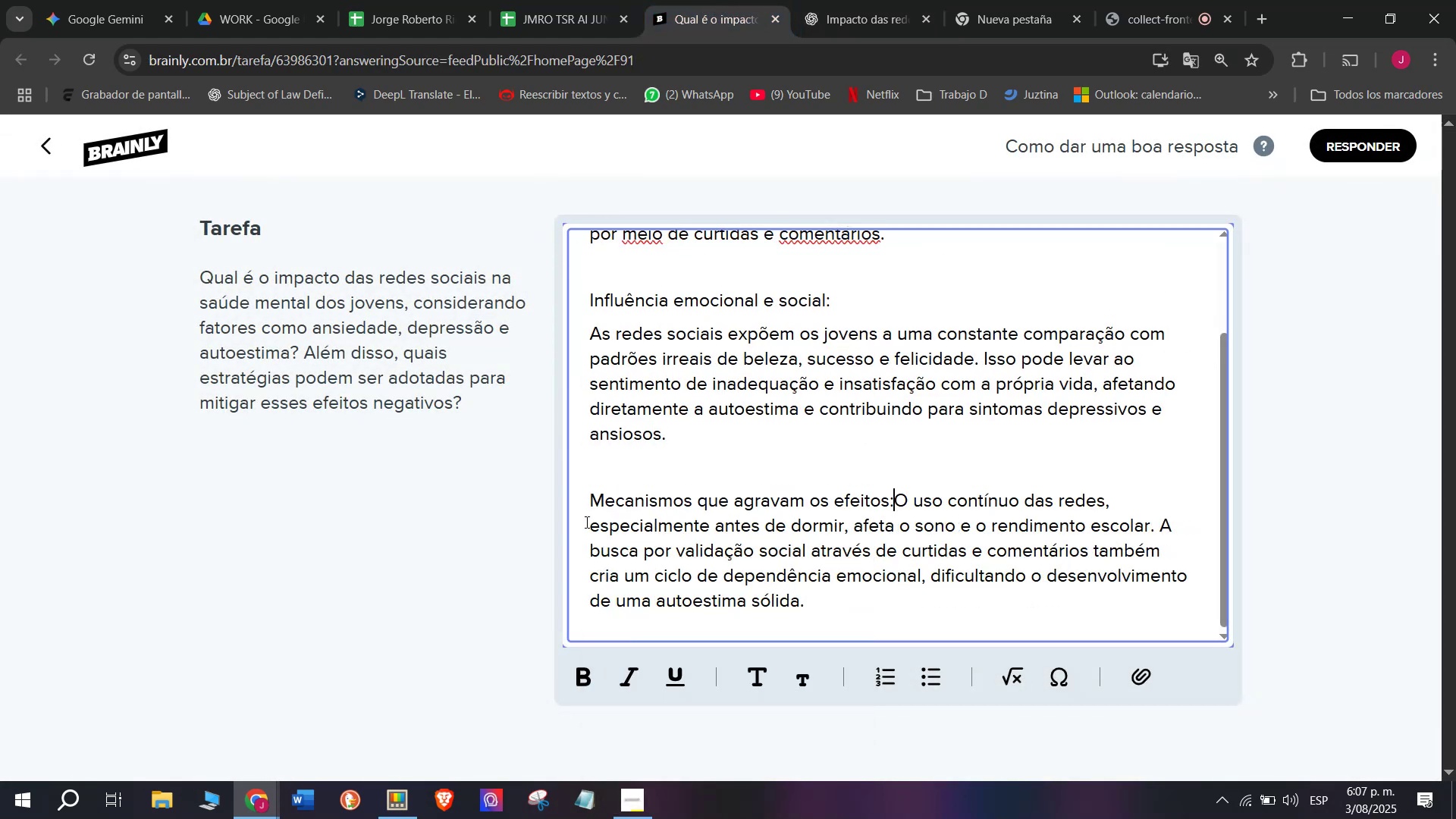 
key(Space)
 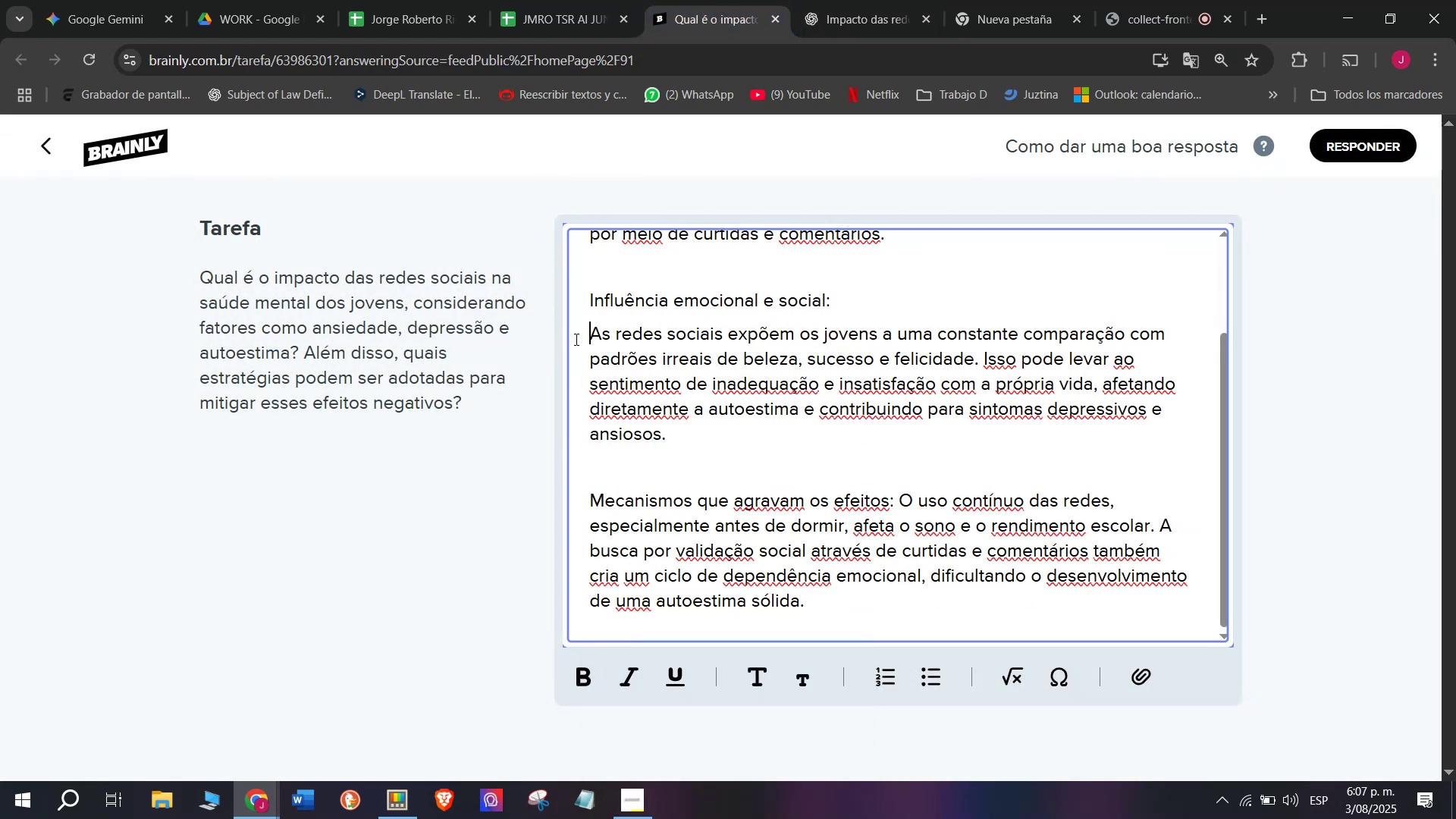 
key(Backspace)
 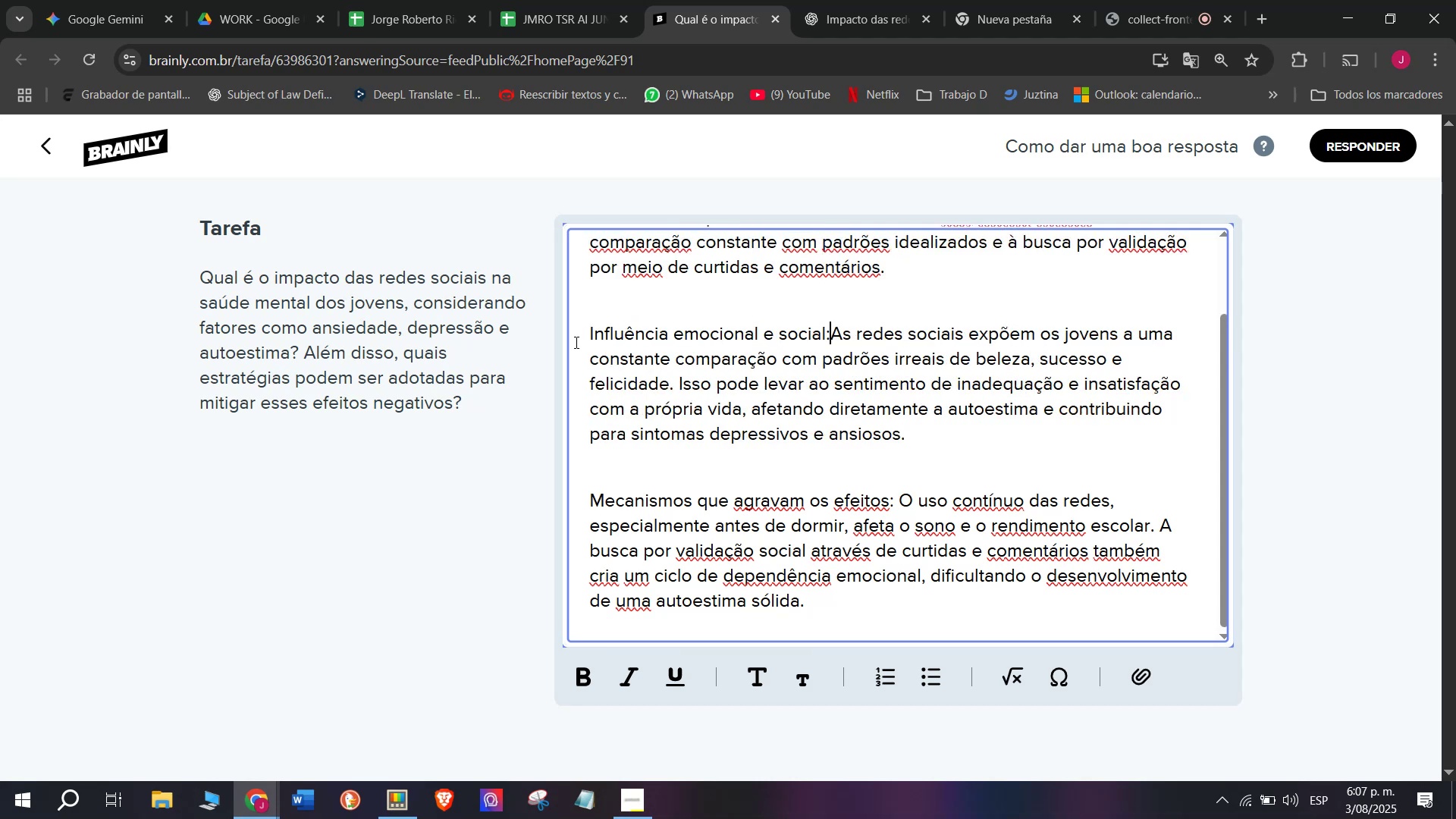 
key(Space)
 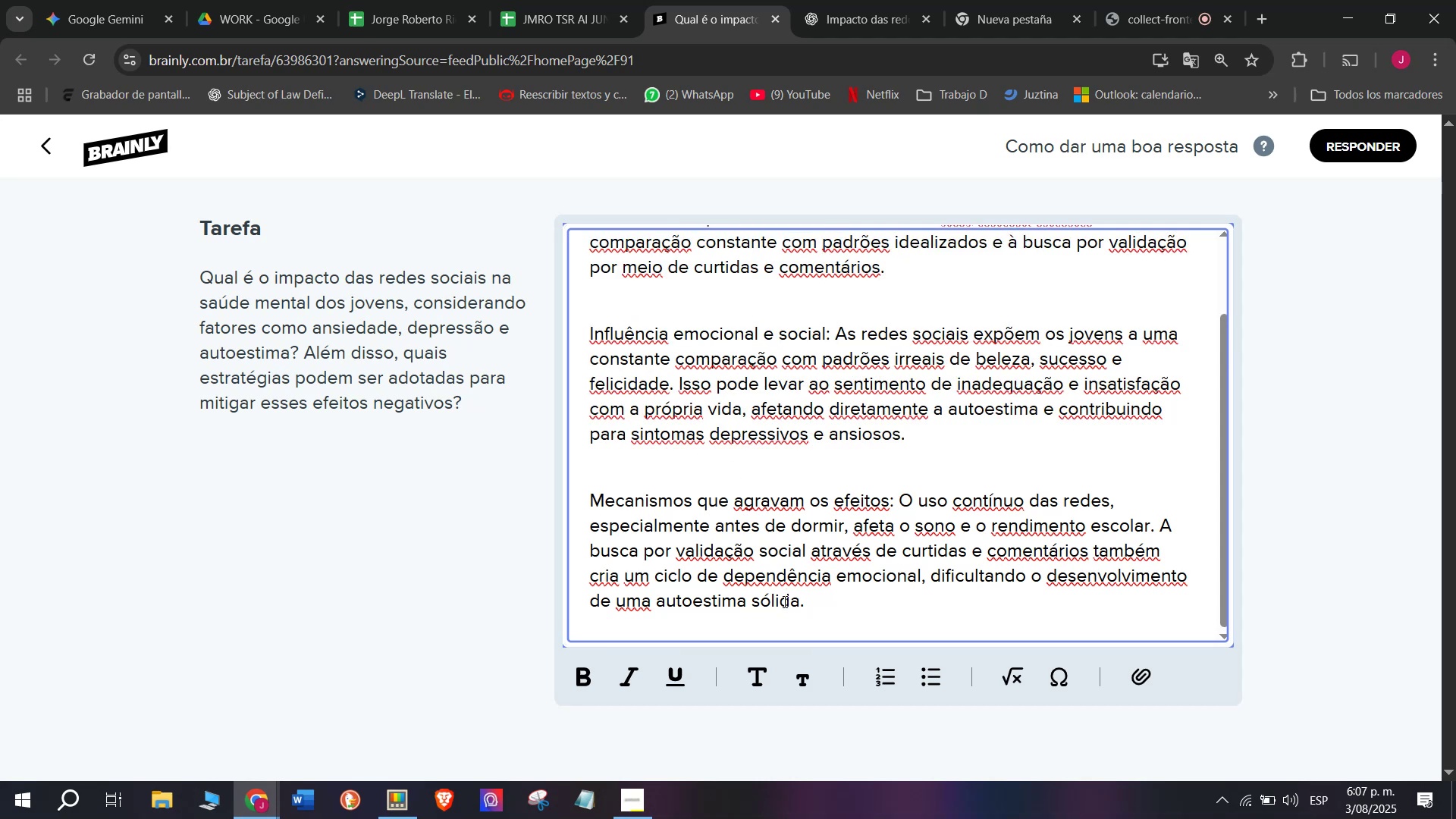 
left_click_drag(start_coordinate=[824, 608], to_coordinate=[507, 124])
 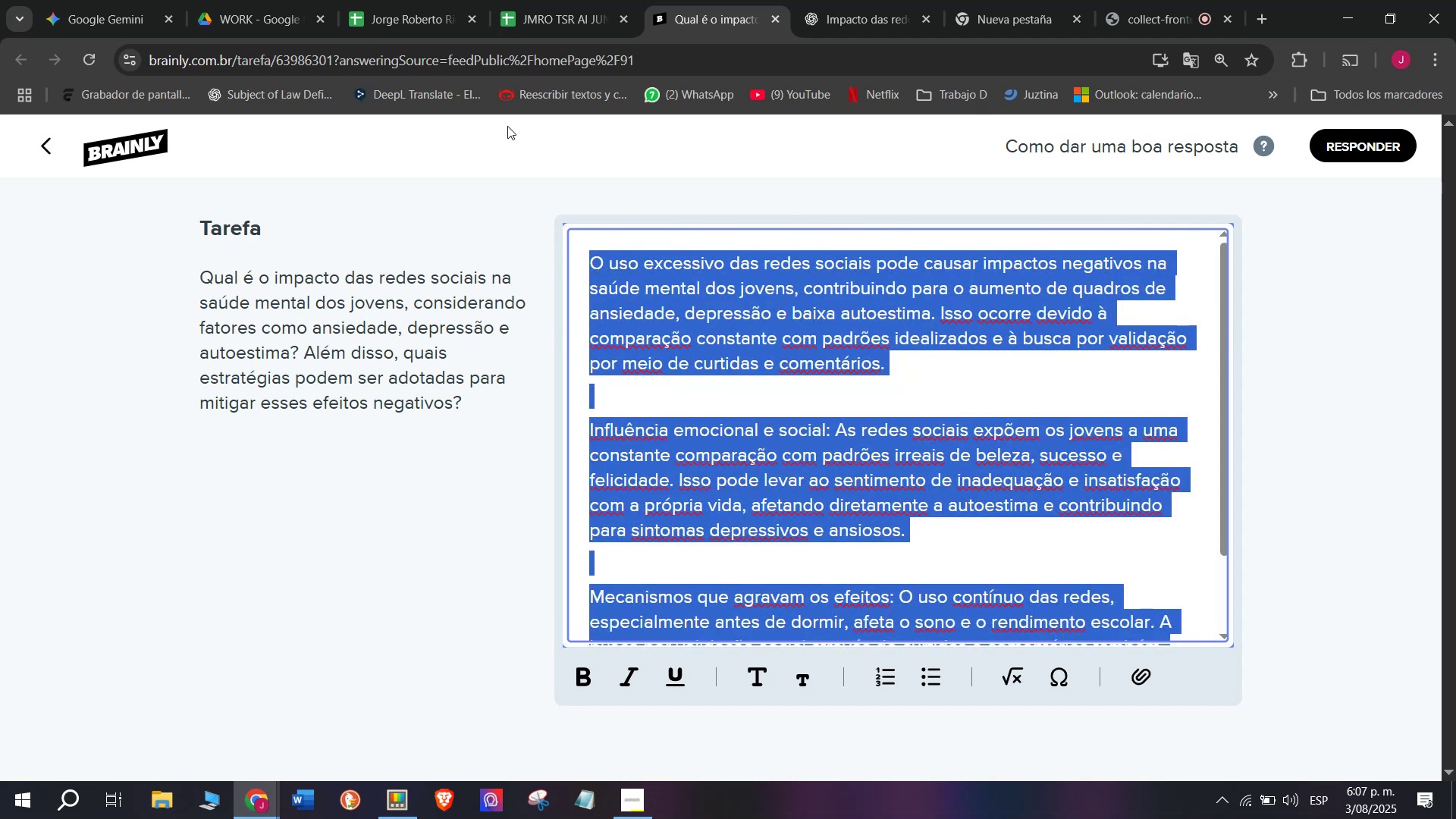 
key(Control+C)
 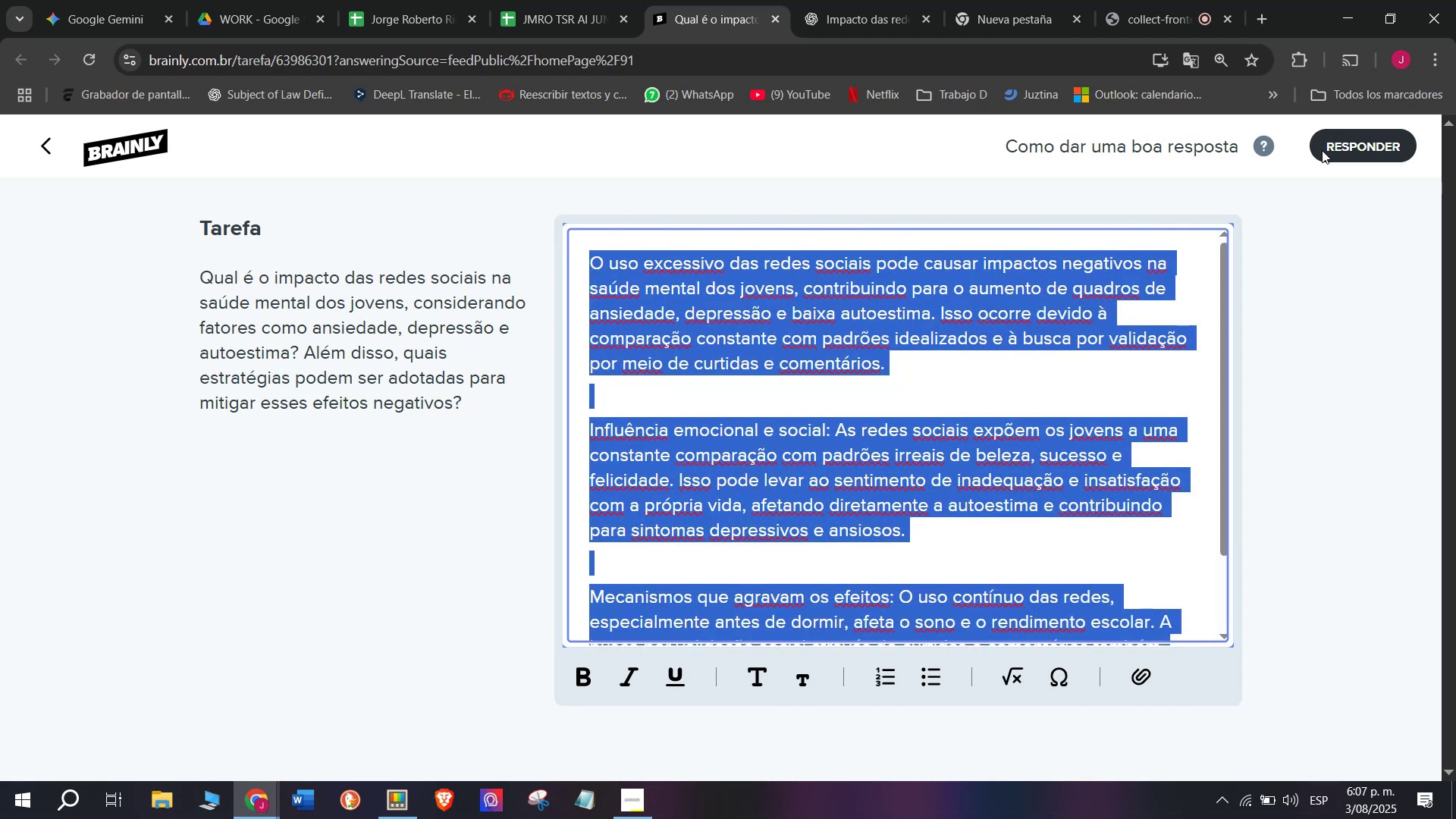 
left_click([1328, 145])
 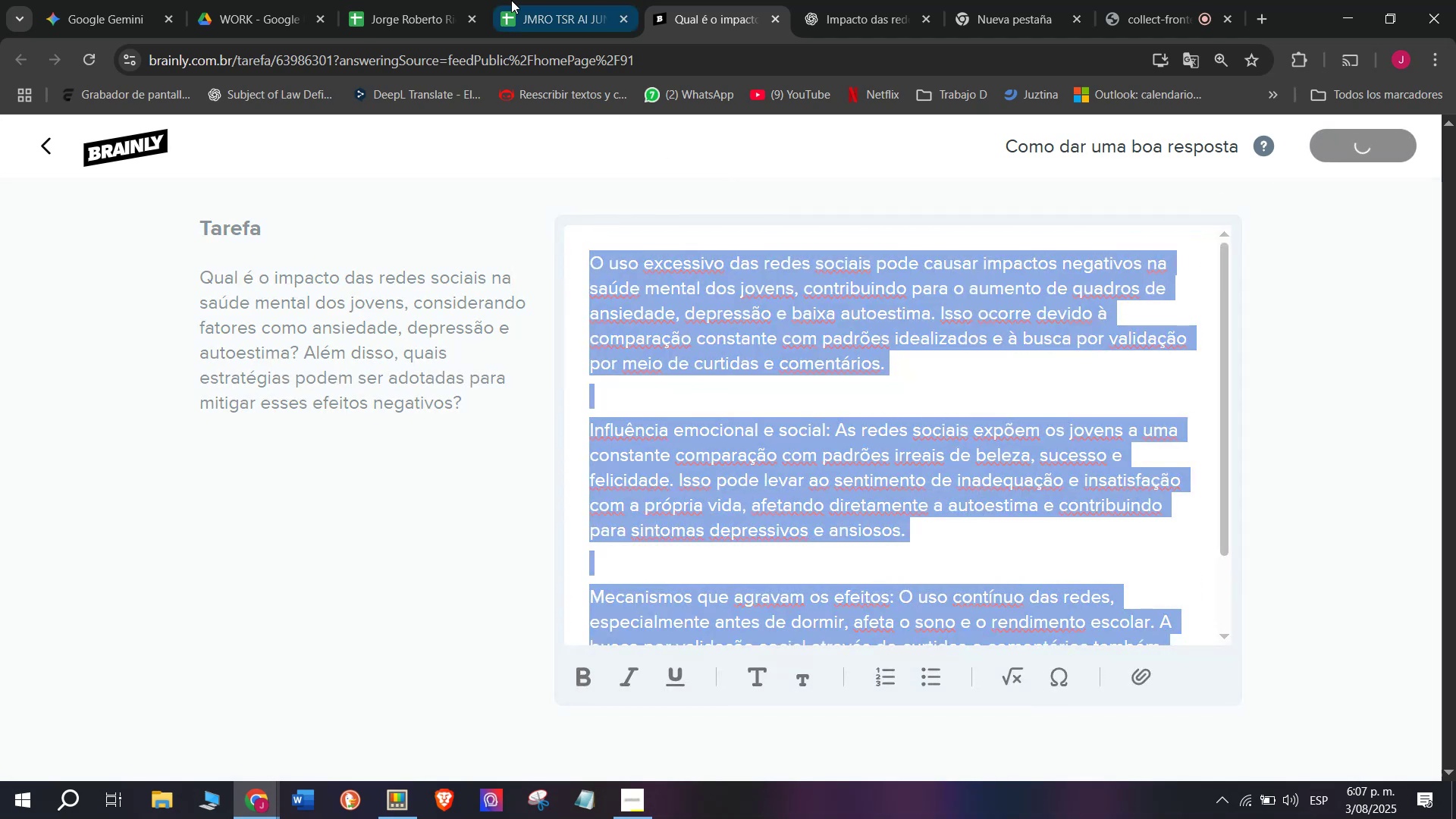 
left_click([526, 0])
 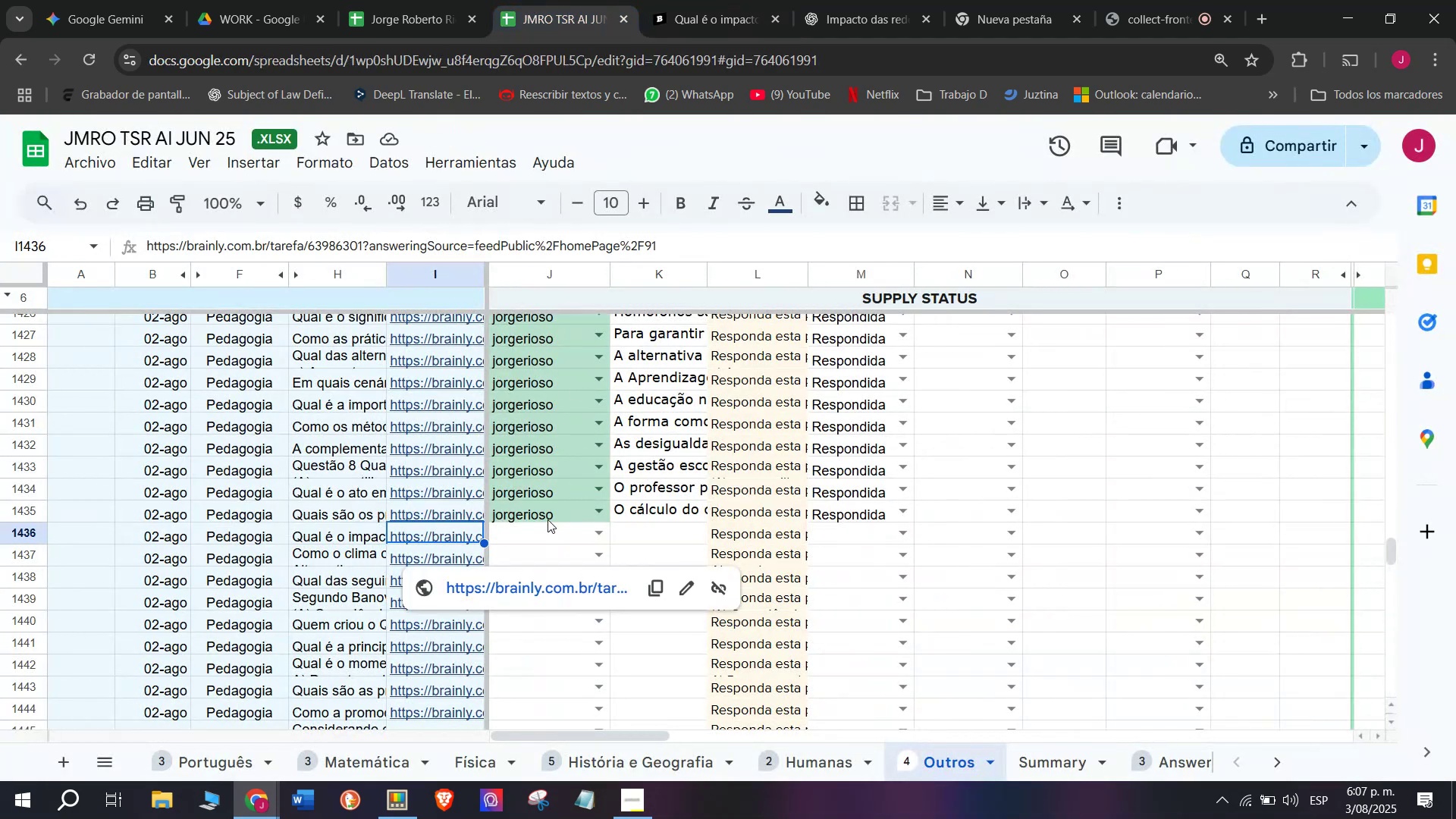 
left_click([545, 527])
 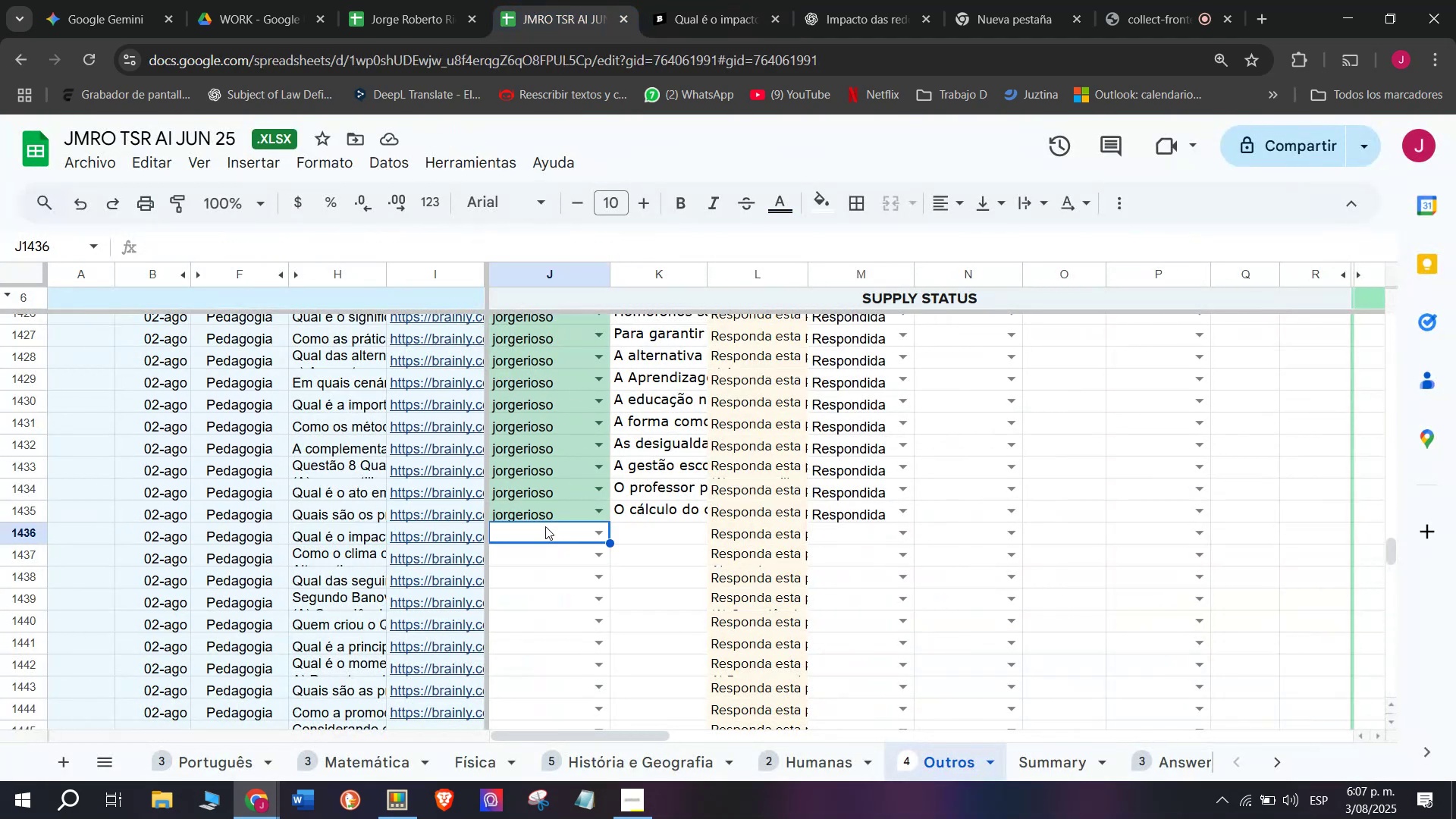 
key(J)
 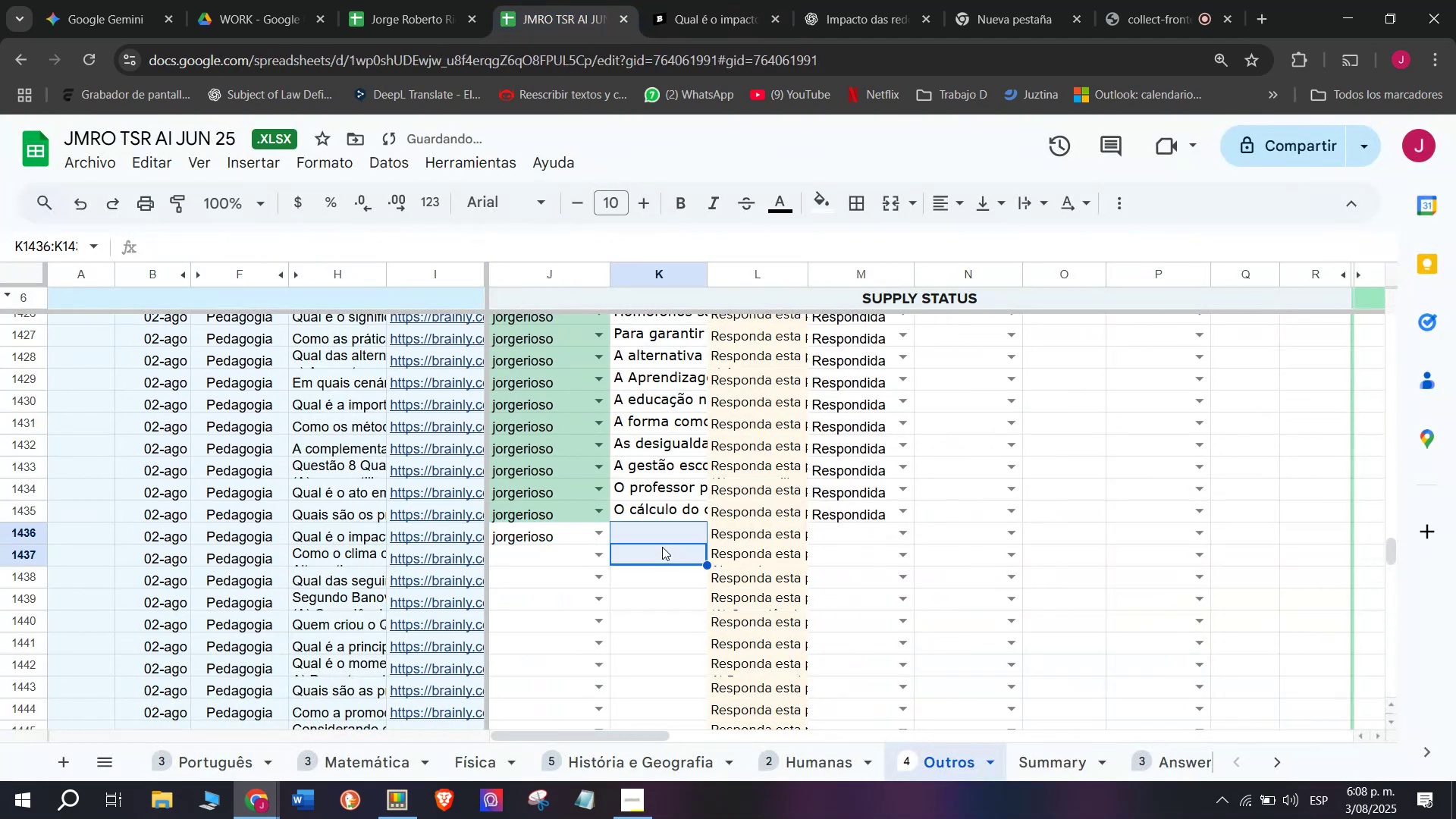 
left_click([675, 532])
 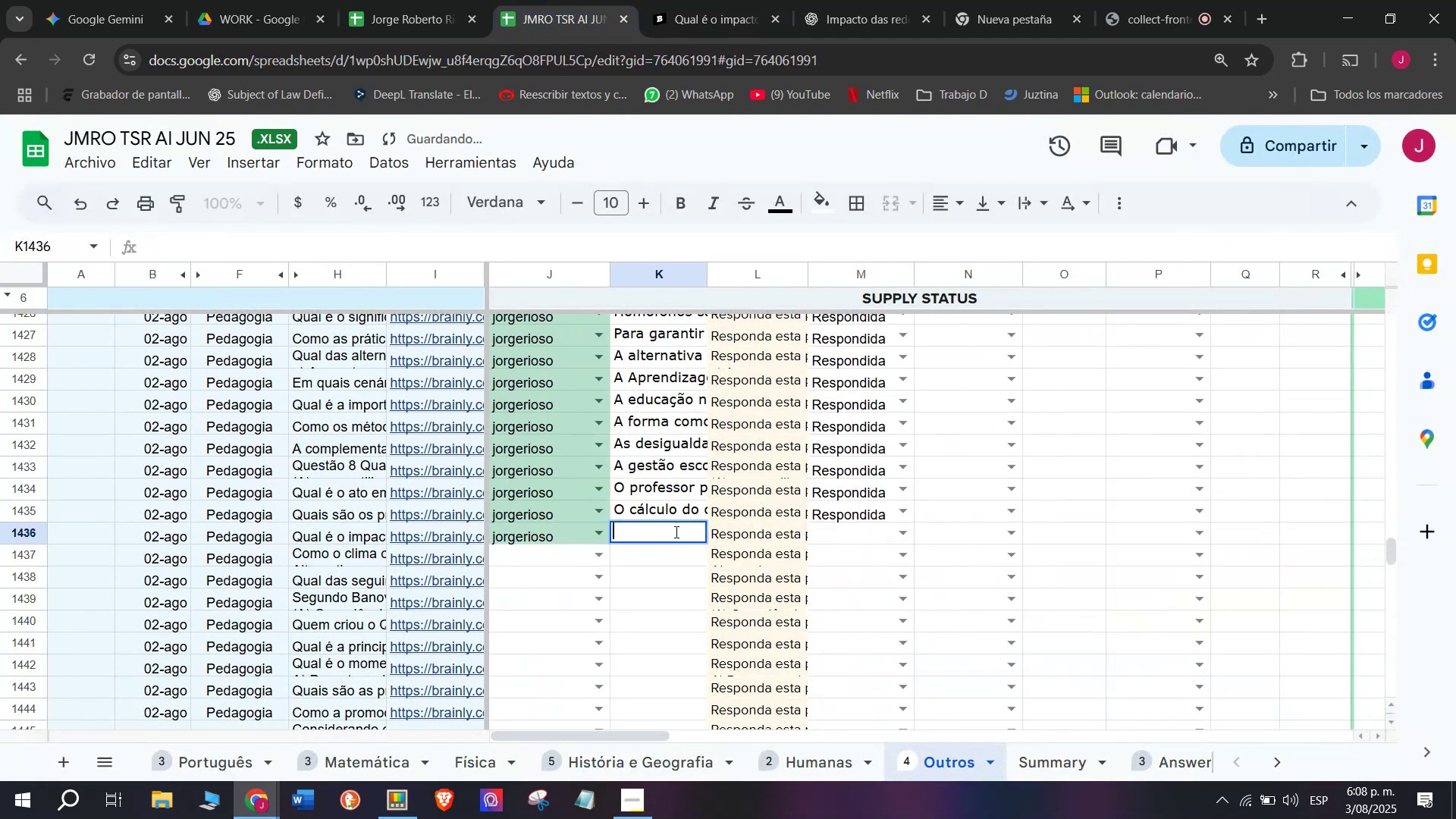 
key(Control+V)
 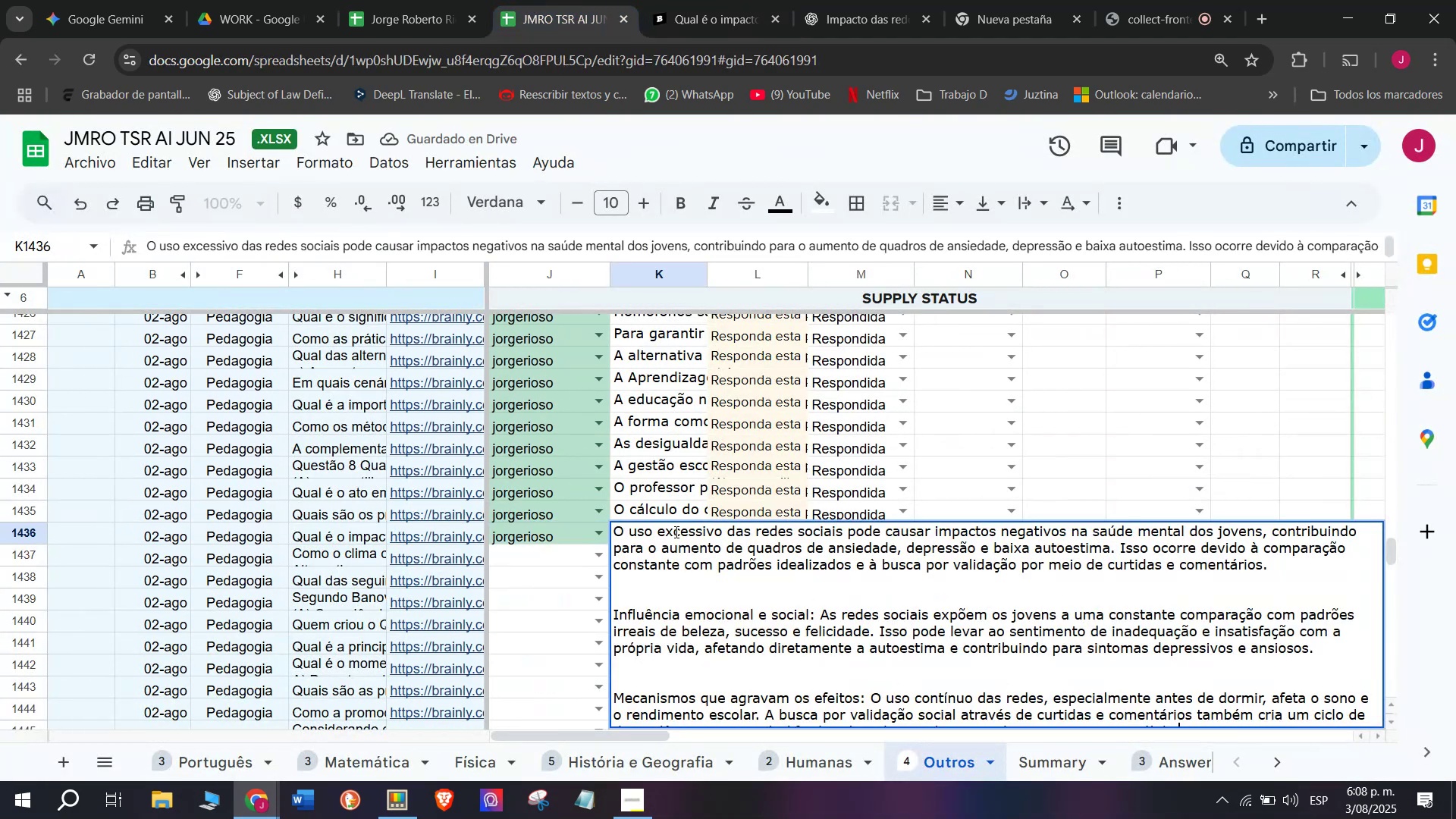 
key(Enter)
 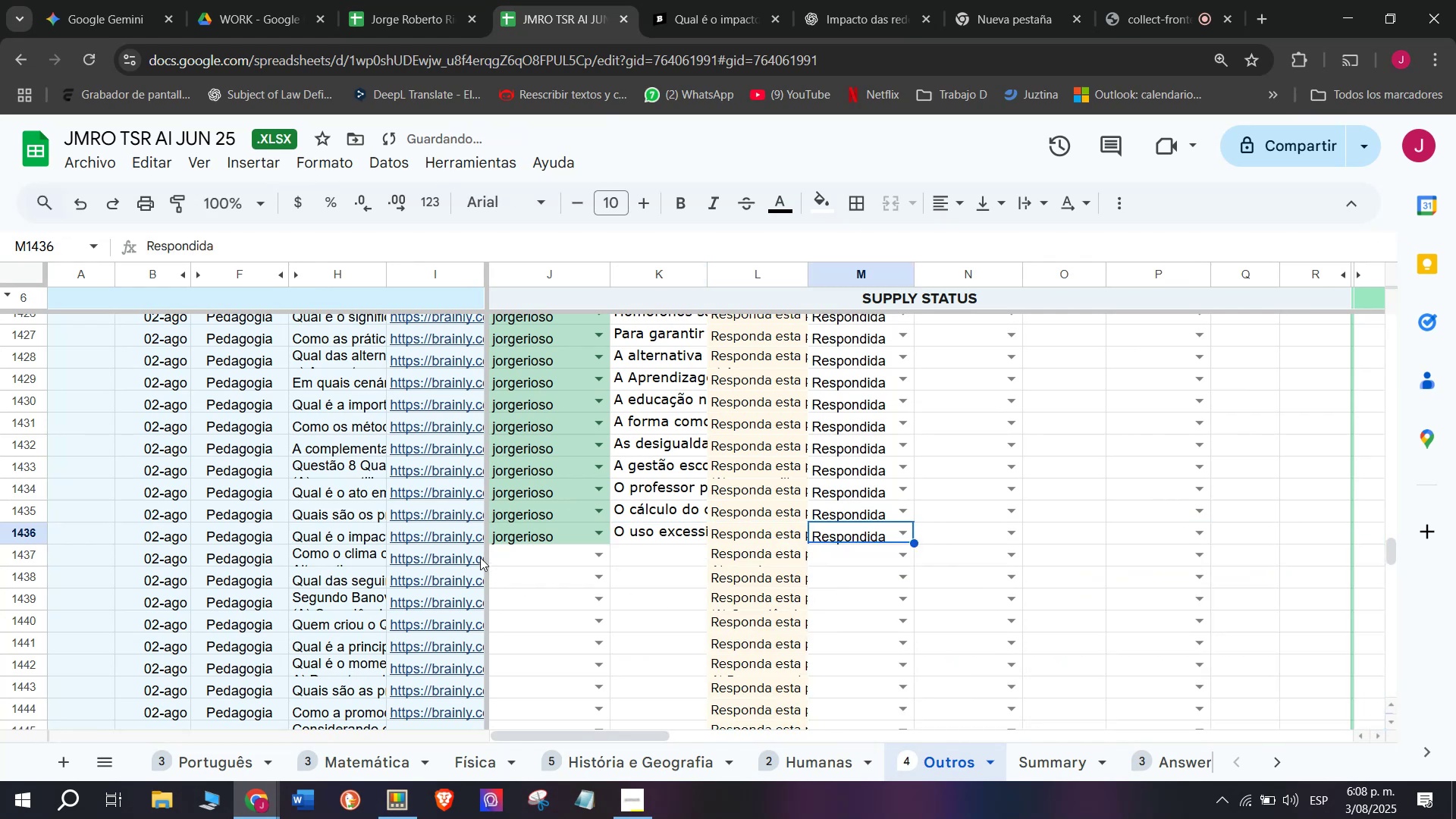 
left_click([474, 587])
 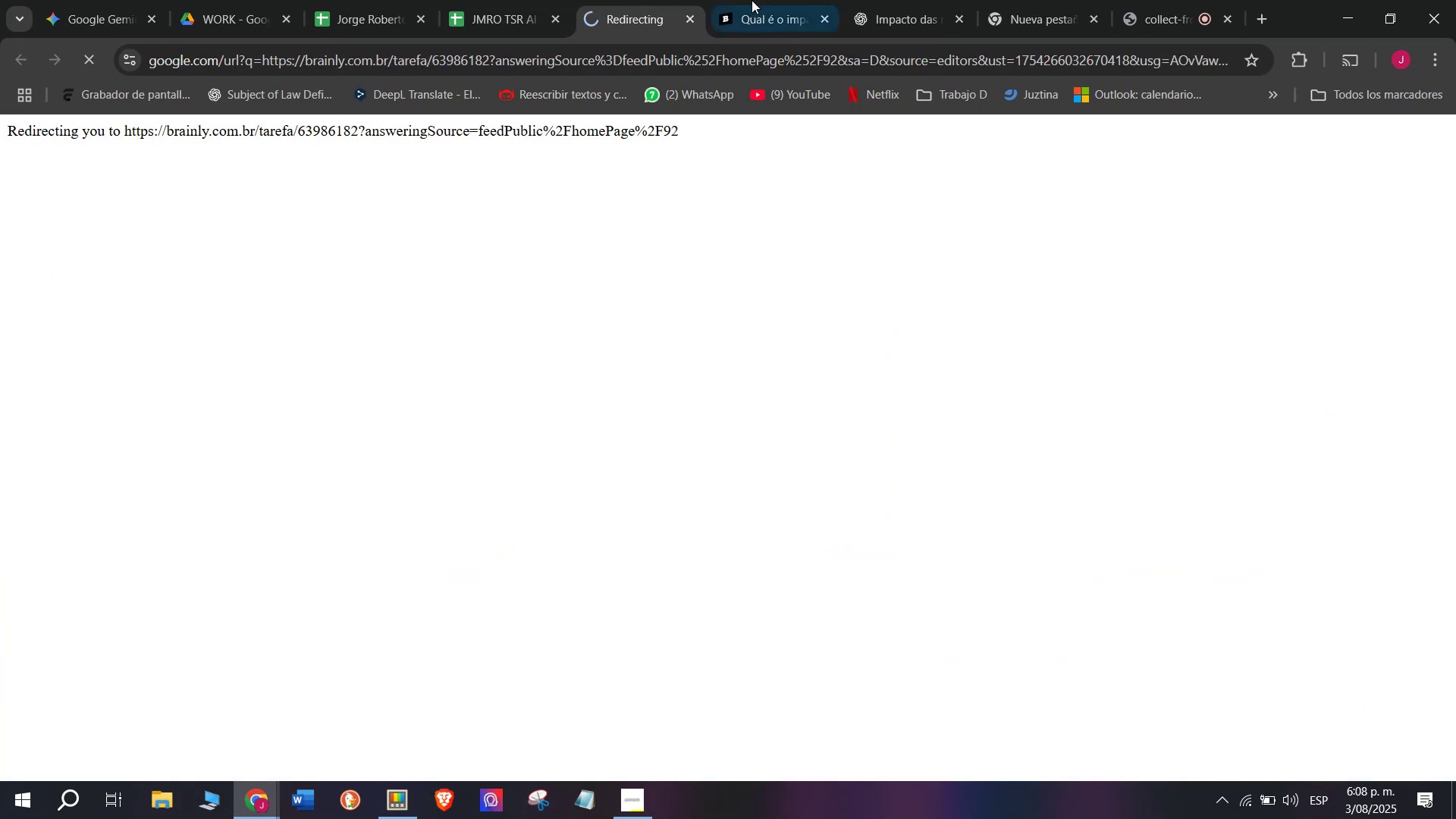 
left_click([772, 0])
 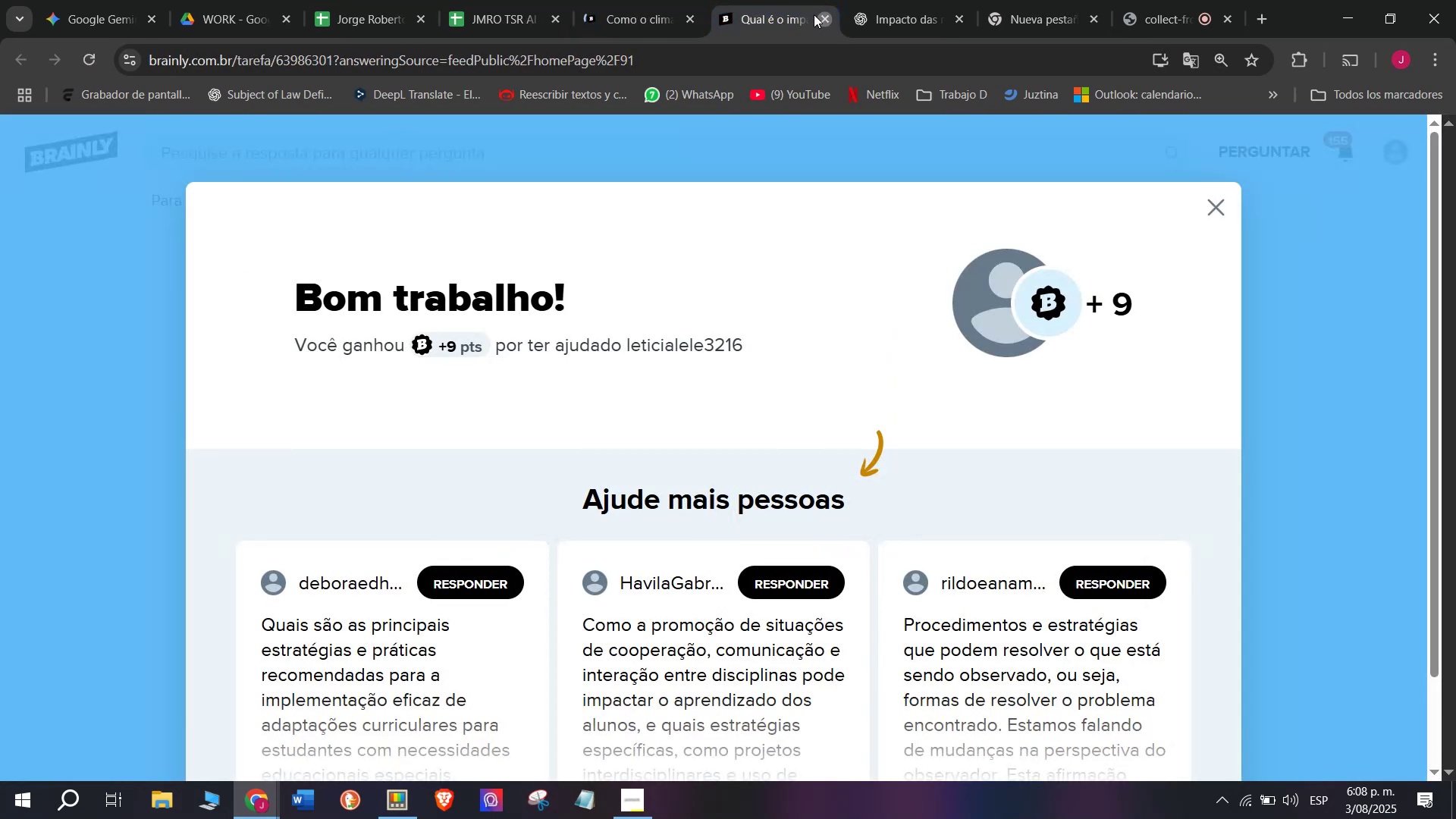 
double_click([636, 0])
 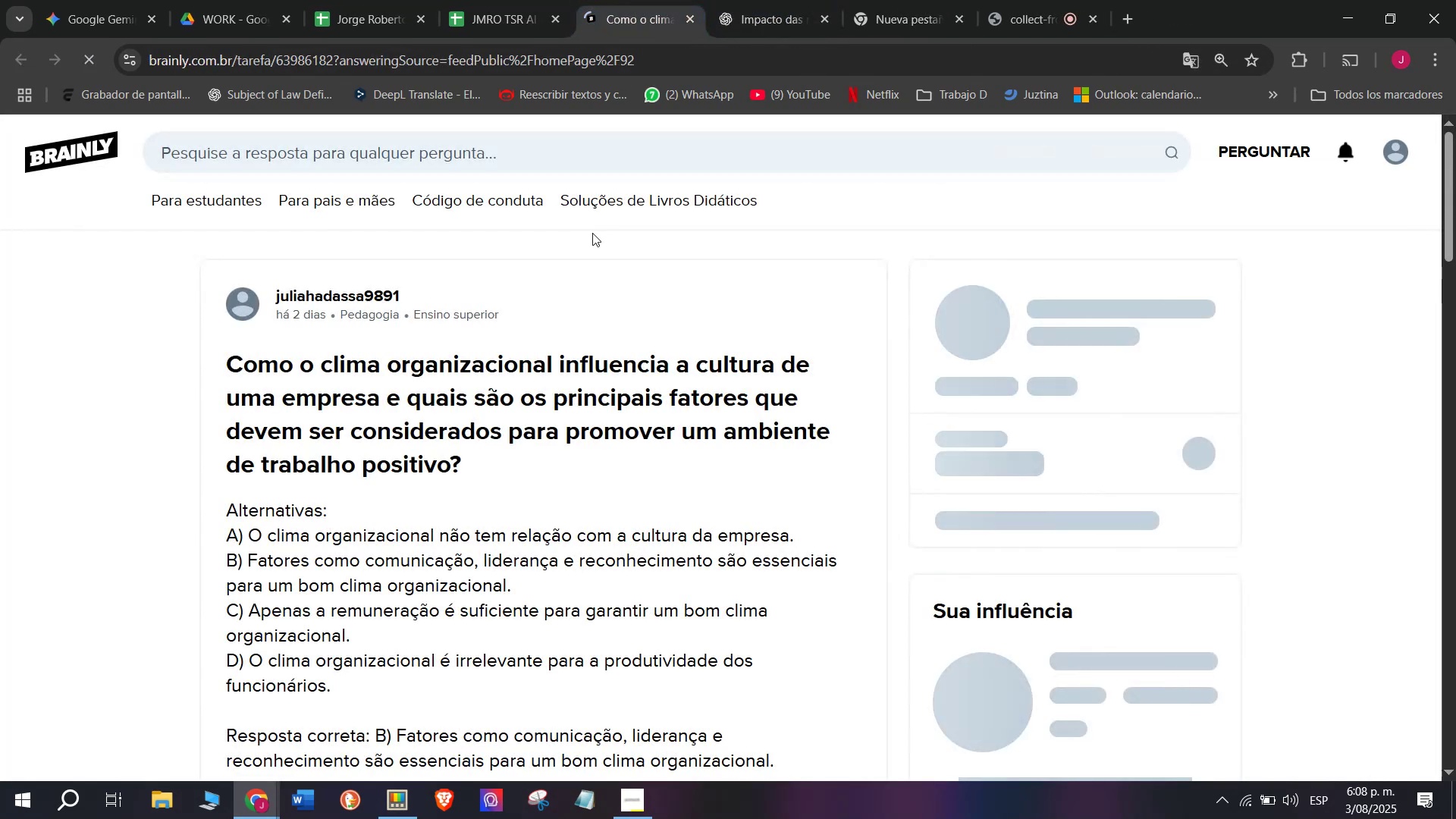 
scroll: coordinate [493, 410], scroll_direction: down, amount: 1.0
 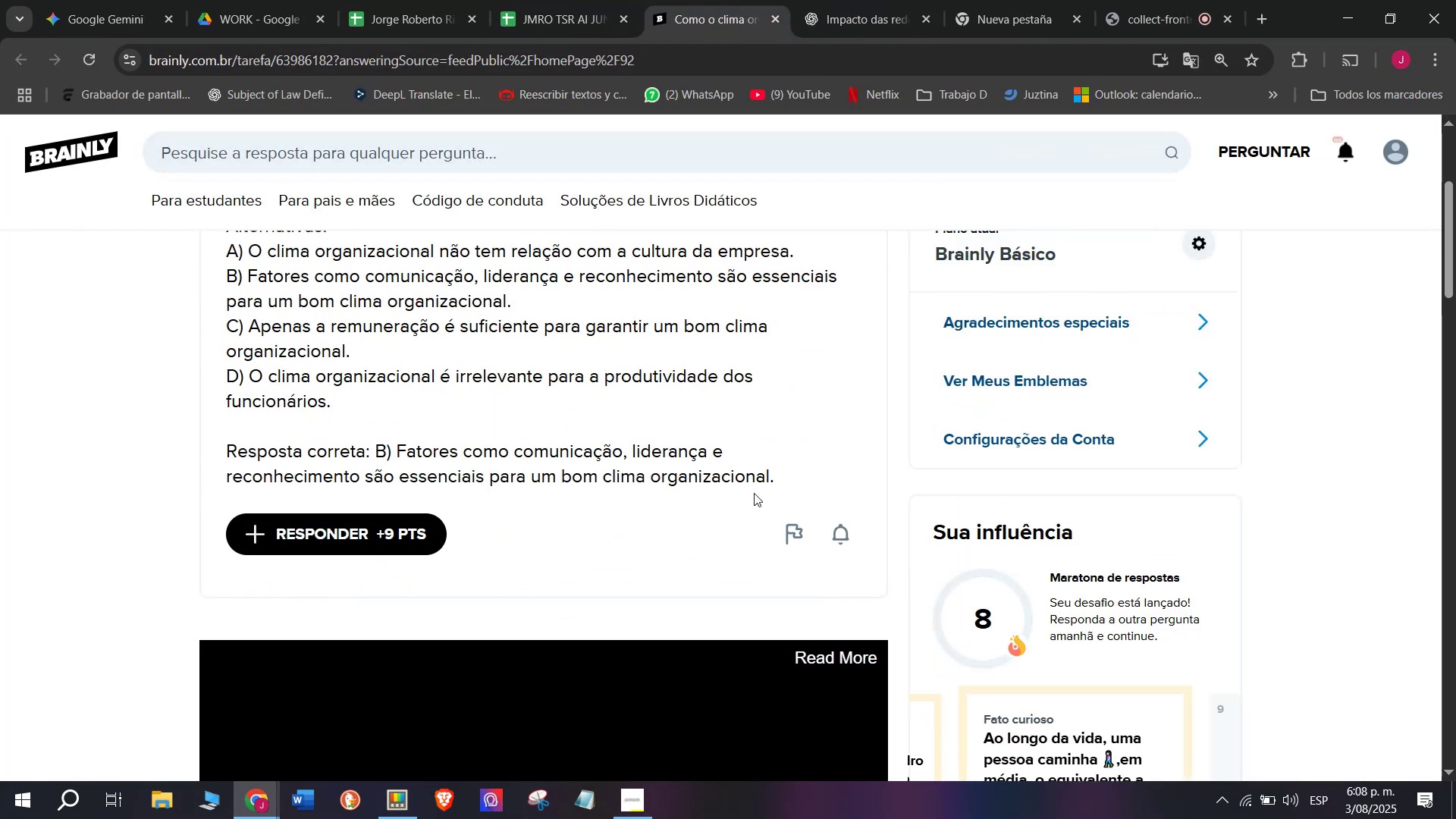 
left_click_drag(start_coordinate=[774, 482], to_coordinate=[172, 347])
 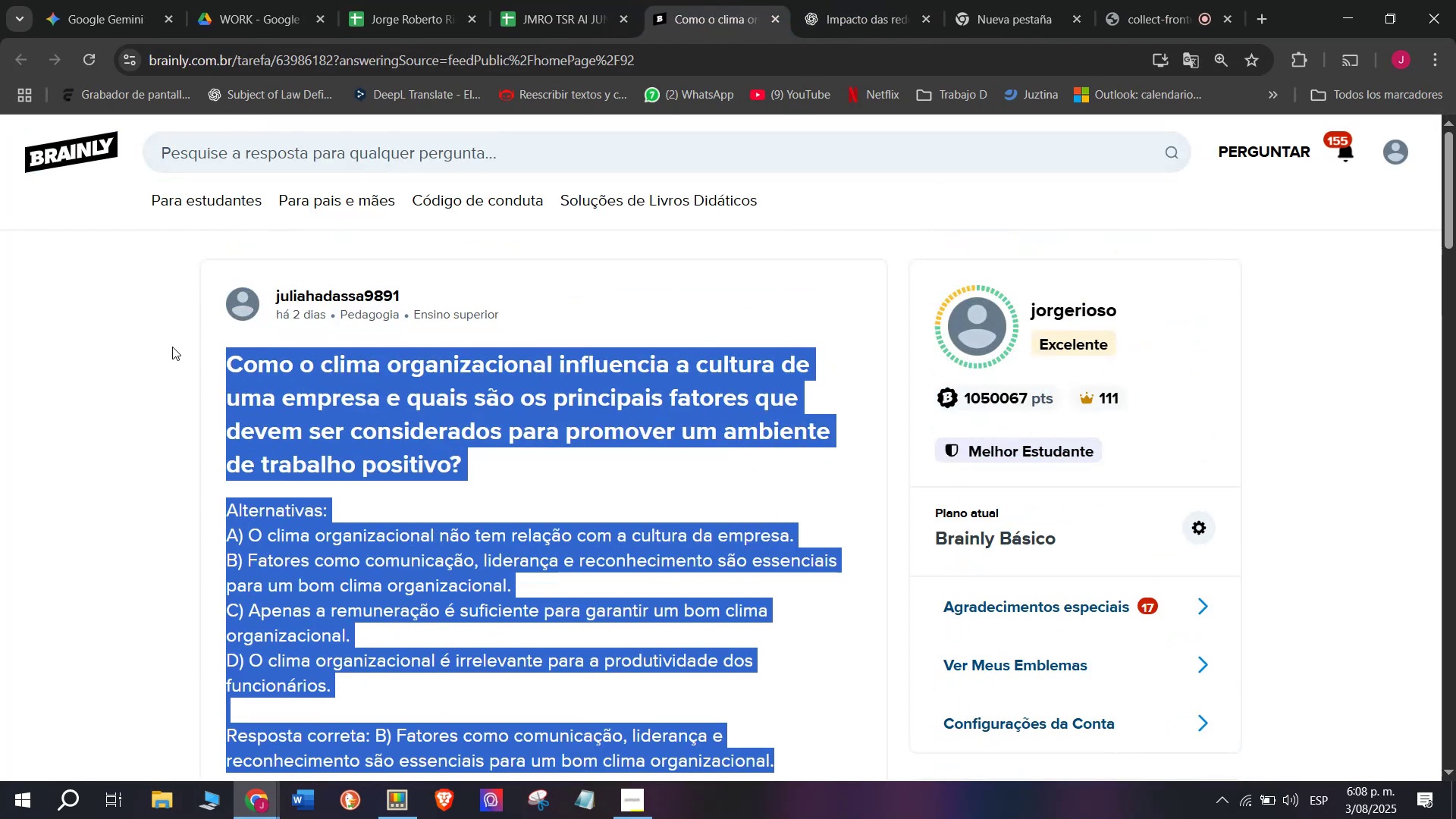 
key(Control+C)
 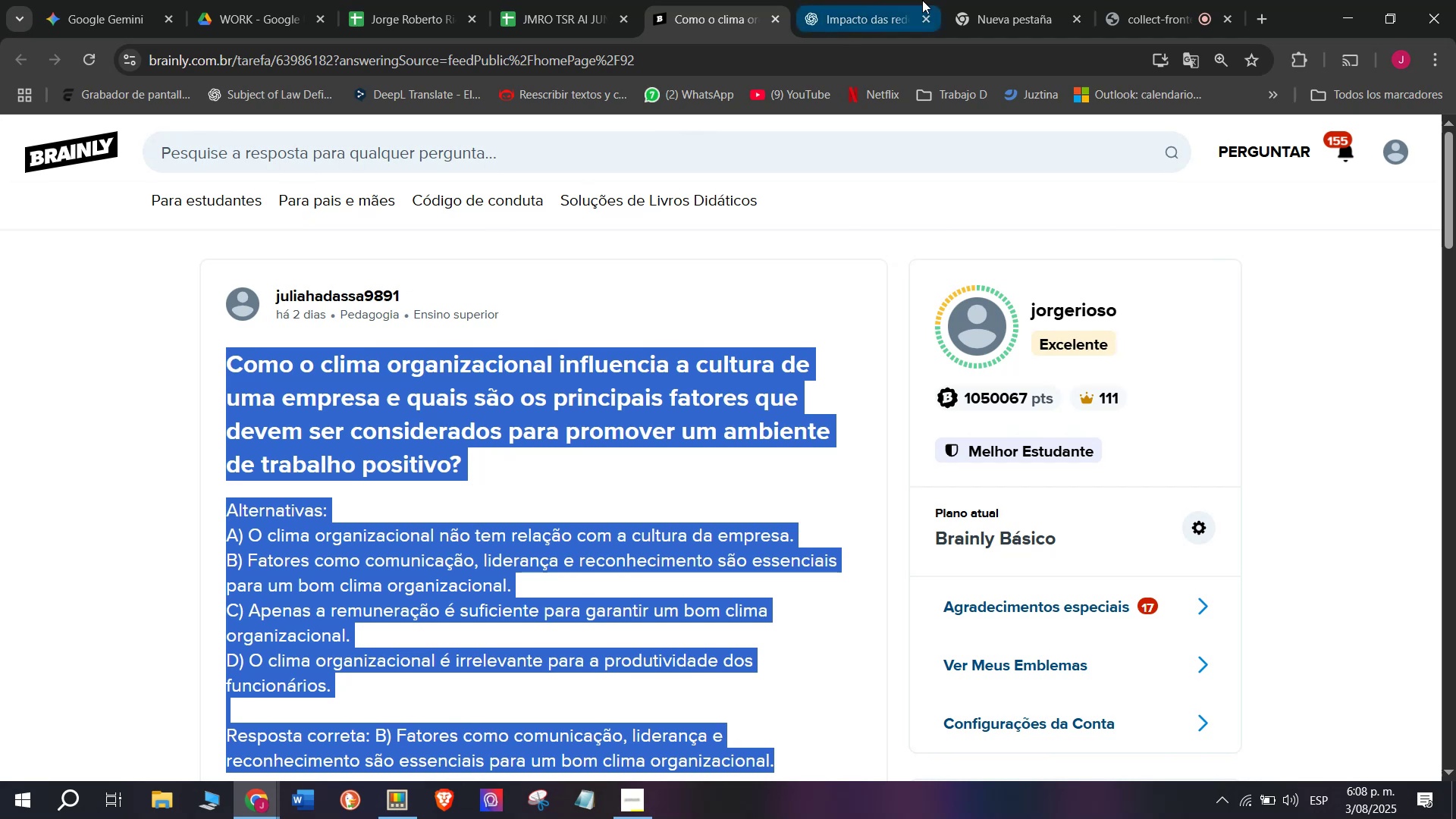 
left_click([827, 0])
 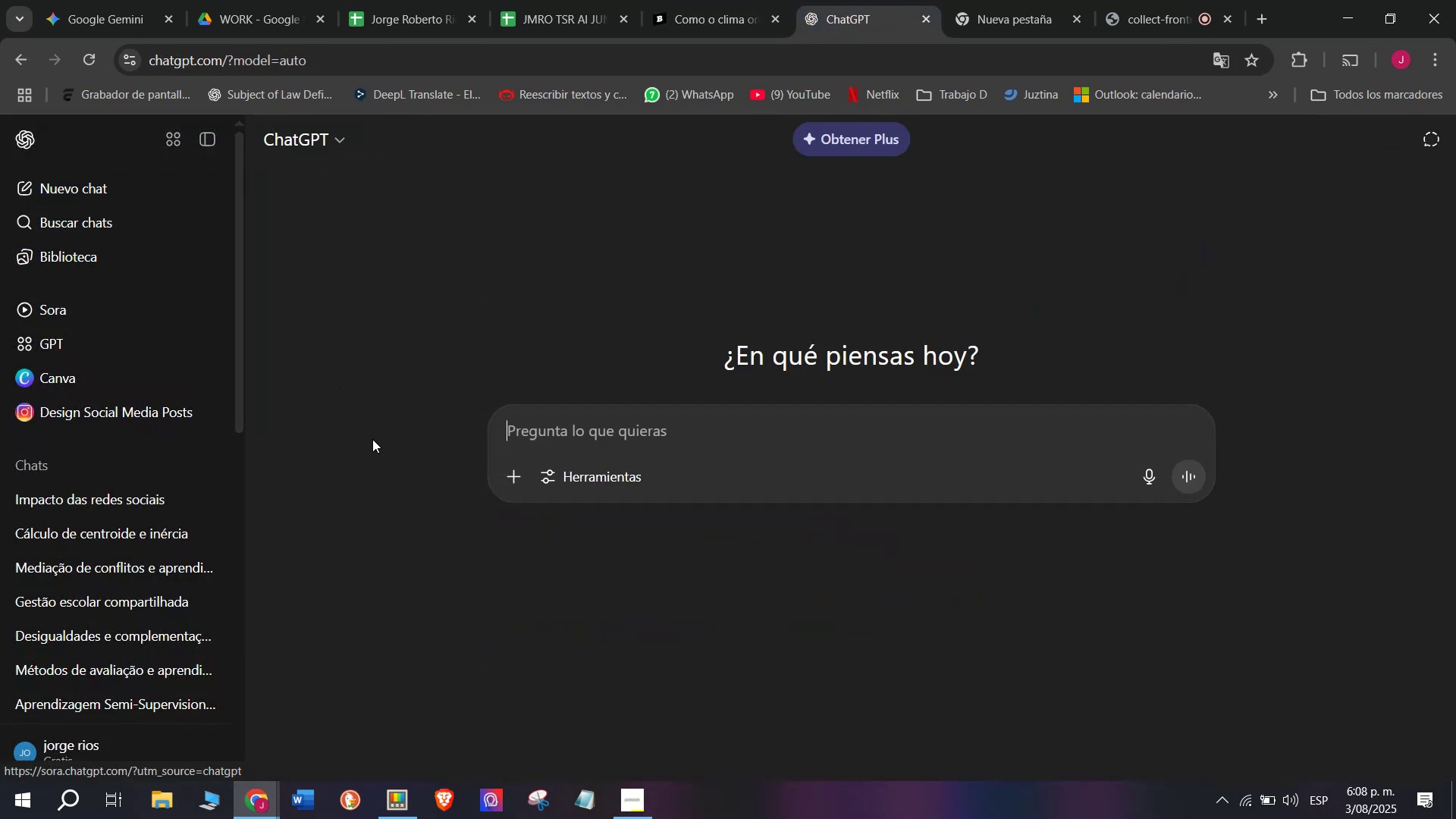 
key(Meta+MetaLeft)
 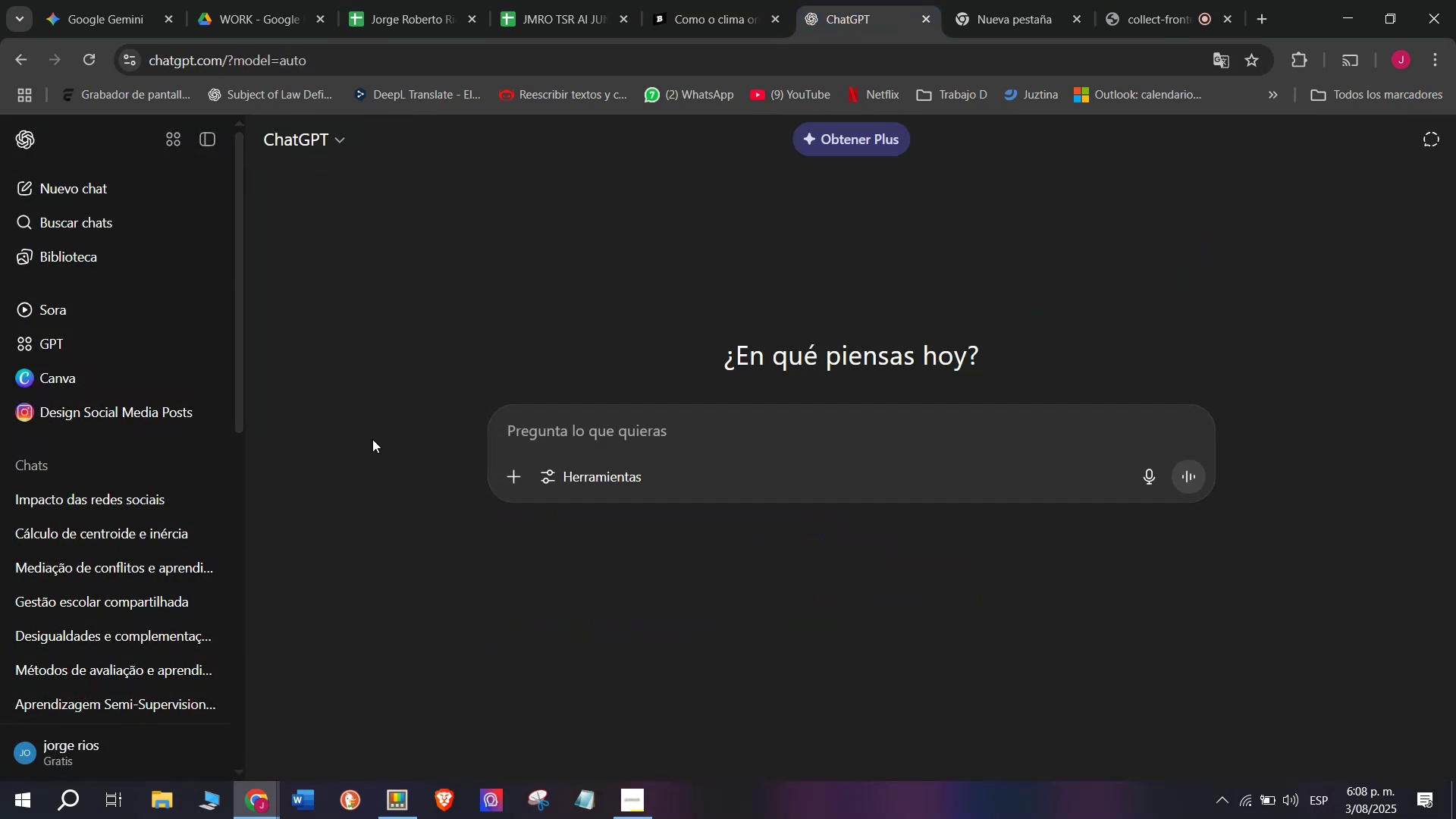 
key(Meta+V)
 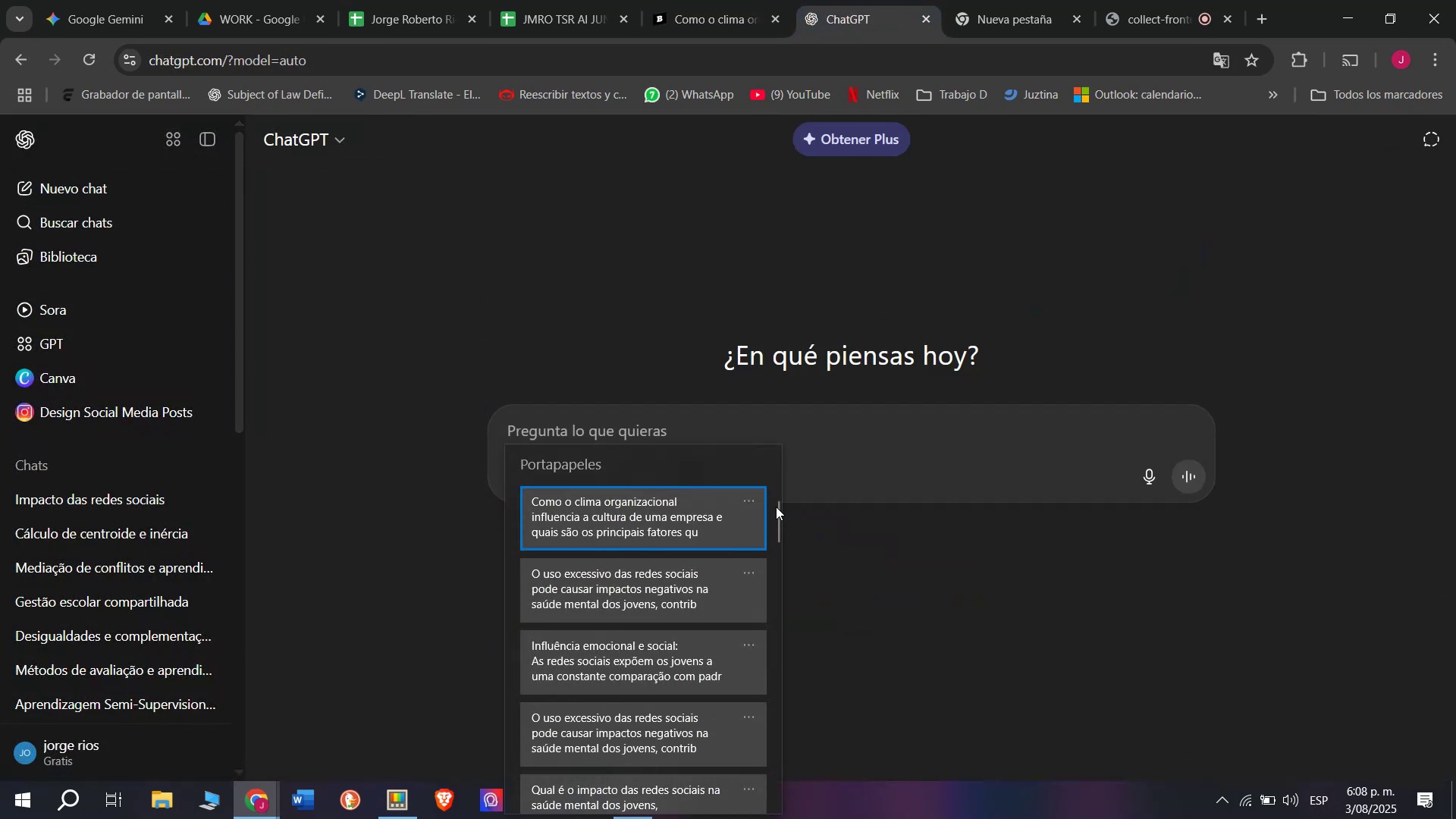 
left_click_drag(start_coordinate=[776, 507], to_coordinate=[761, 818])
 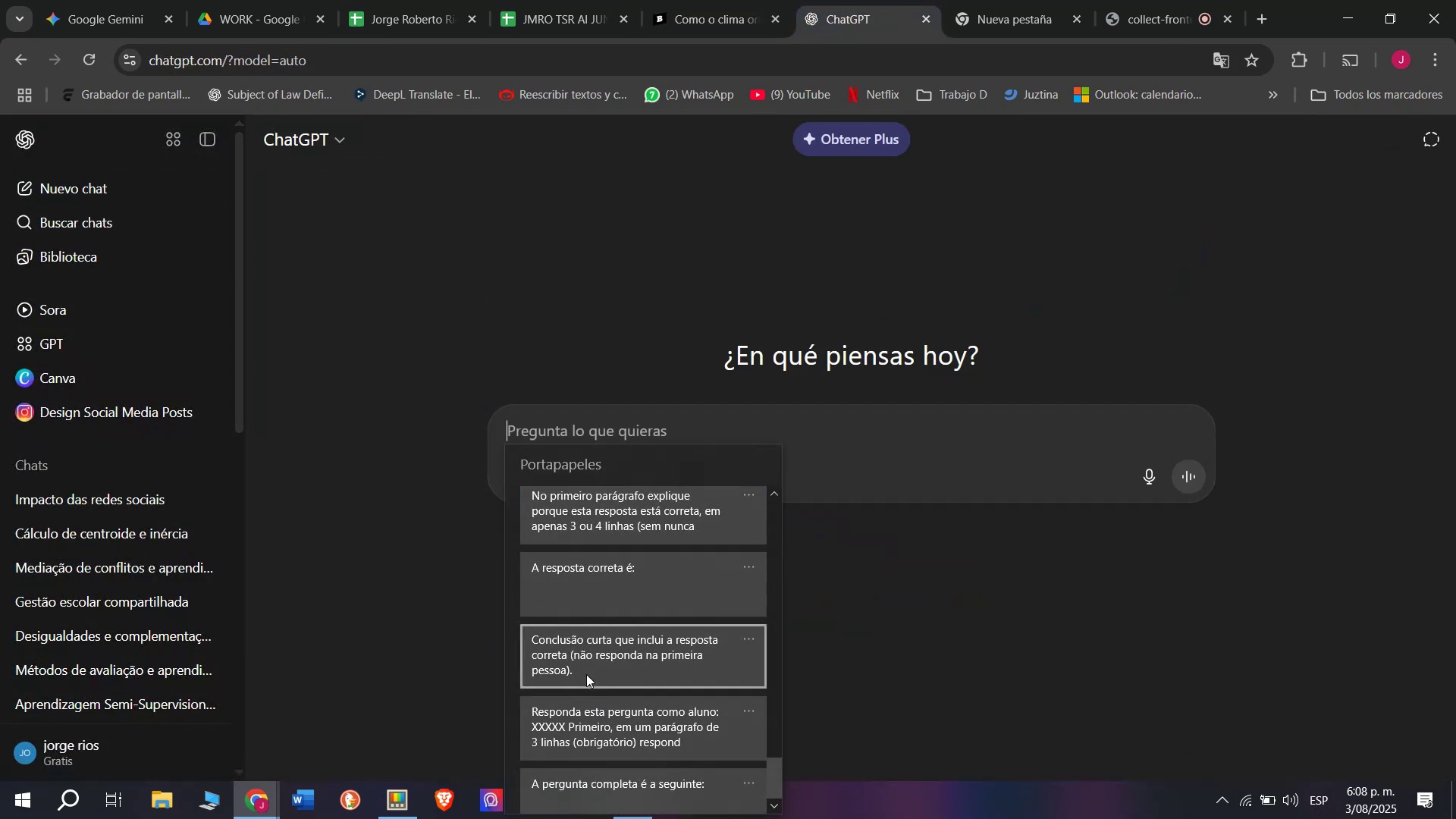 
left_click_drag(start_coordinate=[581, 660], to_coordinate=[577, 720])
 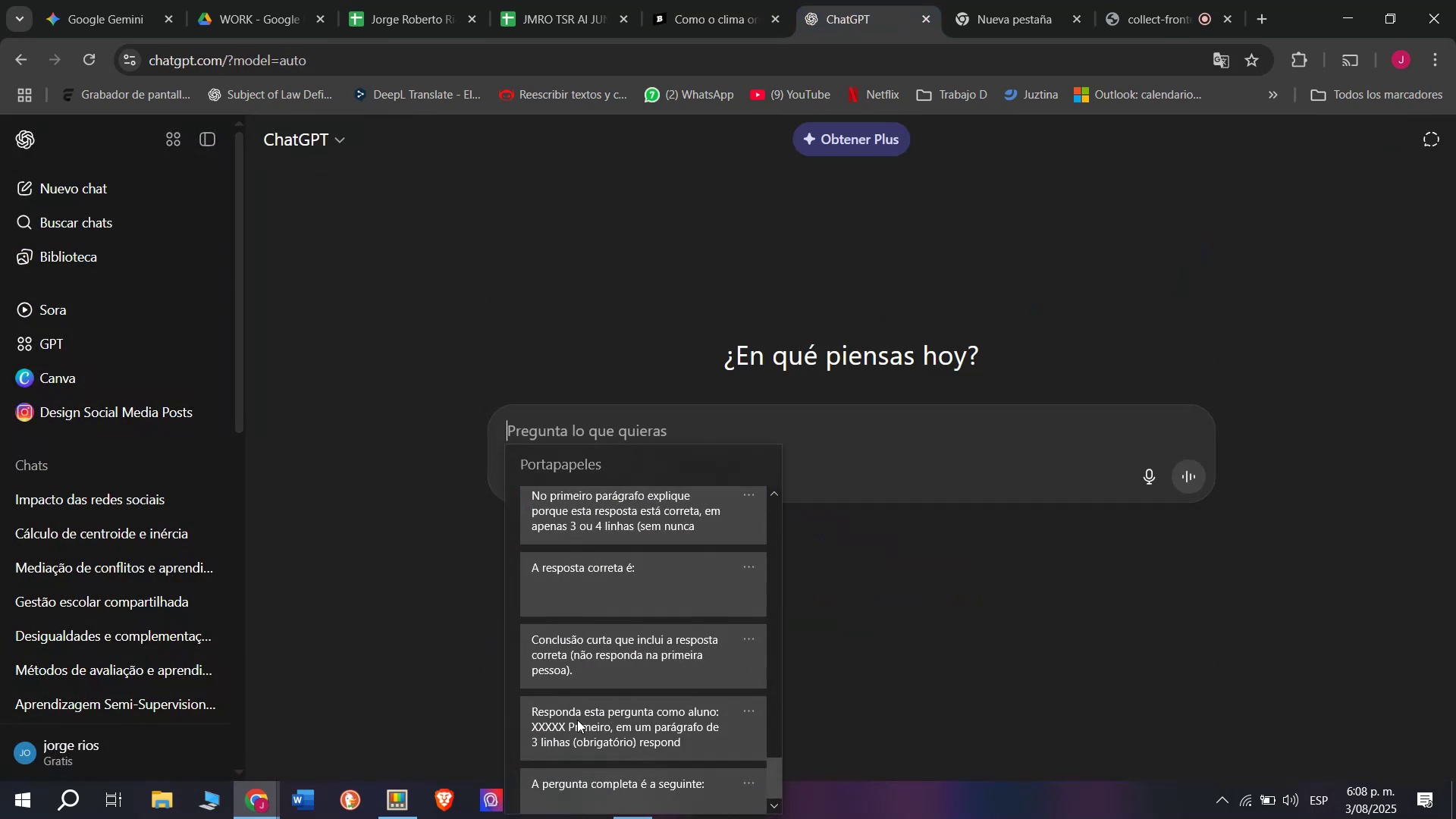 
left_click([577, 720])
 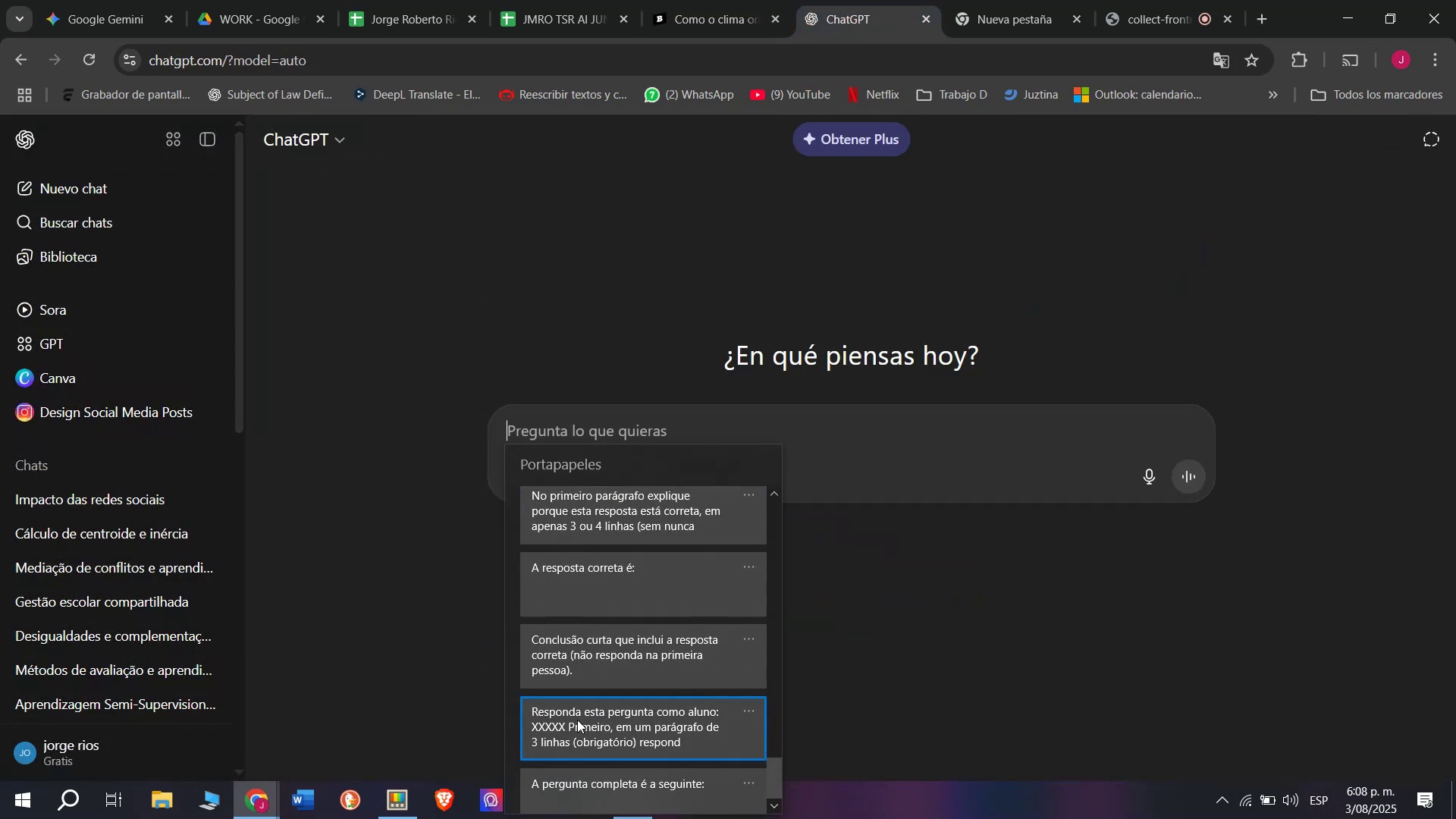 
key(Control+ControlLeft)
 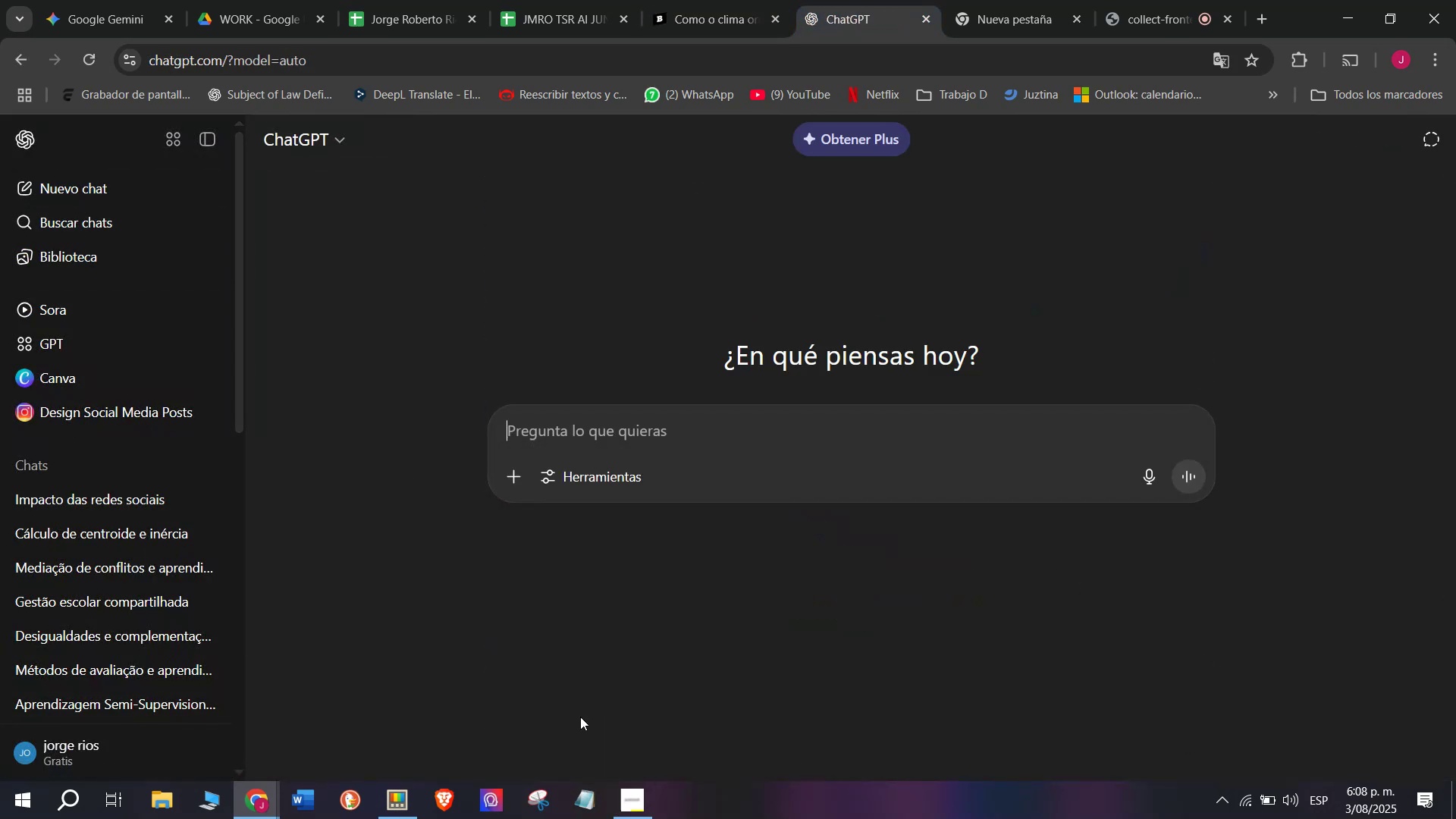 
key(Control+V)
 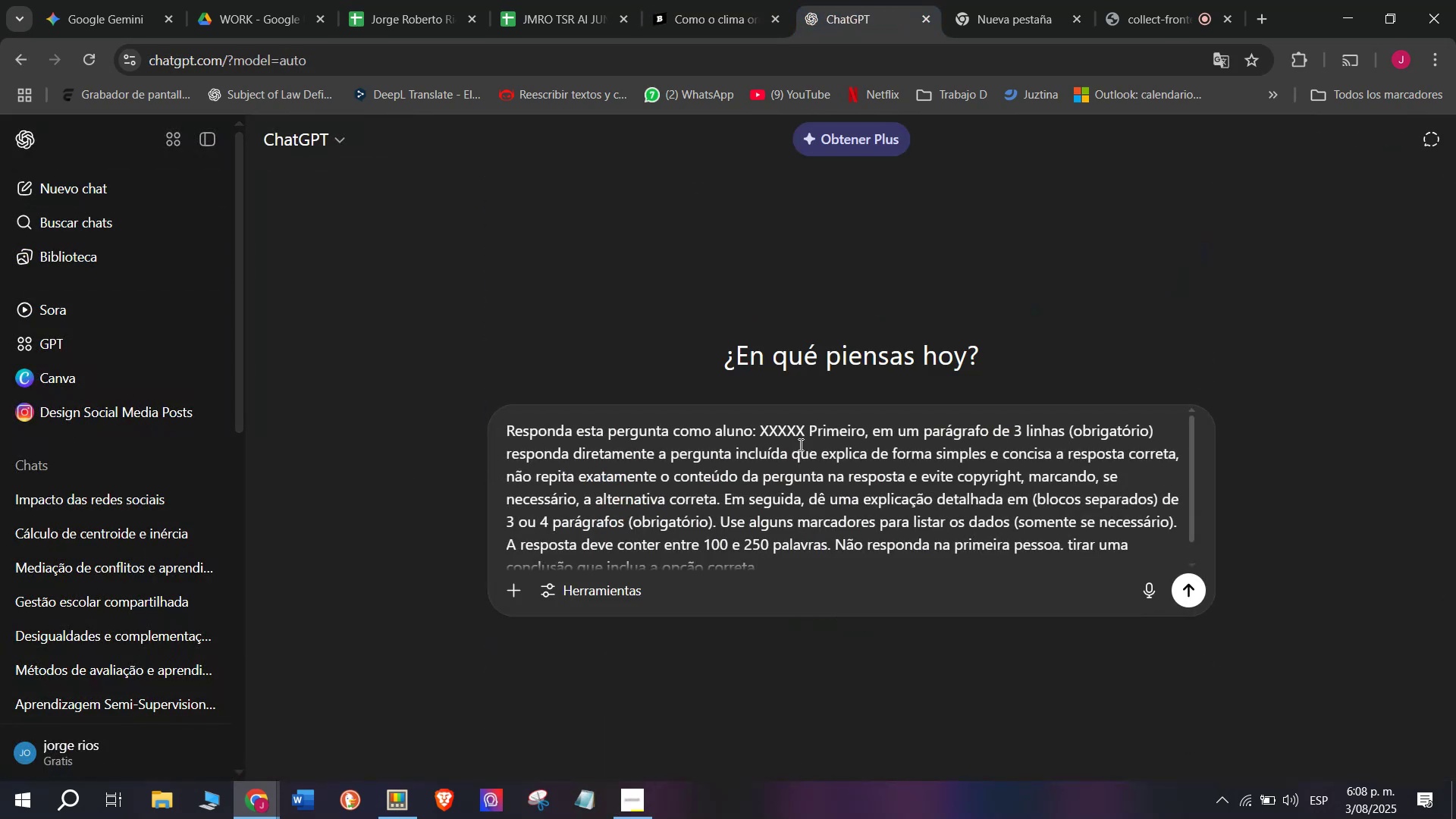 
left_click_drag(start_coordinate=[802, 438], to_coordinate=[763, 434])
 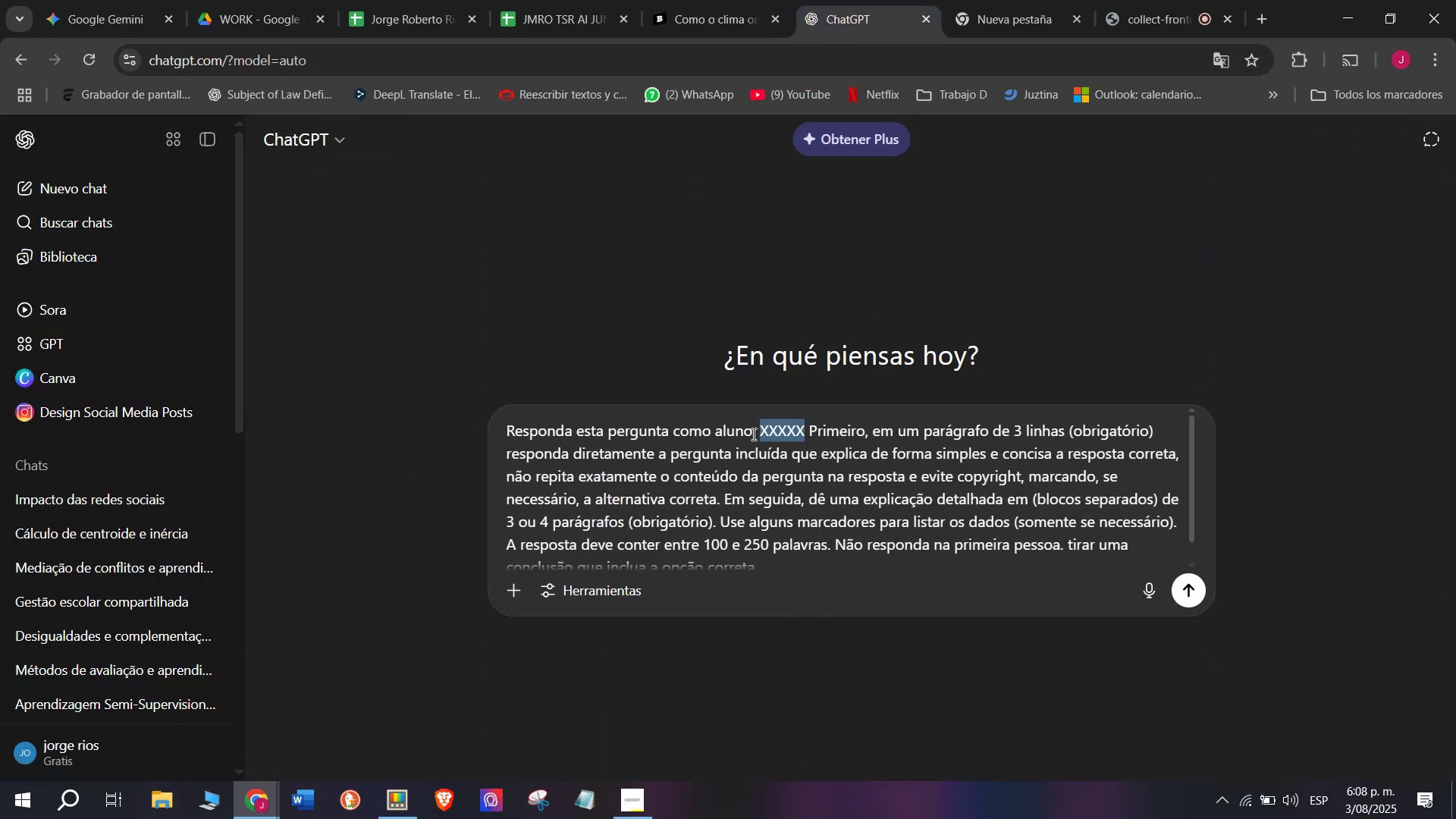 
key(Meta+MetaLeft)
 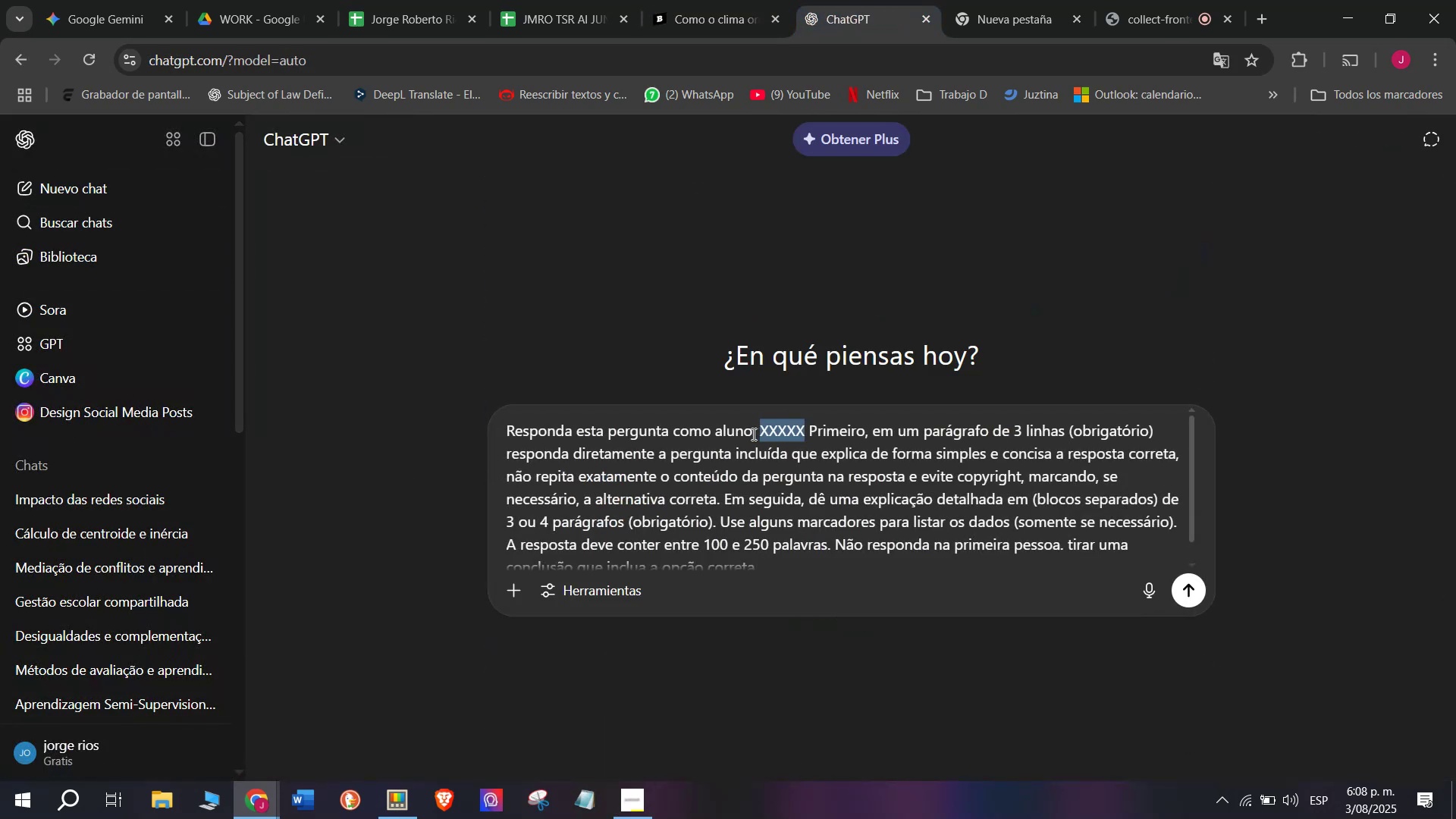 
key(Meta+V)
 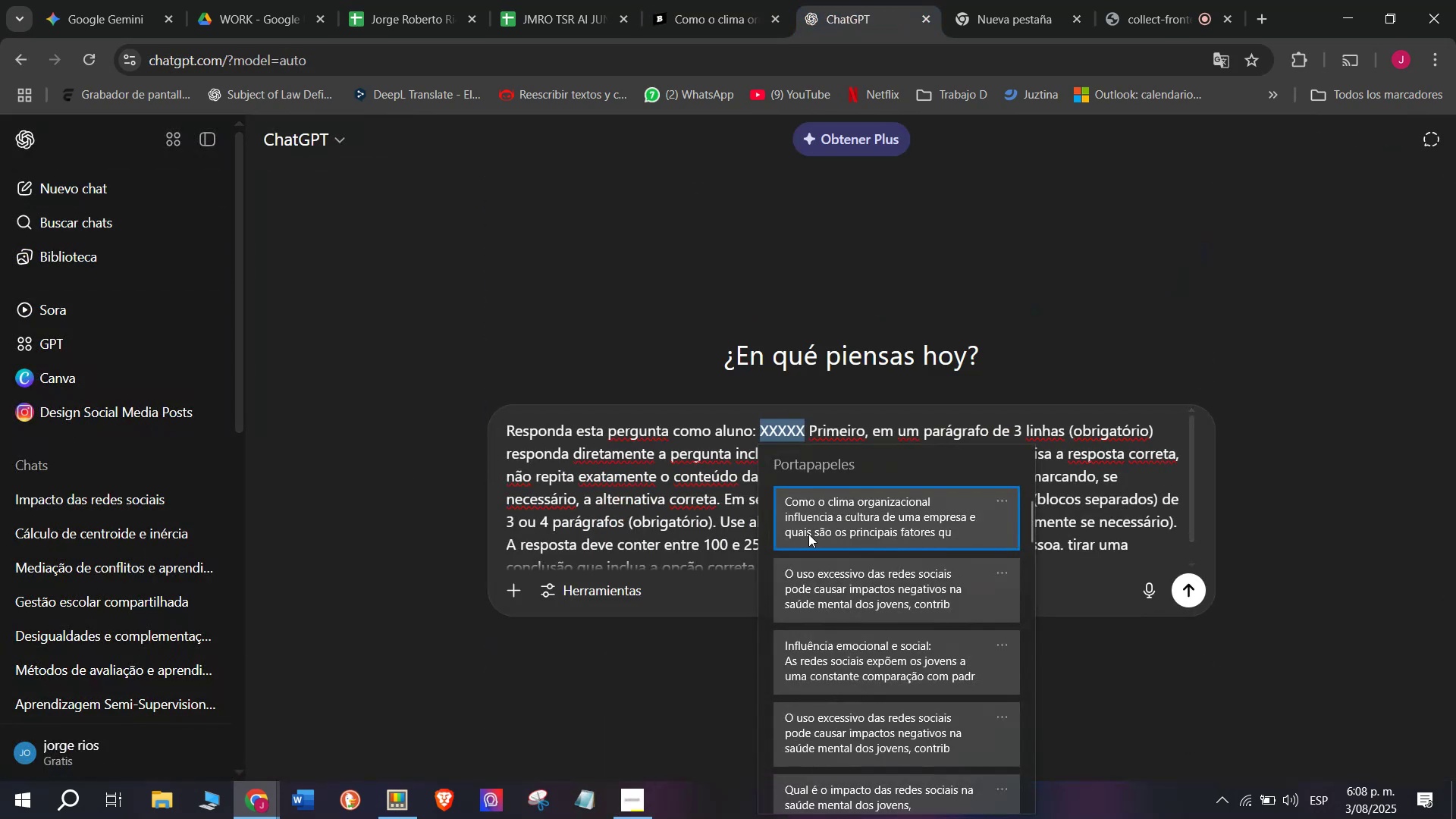 
left_click([817, 543])
 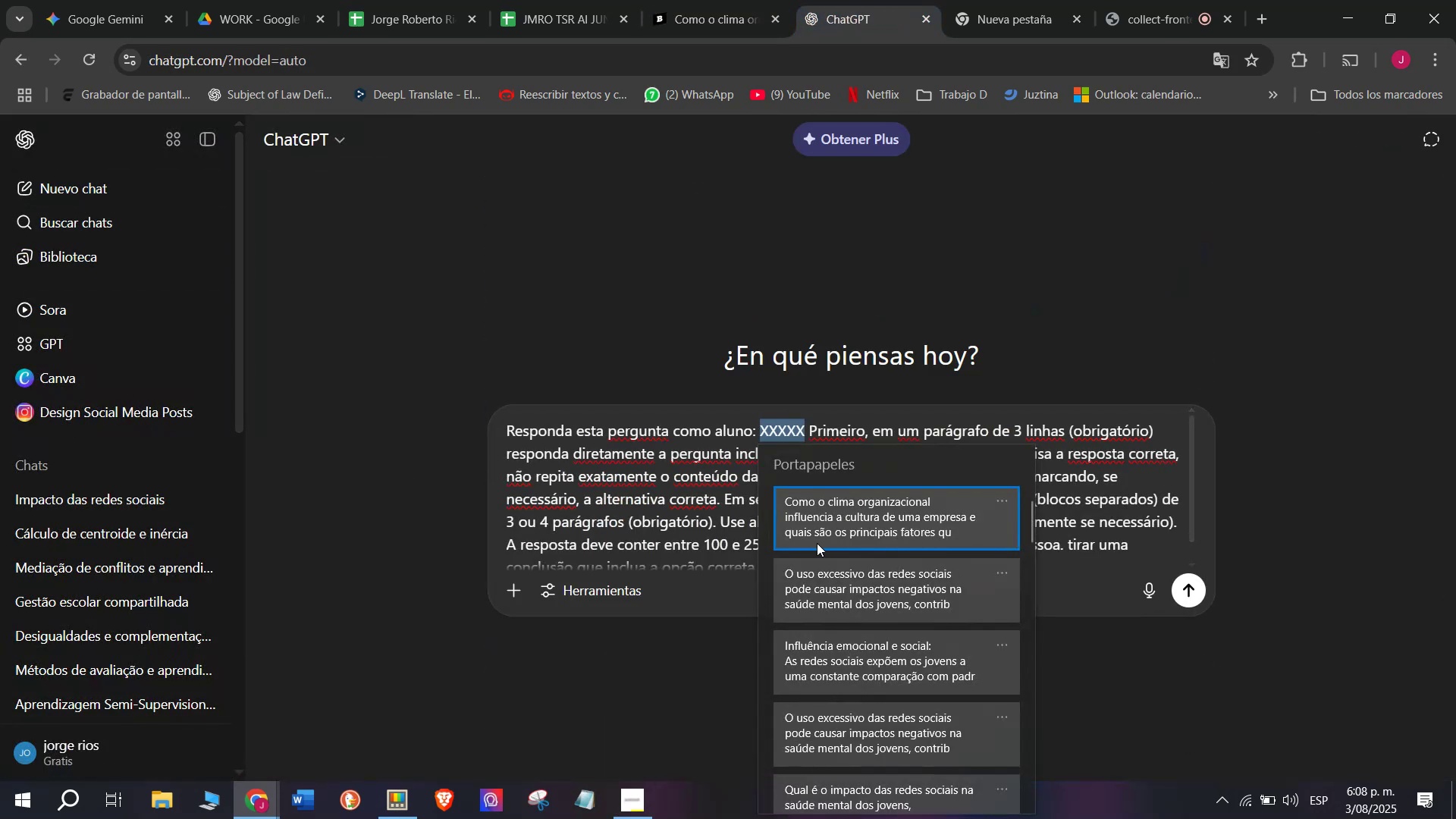 
key(Control+ControlLeft)
 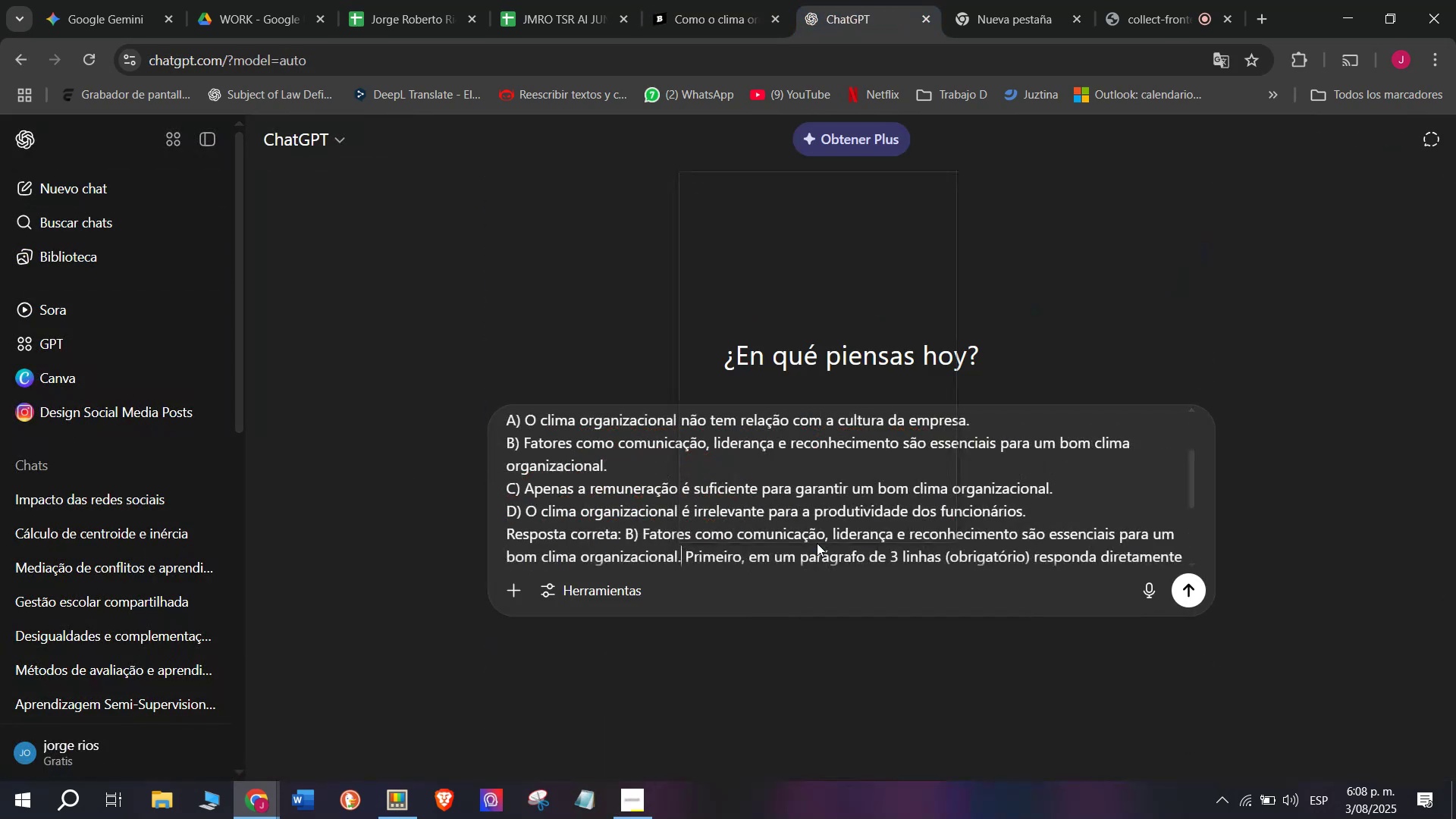 
key(Control+V)
 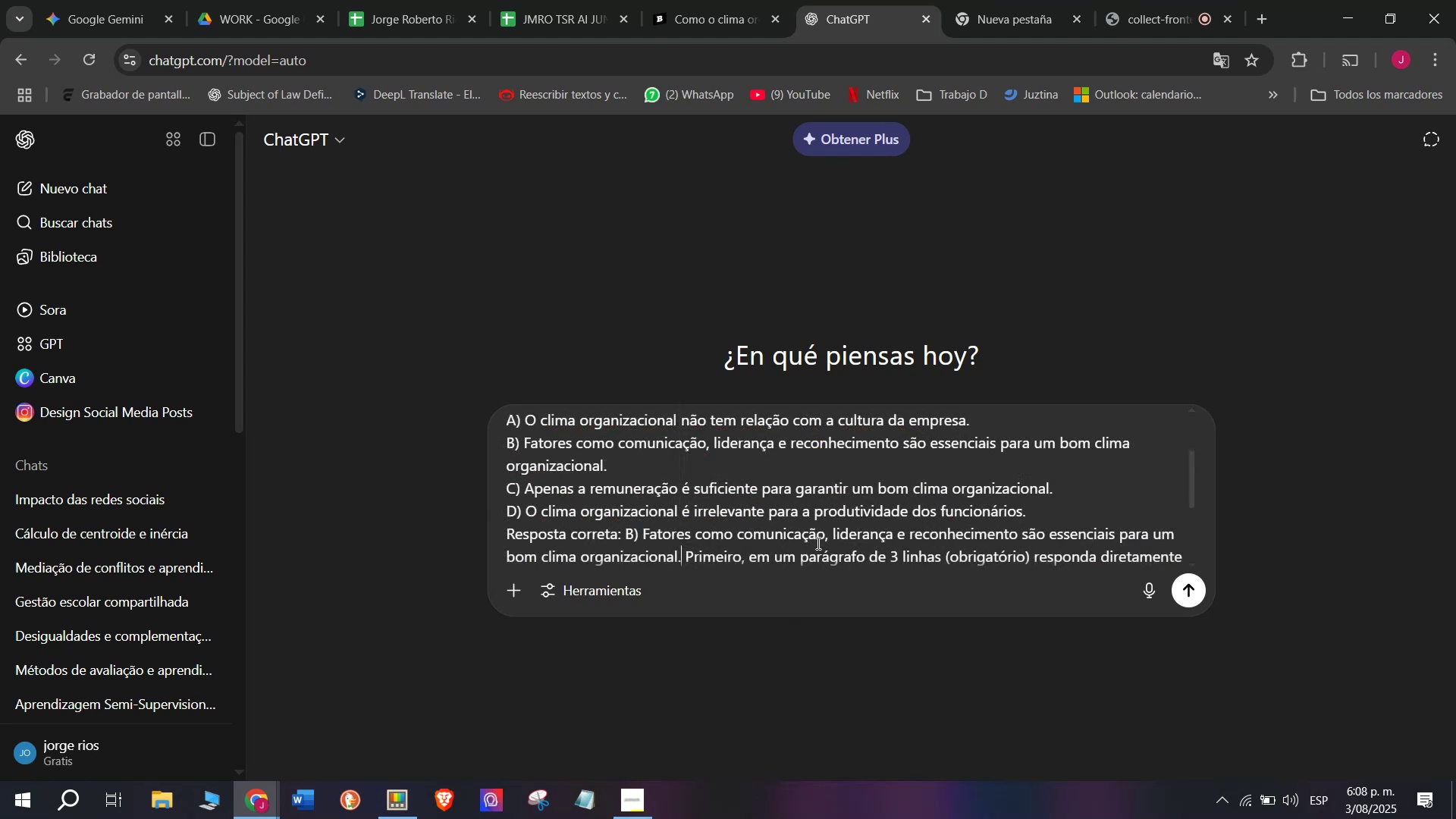 
key(Enter)
 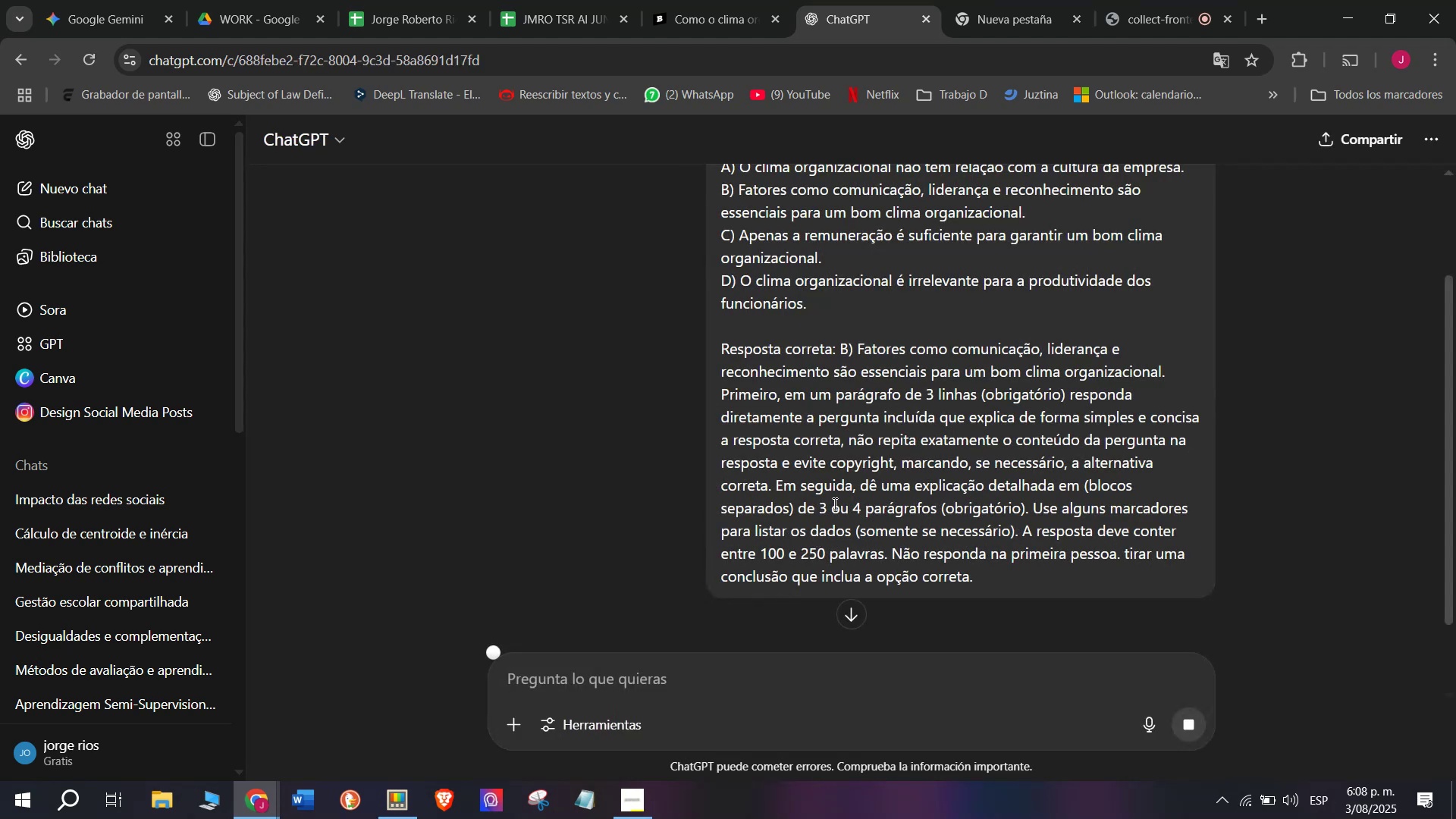 
scroll: coordinate [865, 392], scroll_direction: down, amount: 2.0
 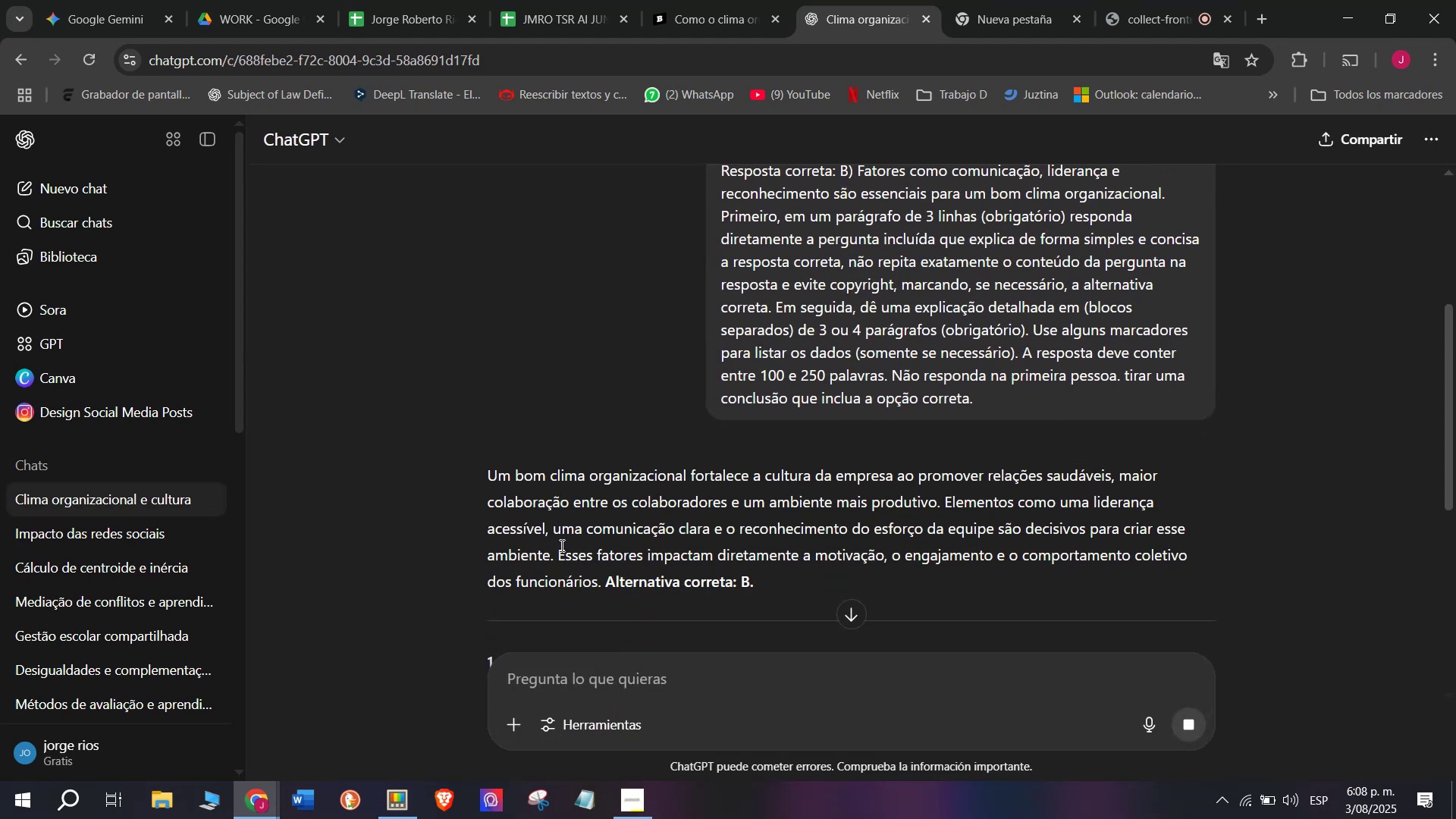 
left_click_drag(start_coordinate=[556, 549], to_coordinate=[459, 459])
 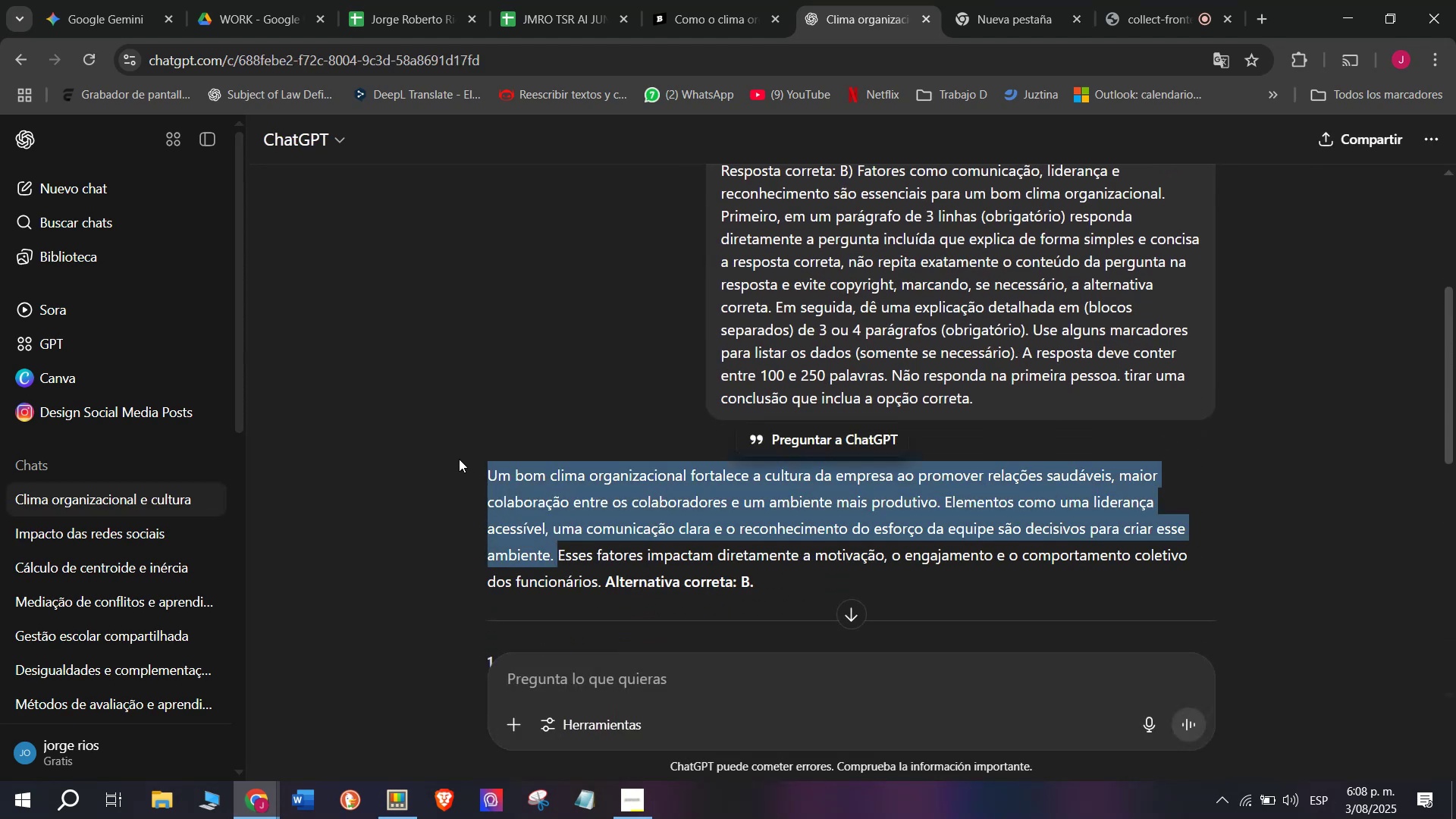 
key(Control+C)
 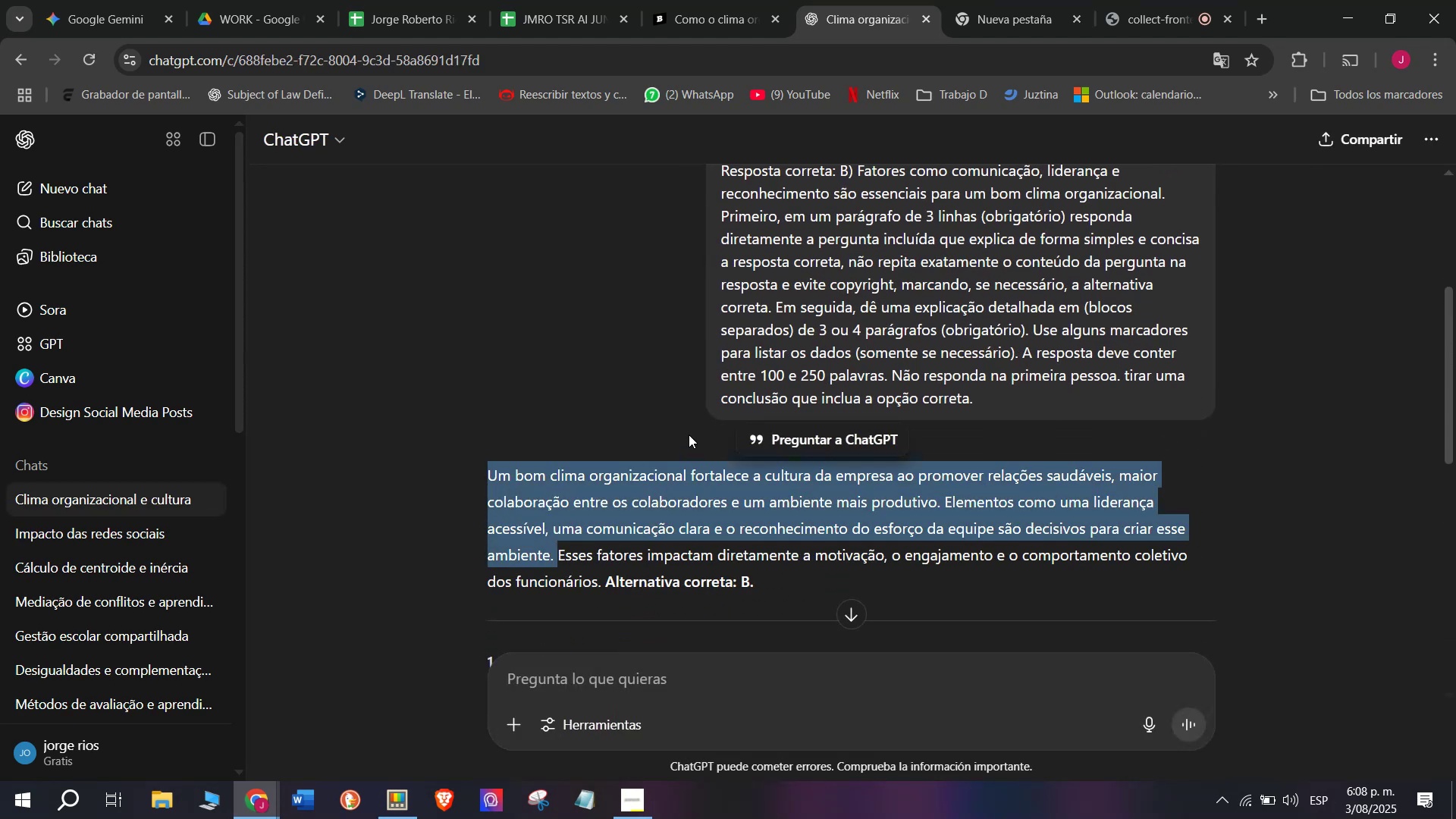 
scroll: coordinate [689, 432], scroll_direction: down, amount: 1.0
 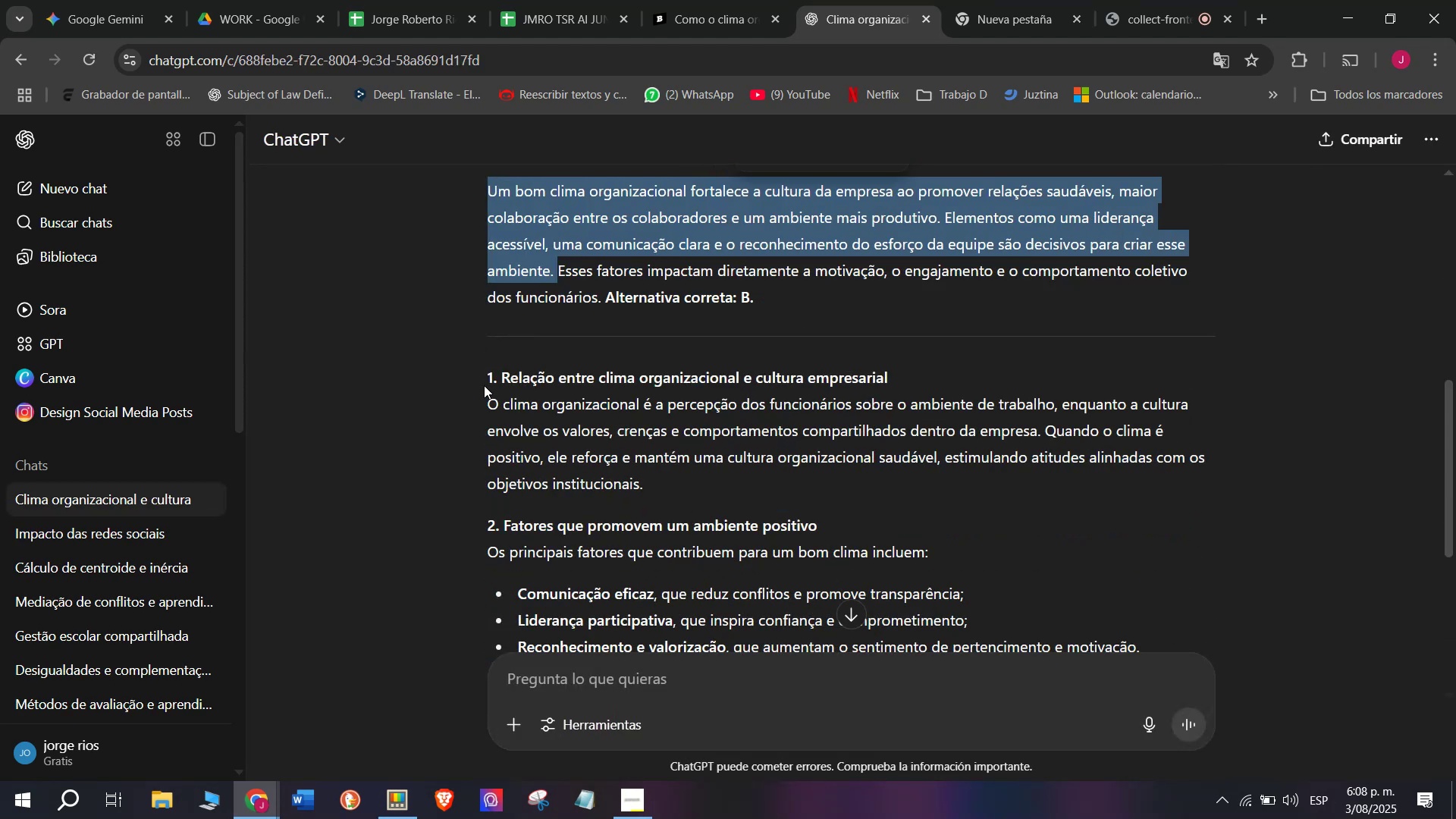 
left_click_drag(start_coordinate=[482, 381], to_coordinate=[1171, 672])
 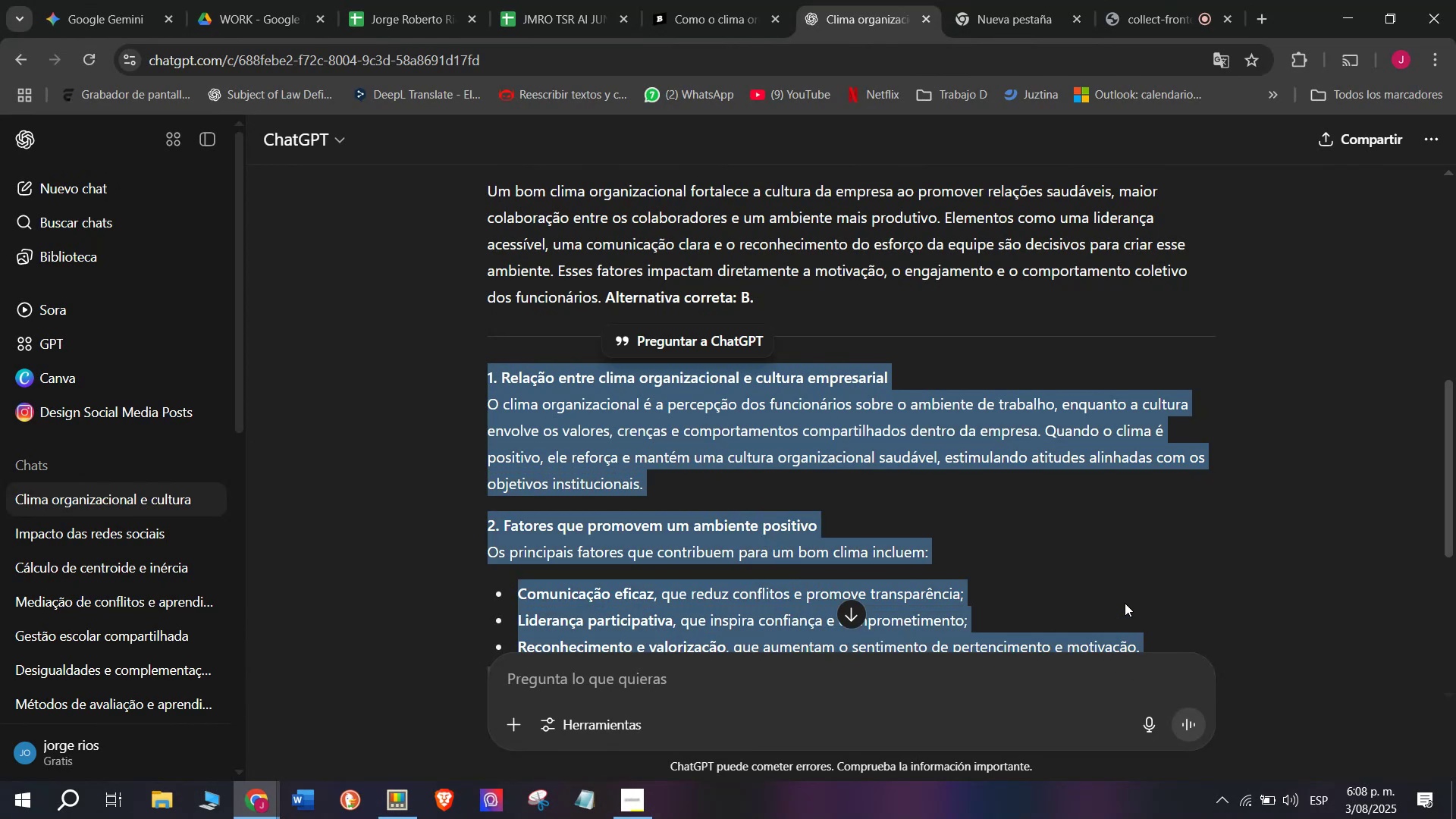 
scroll: coordinate [1130, 592], scroll_direction: down, amount: 1.0
 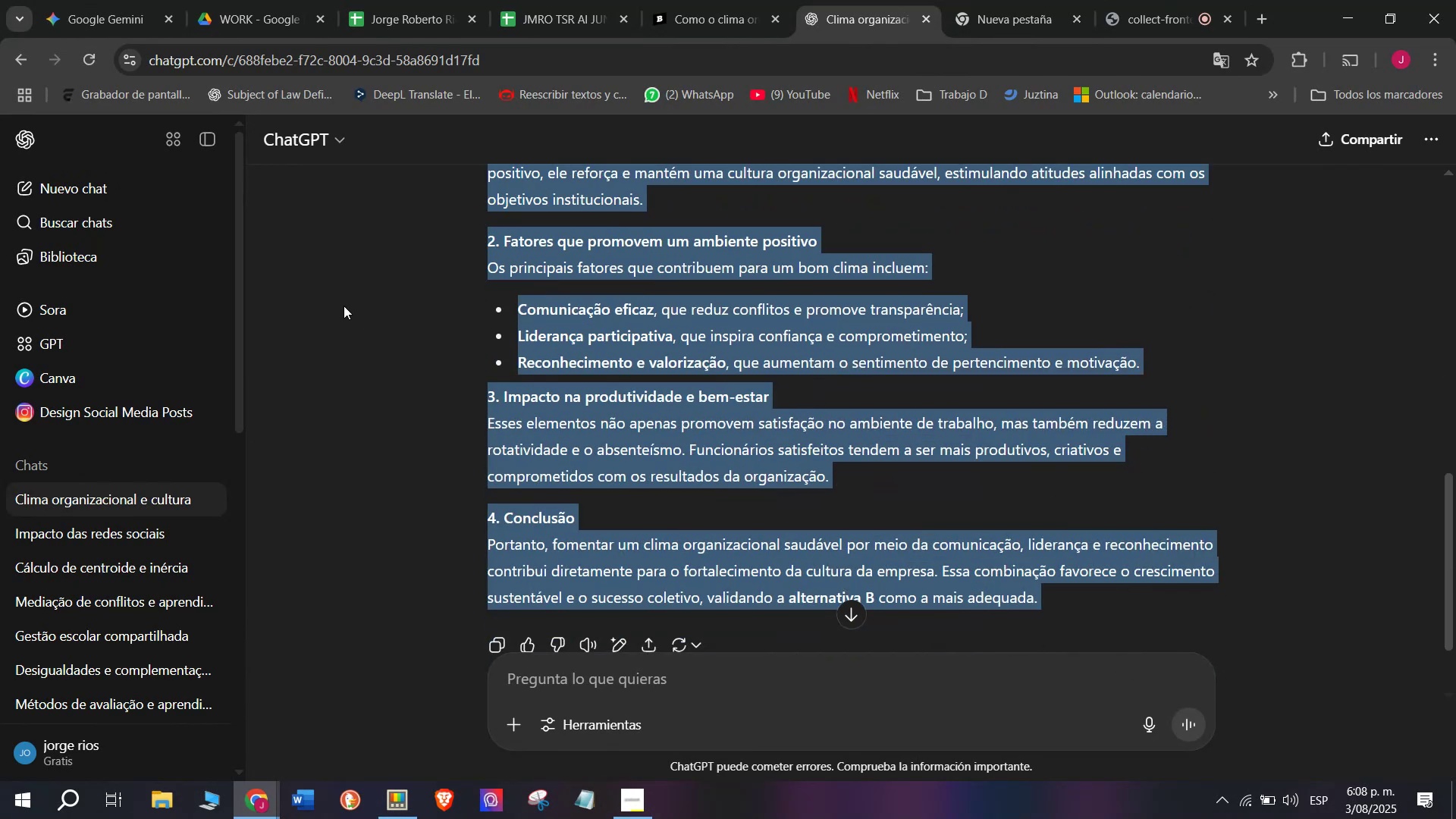 
left_click([435, 306])
 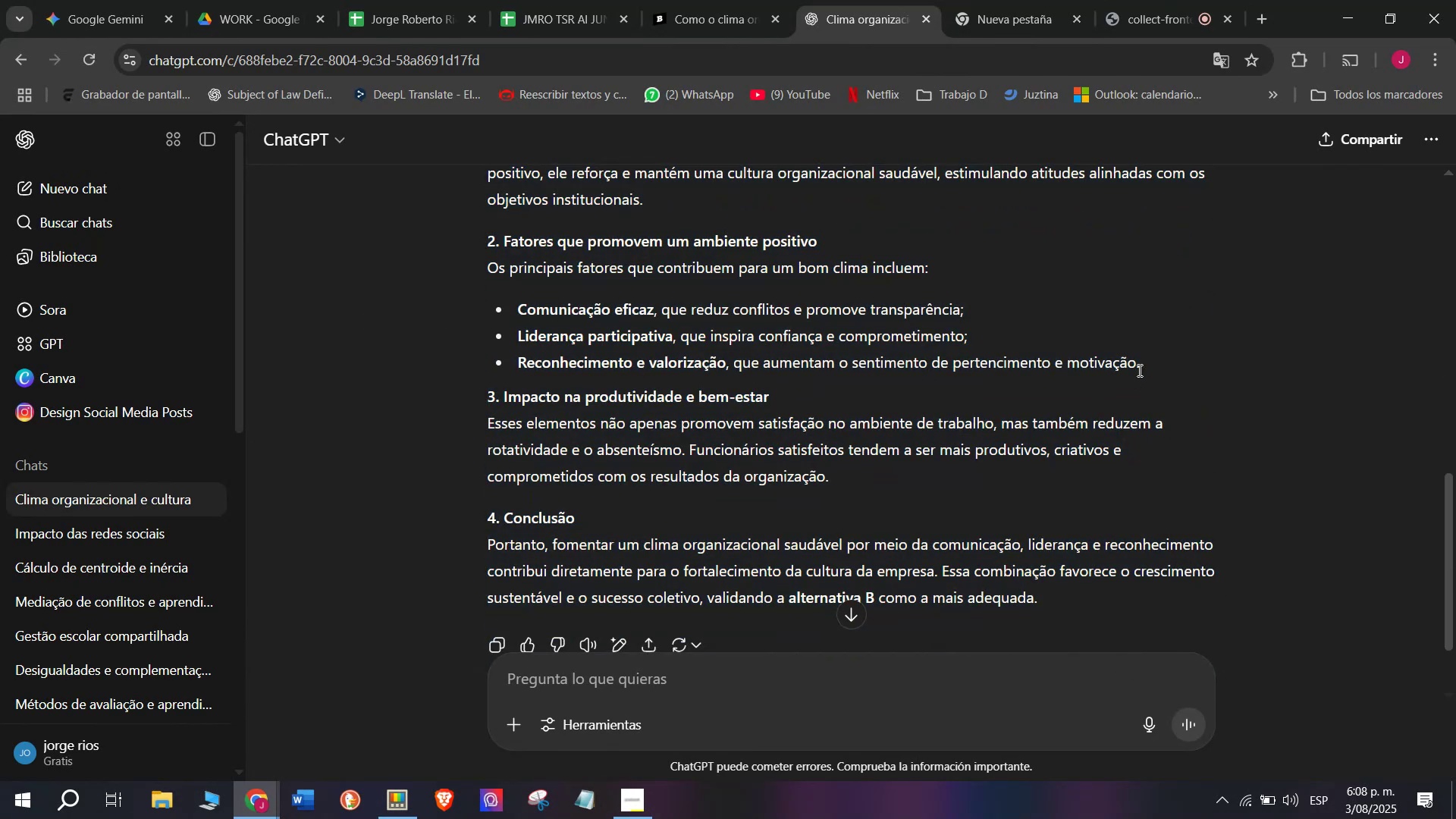 
left_click_drag(start_coordinate=[1145, 364], to_coordinate=[481, 551])
 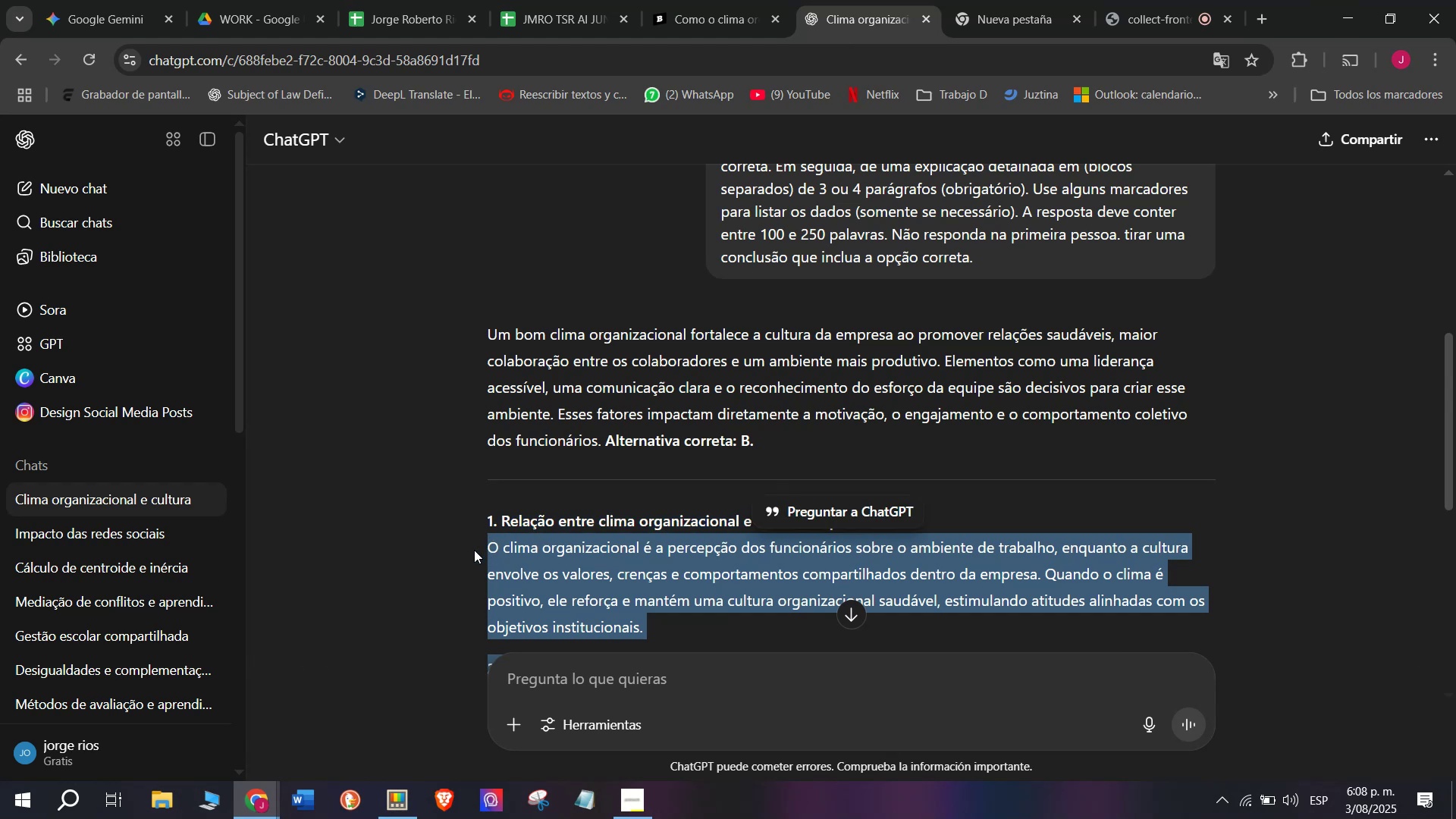 
key(Control+C)
 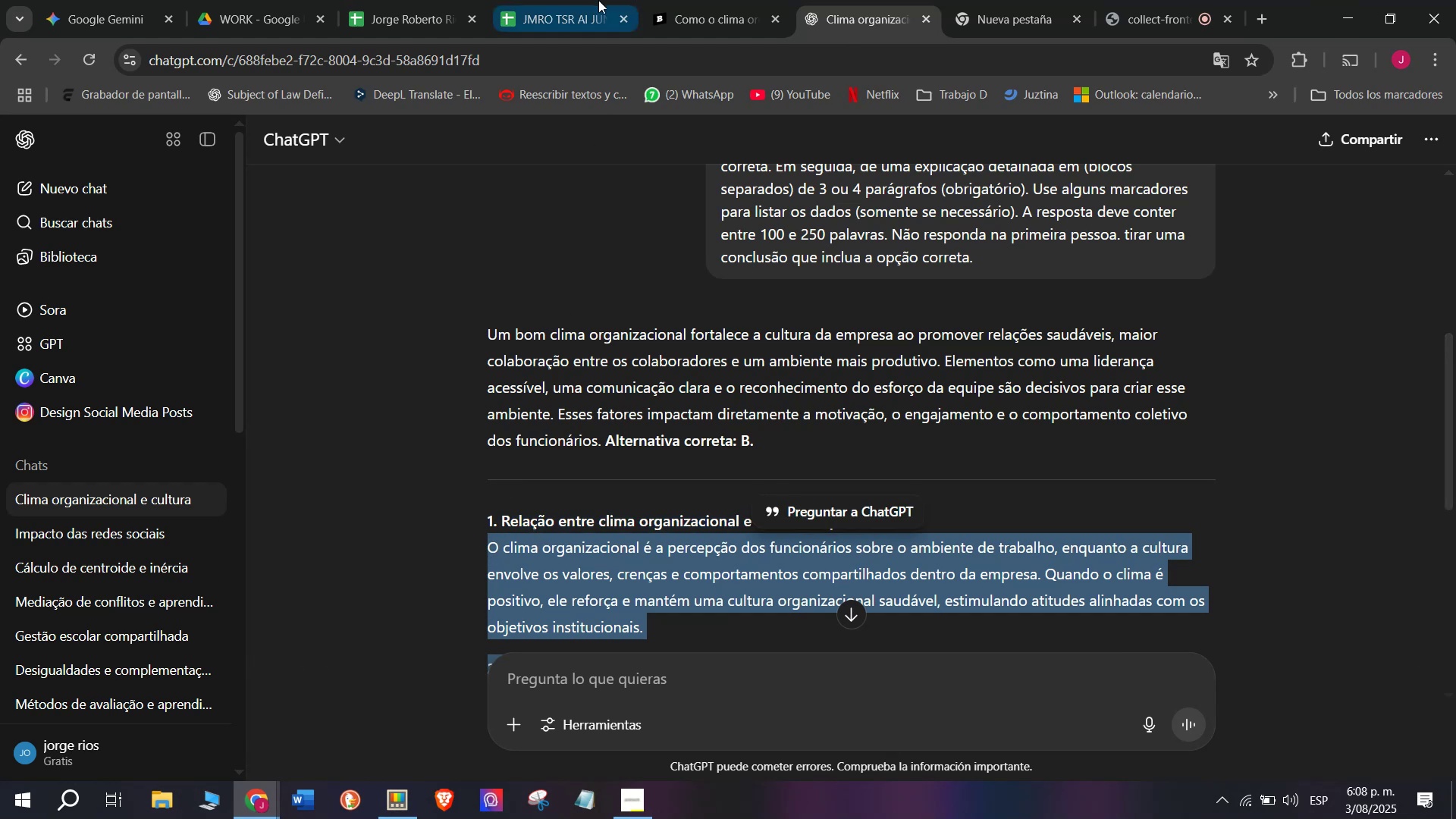 
left_click([570, 0])
 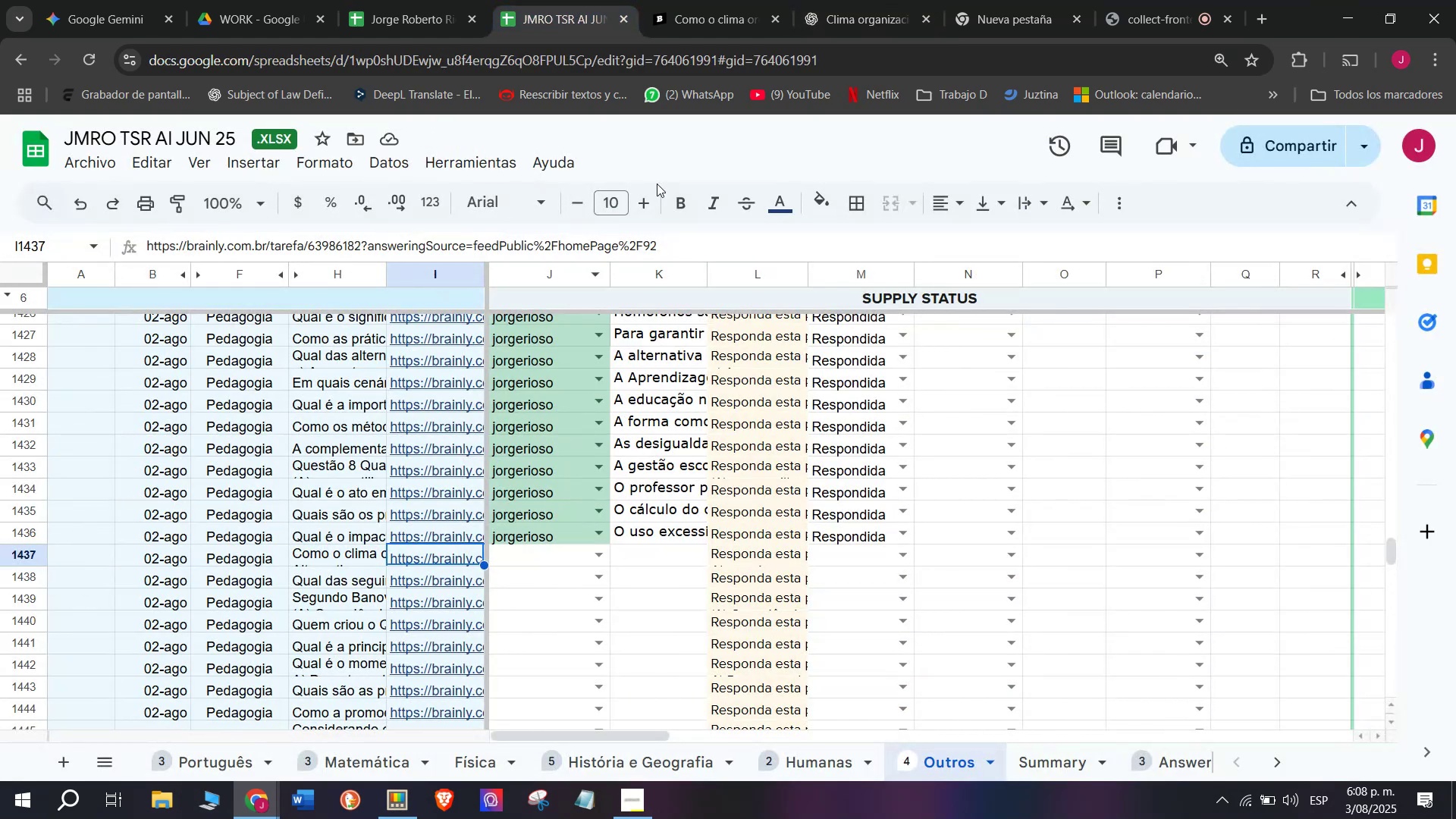 
left_click([722, 0])
 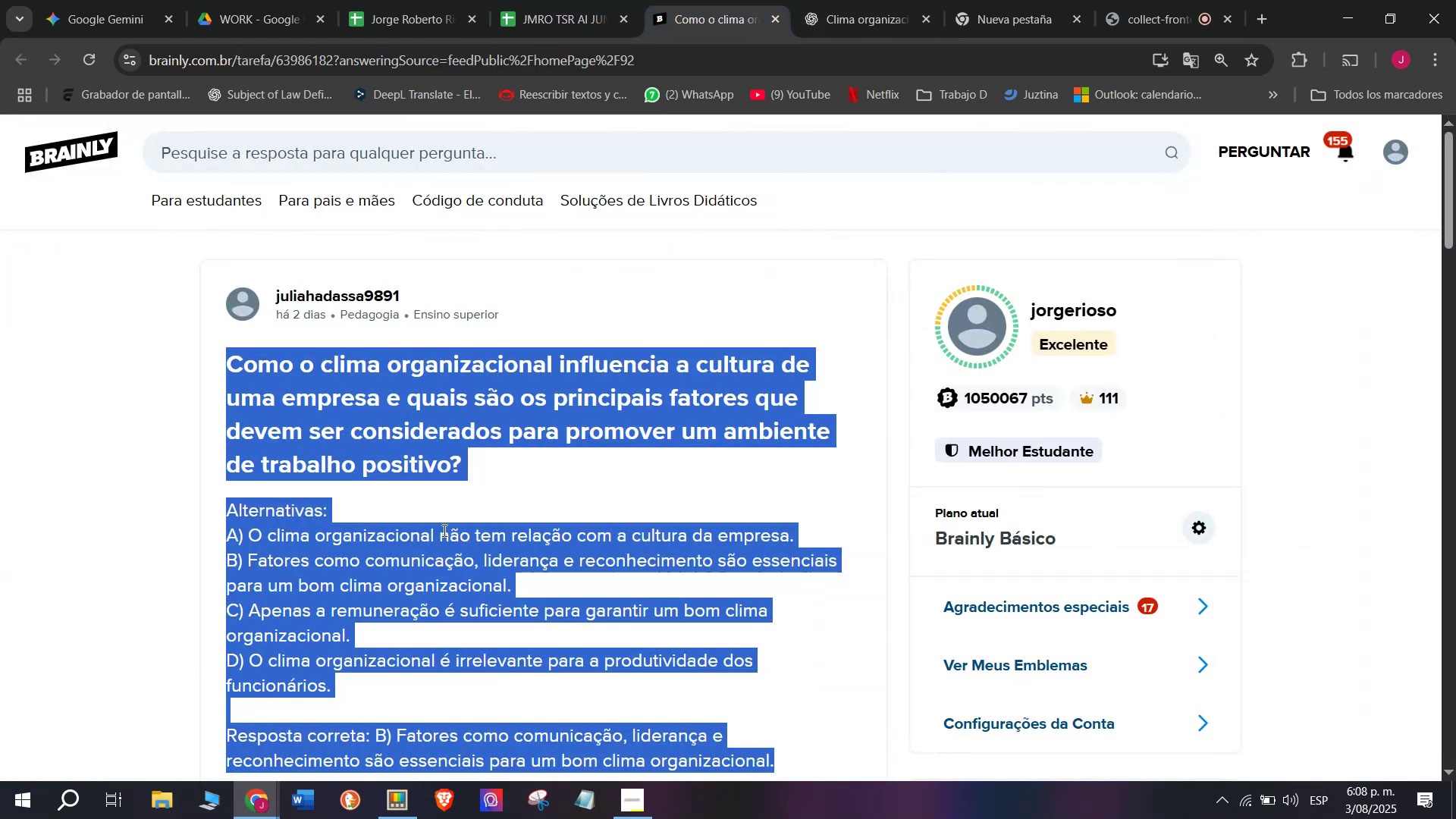 
scroll: coordinate [440, 535], scroll_direction: down, amount: 2.0
 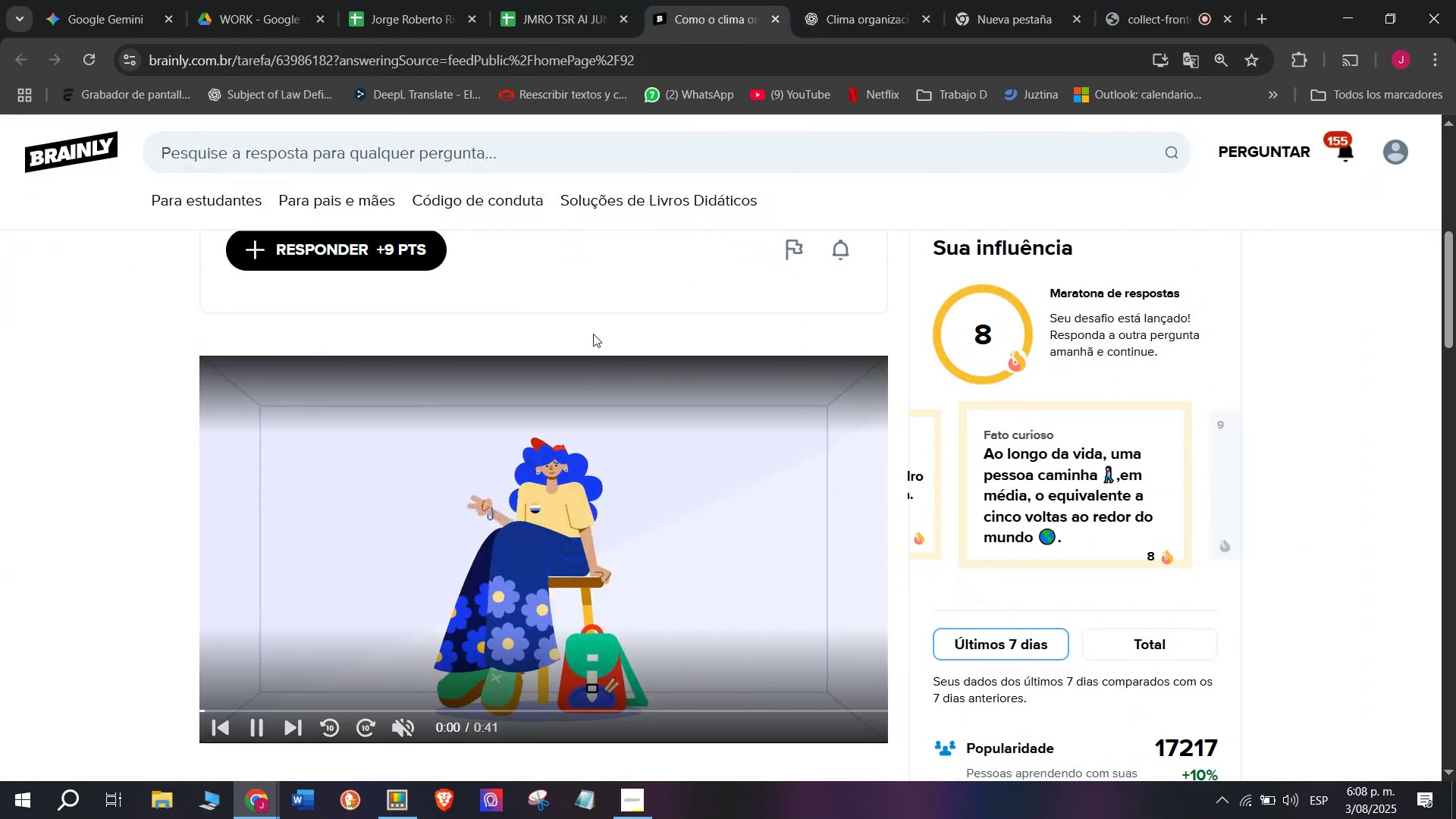 
left_click_drag(start_coordinate=[762, 427], to_coordinate=[539, 223])
 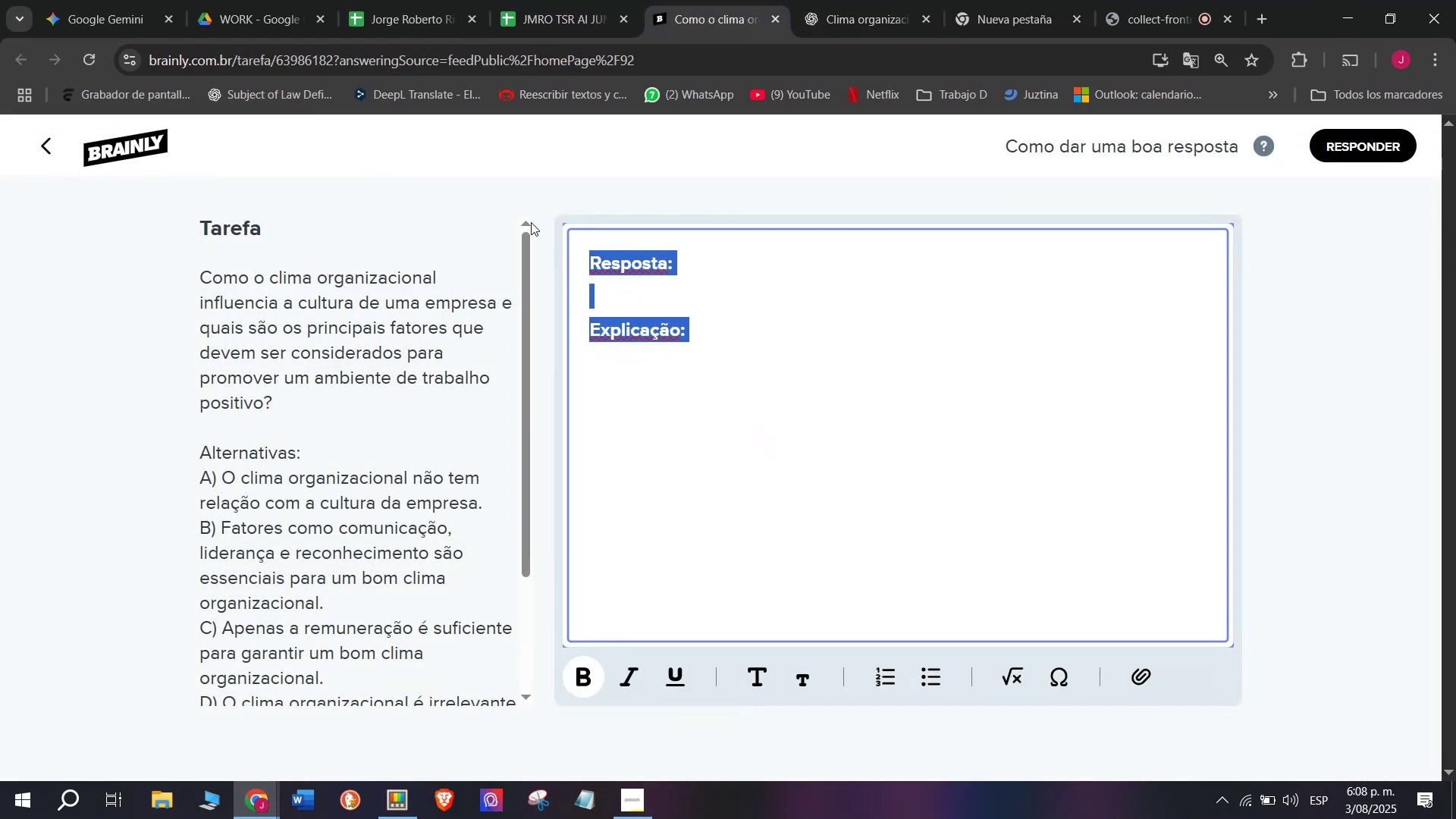 
key(Meta+V)
 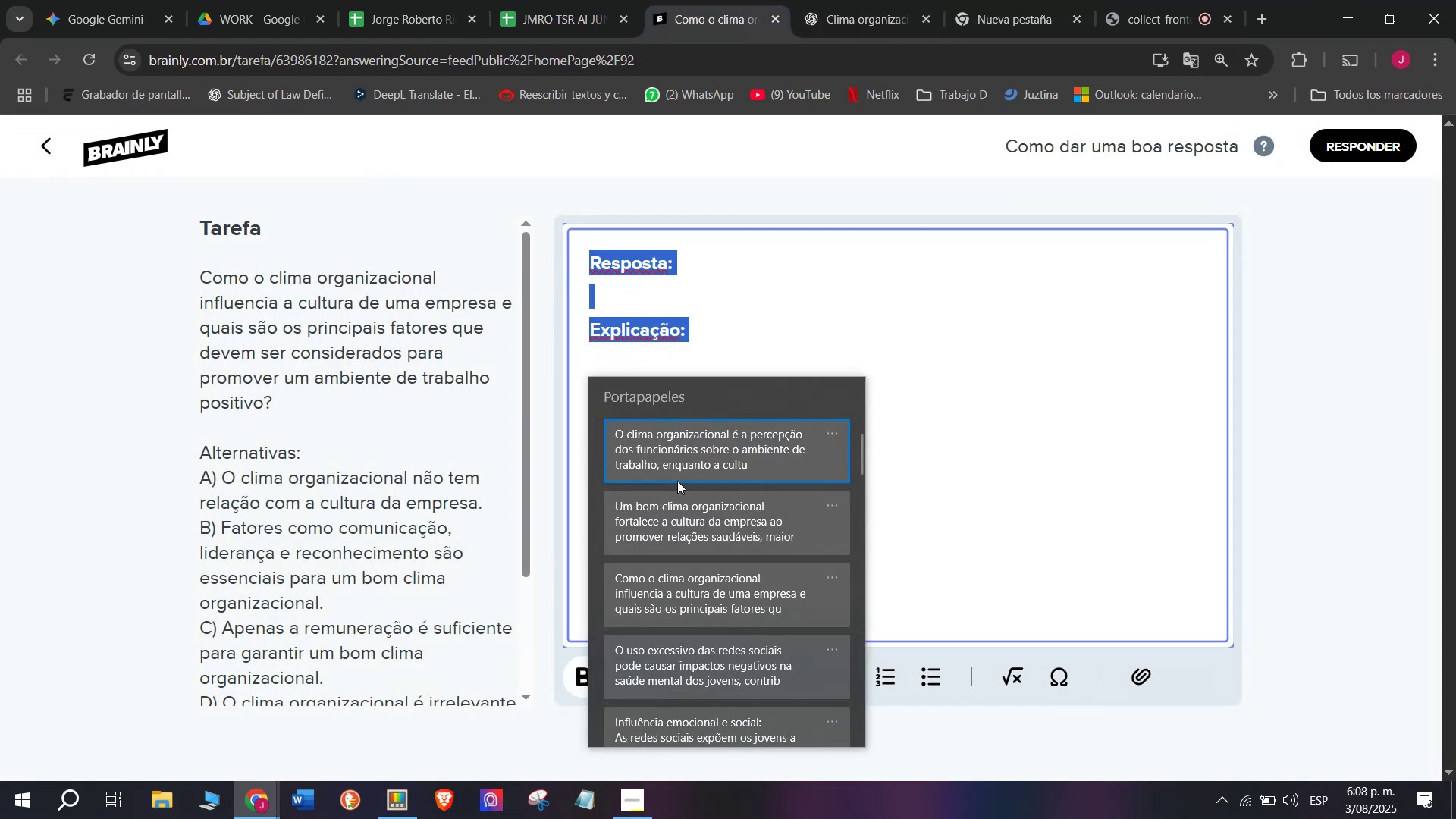 
left_click([682, 532])
 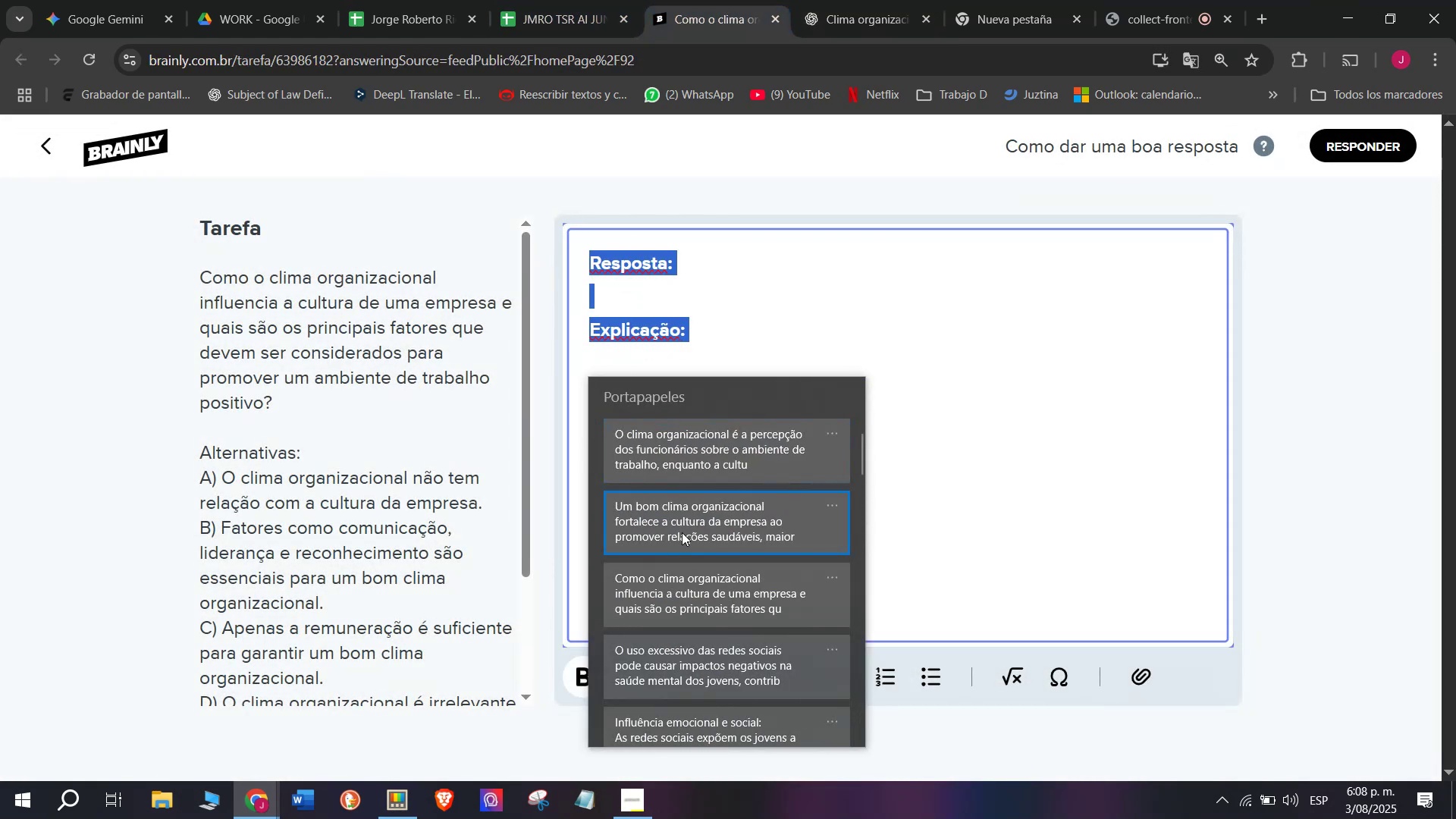 
key(Control+ControlLeft)
 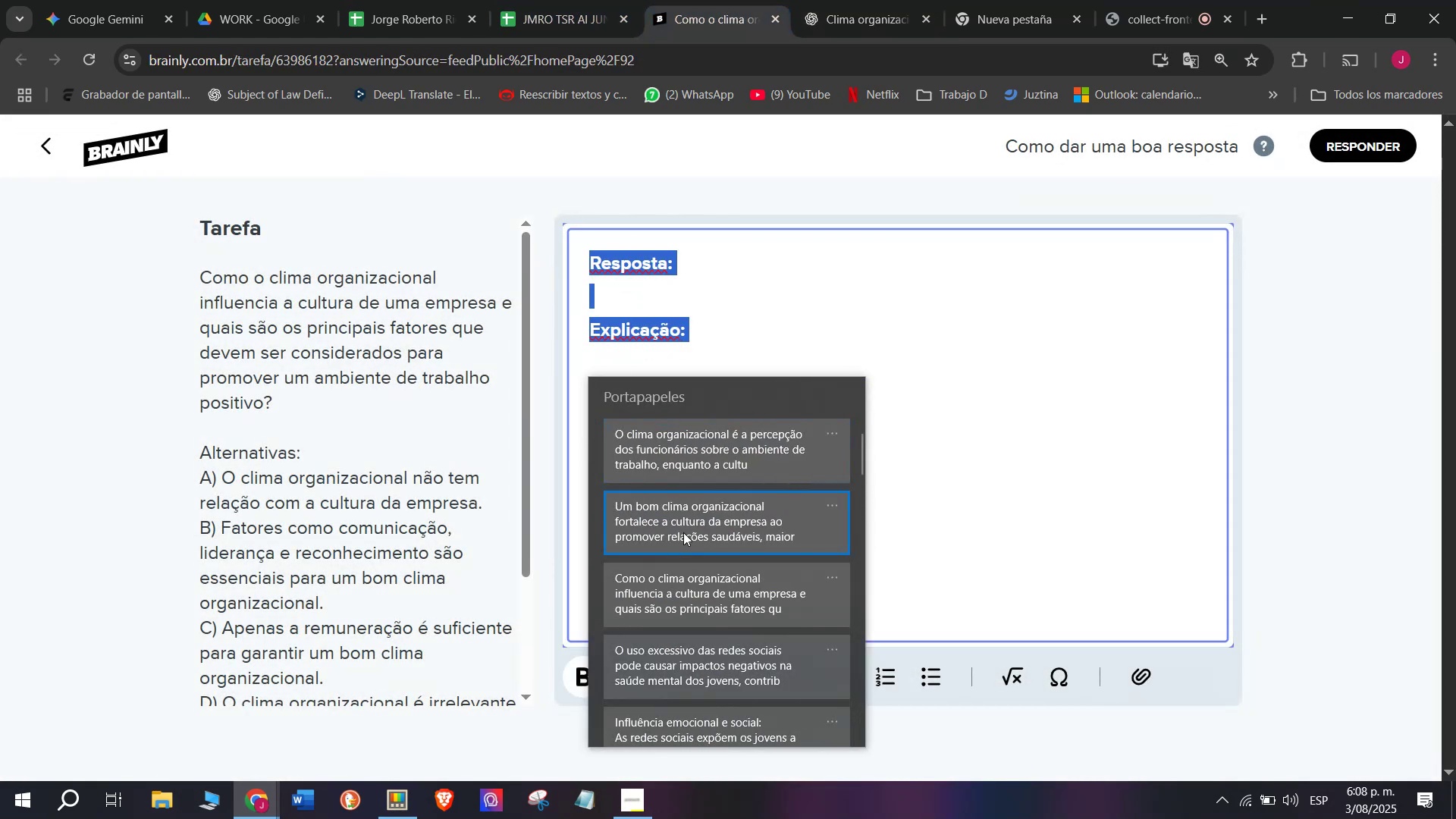 
hold_key(key=V, duration=3.03)
 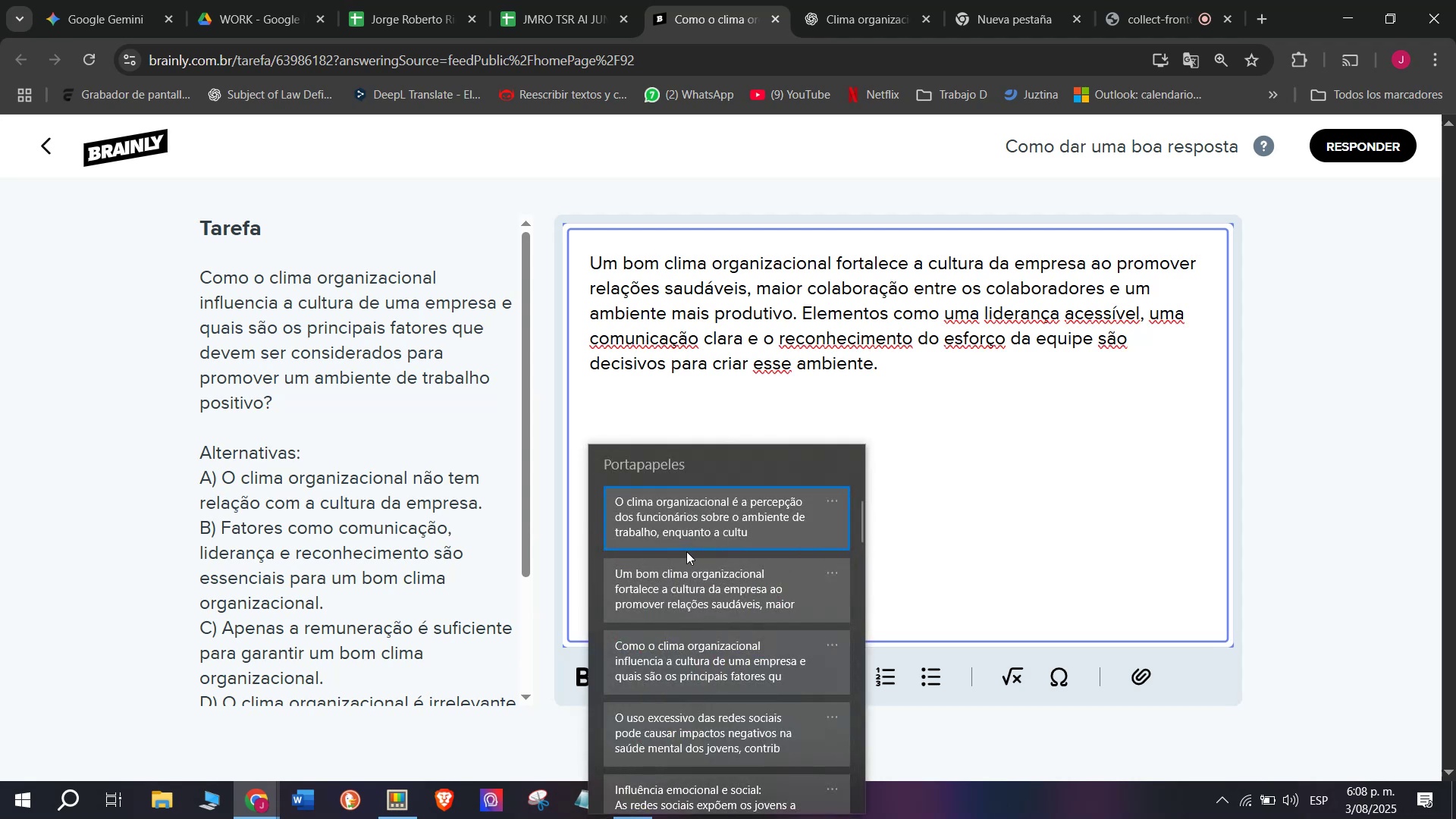 
key(Enter)
 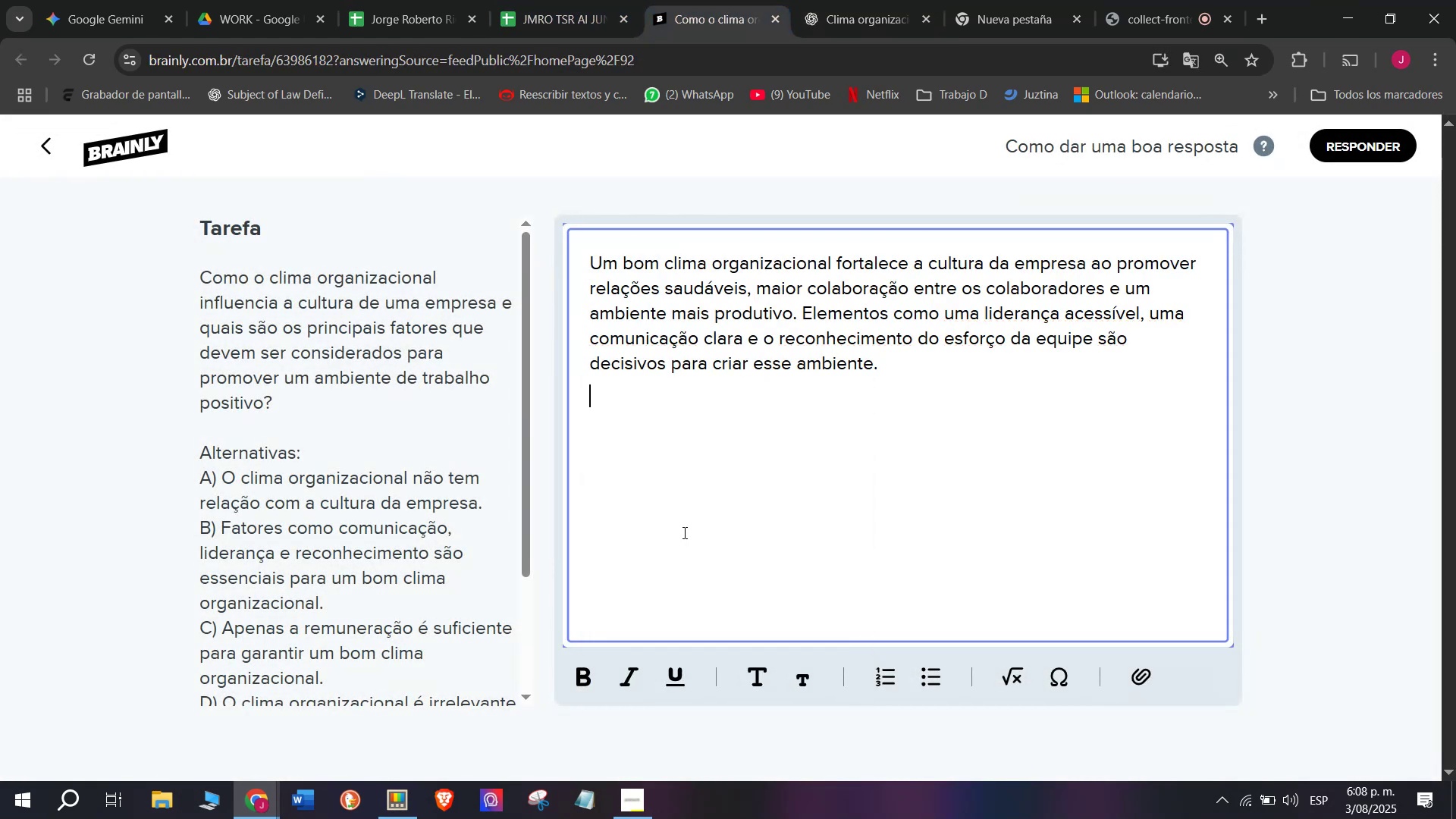 
key(Enter)
 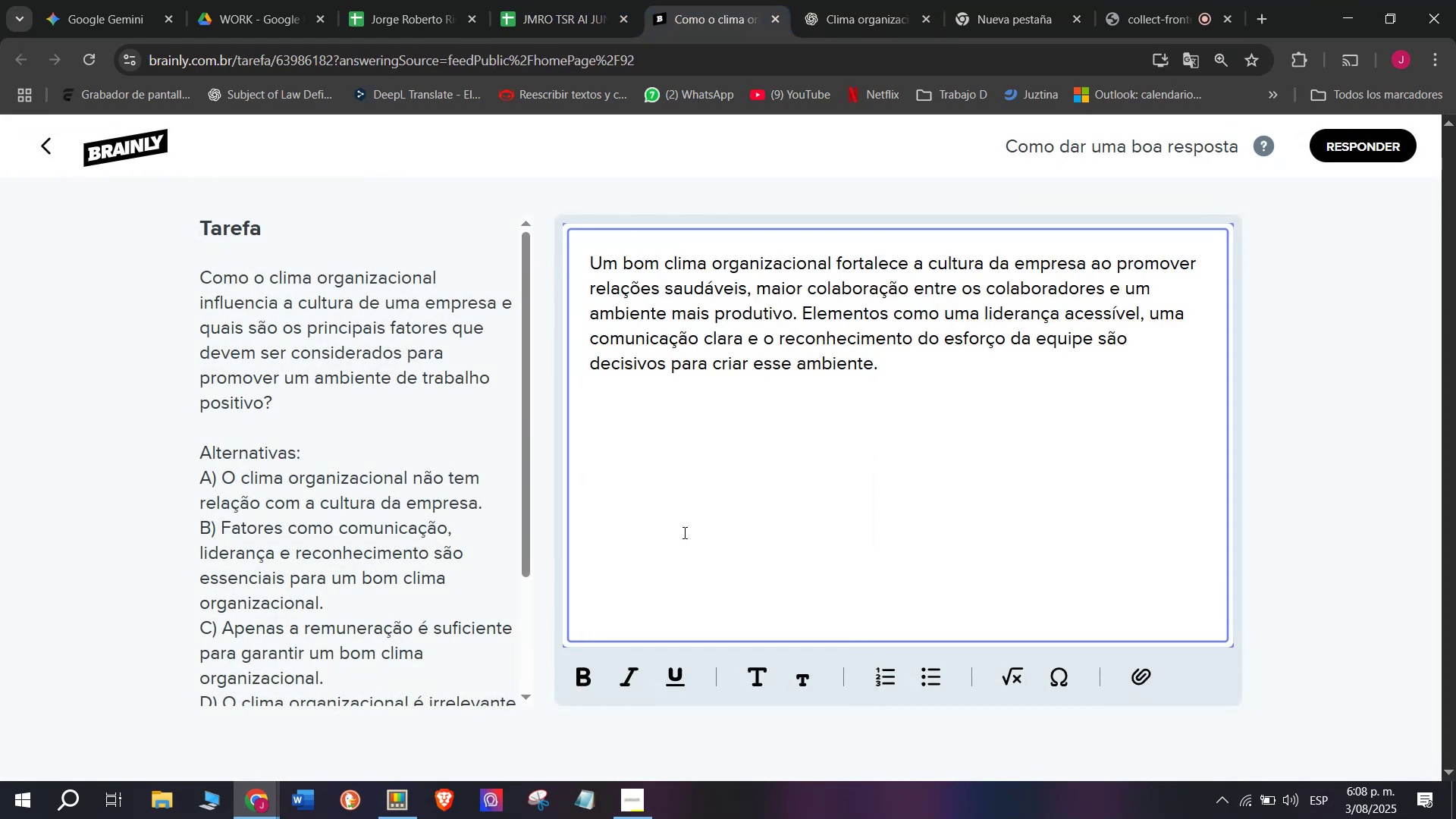 
hold_key(key=MetaLeft, duration=0.36)
 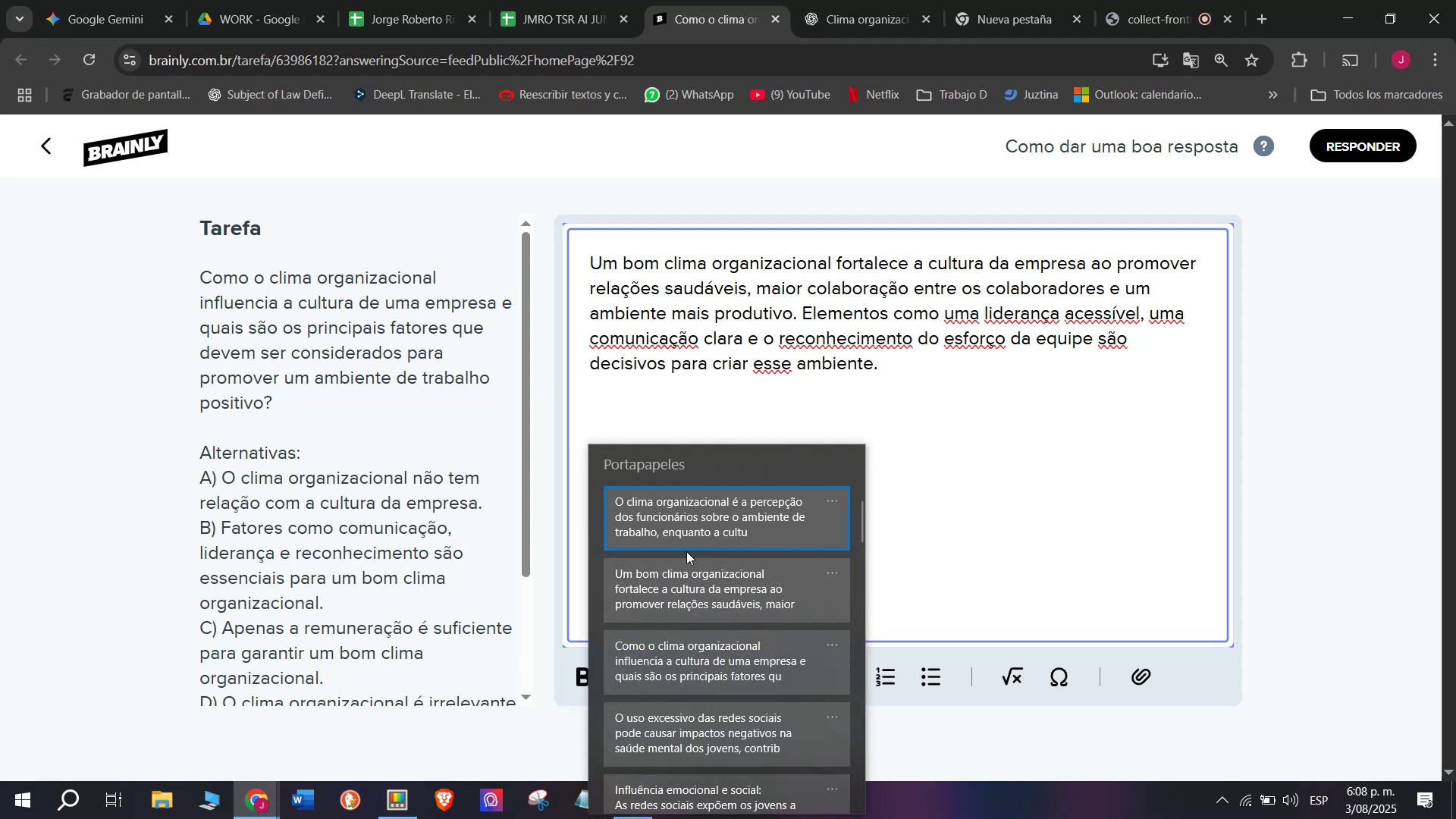 
double_click([695, 510])
 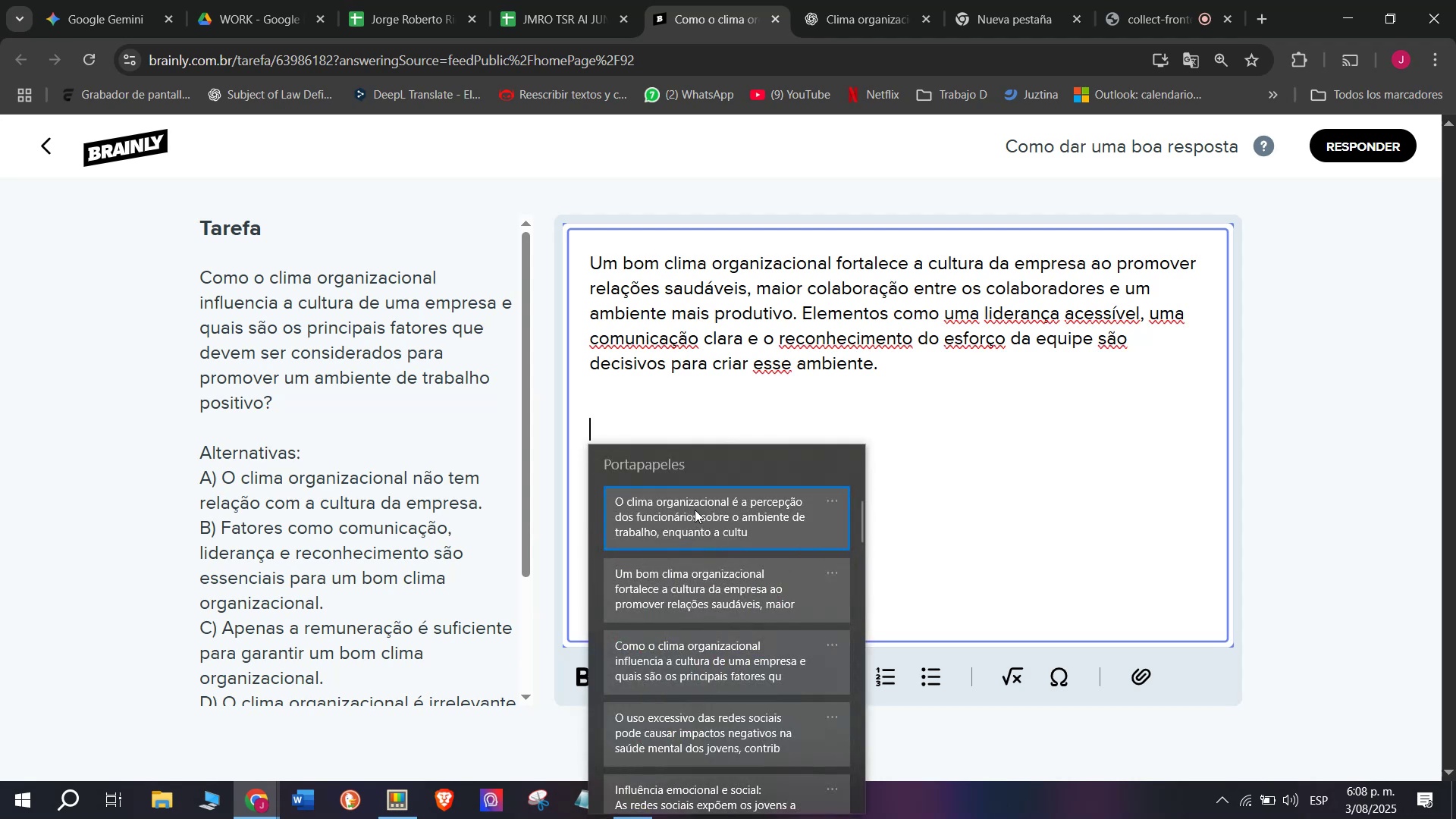 
key(Control+ControlLeft)
 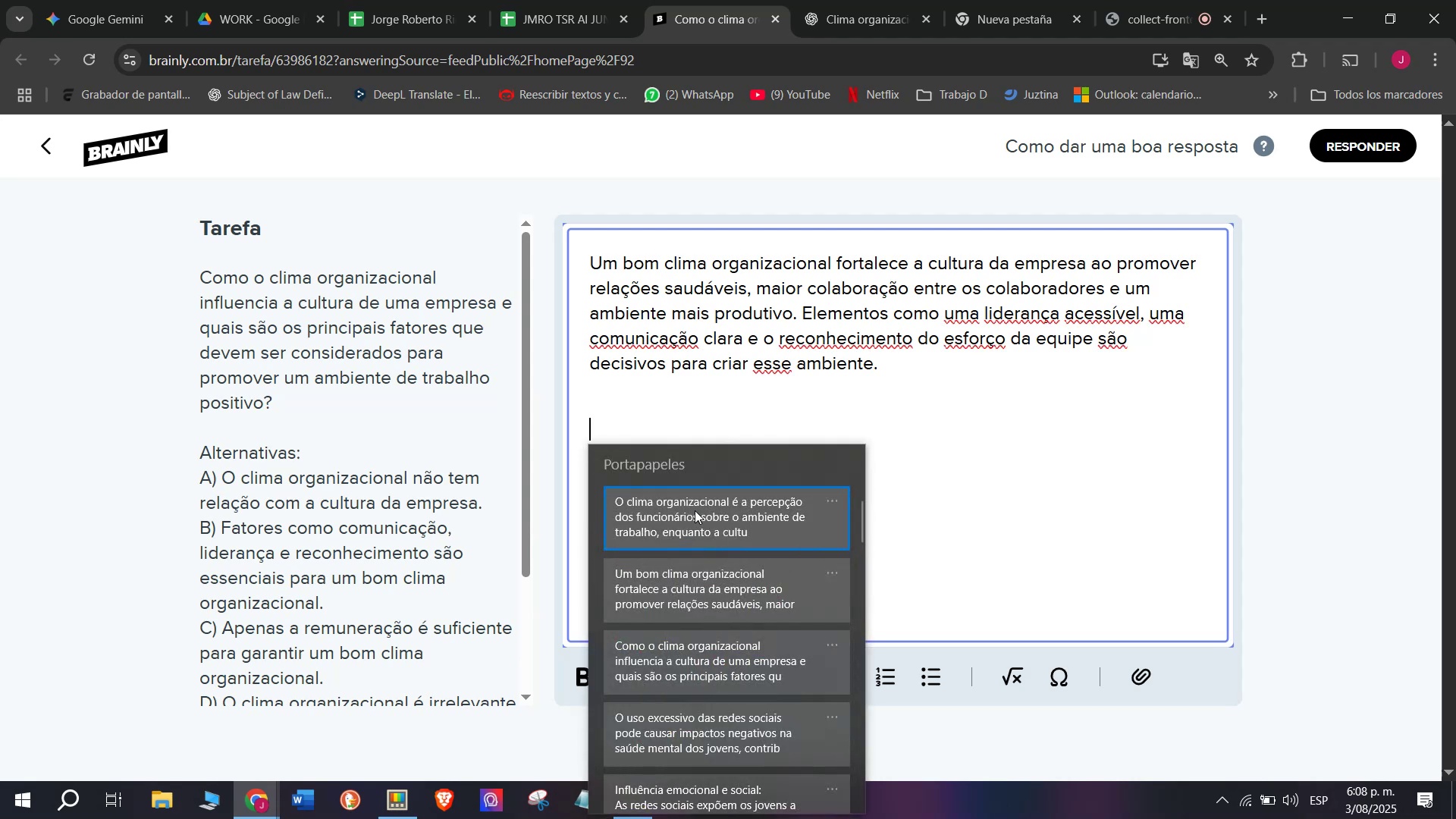 
key(Control+V)
 